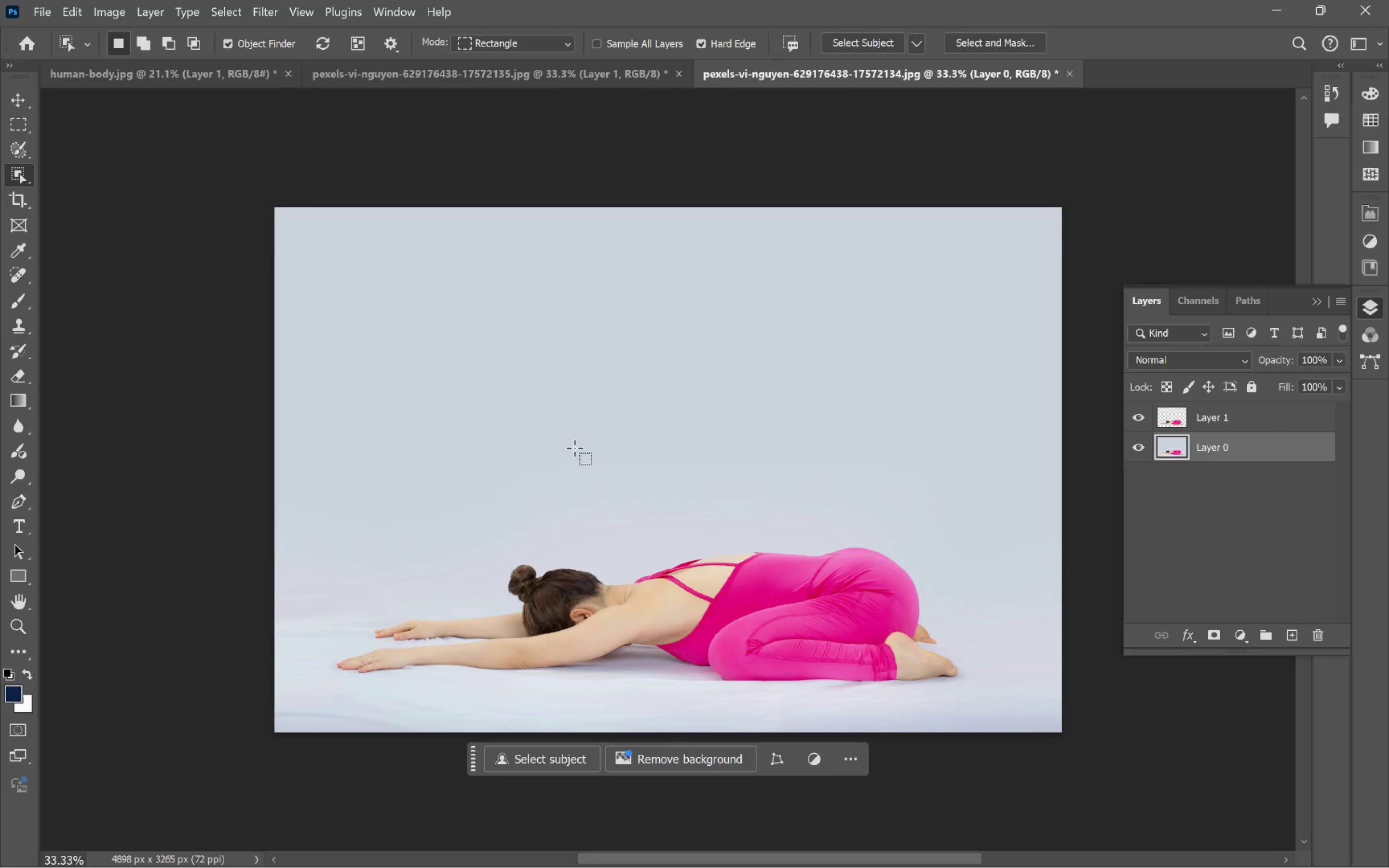 
wait(5.91)
 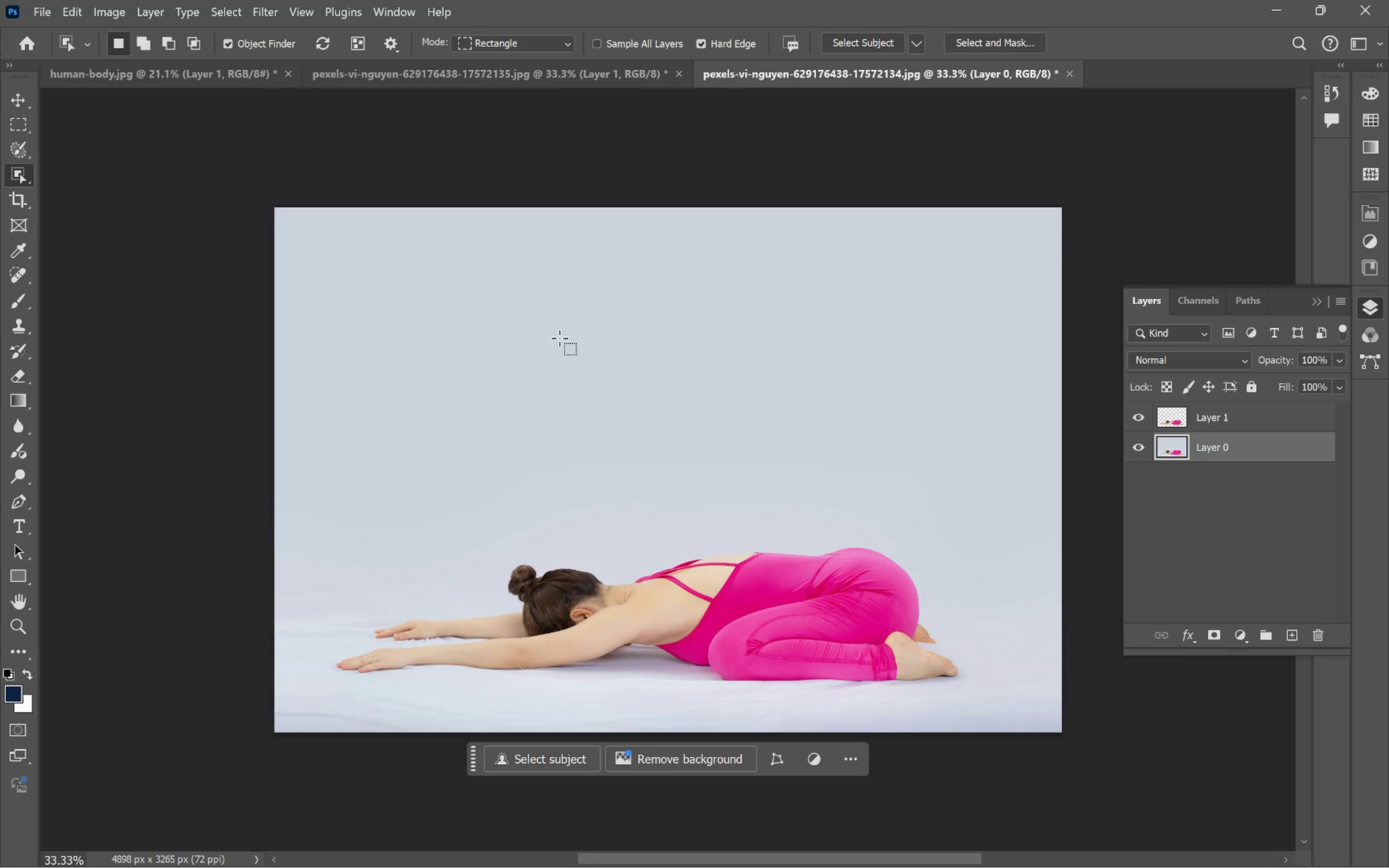 
left_click([1239, 414])
 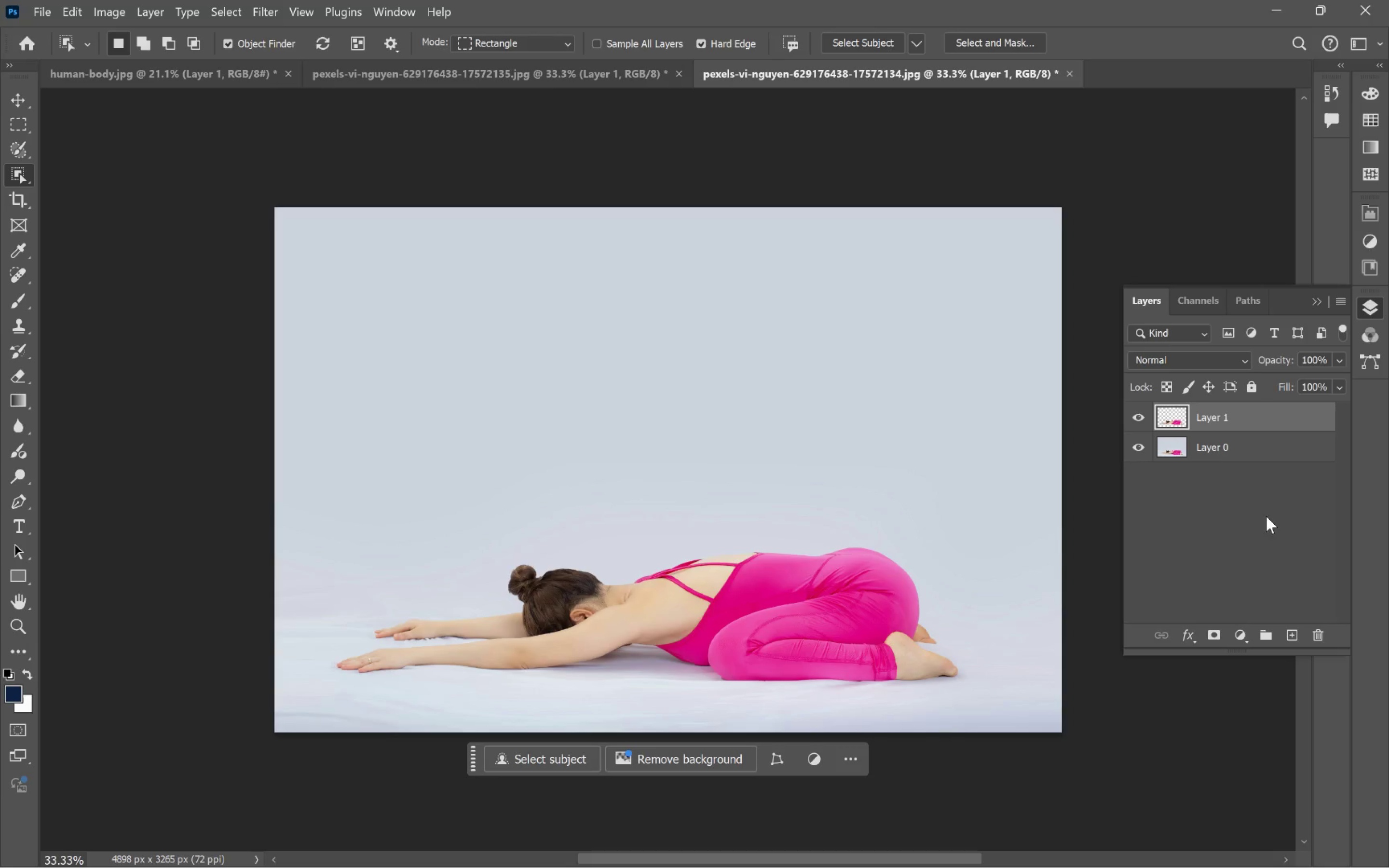 
key(V)
 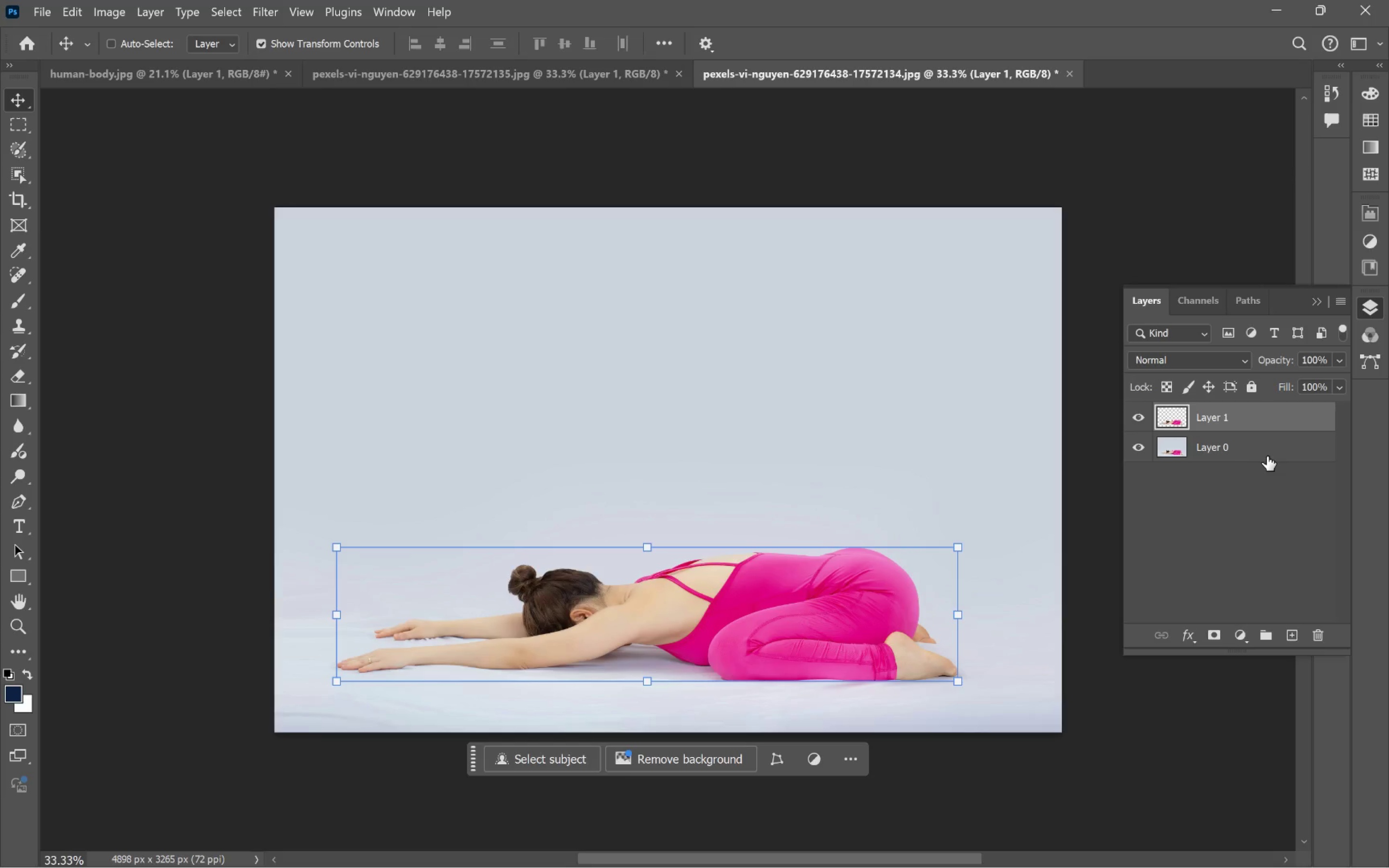 
left_click([1274, 447])
 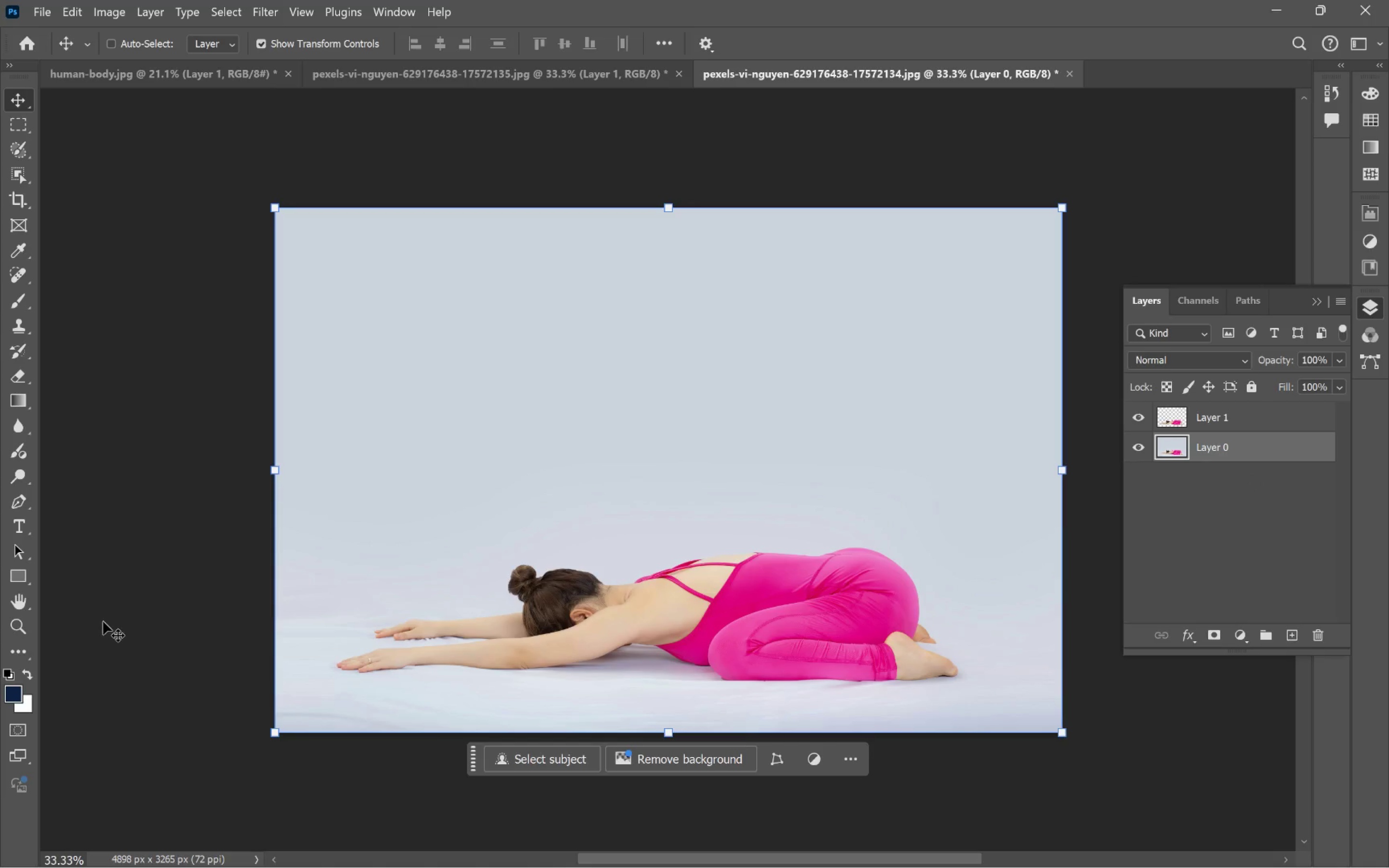 
left_click([14, 409])
 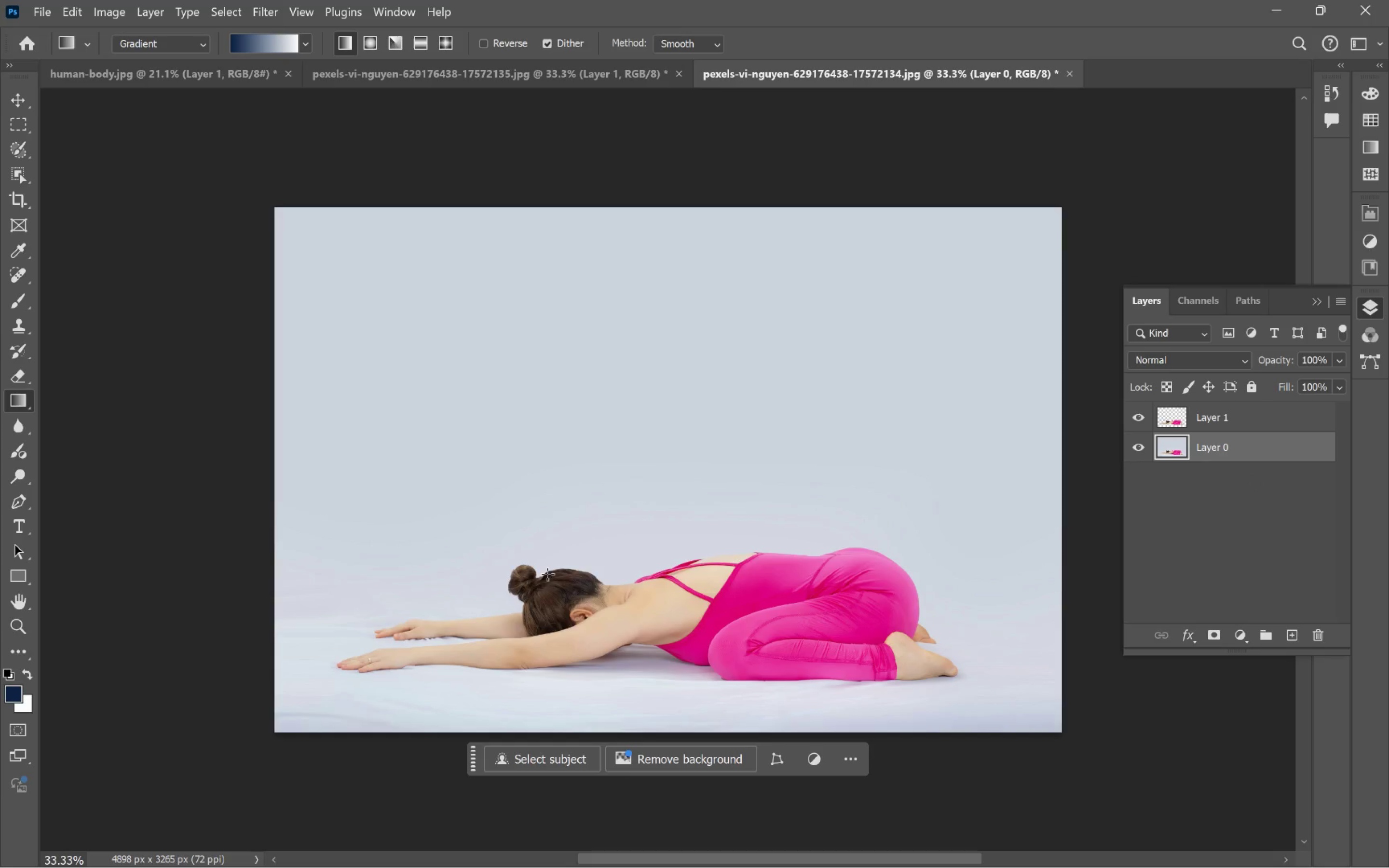 
hold_key(key=ShiftLeft, duration=1.21)
left_click_drag(start_coordinate=[659, 704], to_coordinate=[635, 374])
 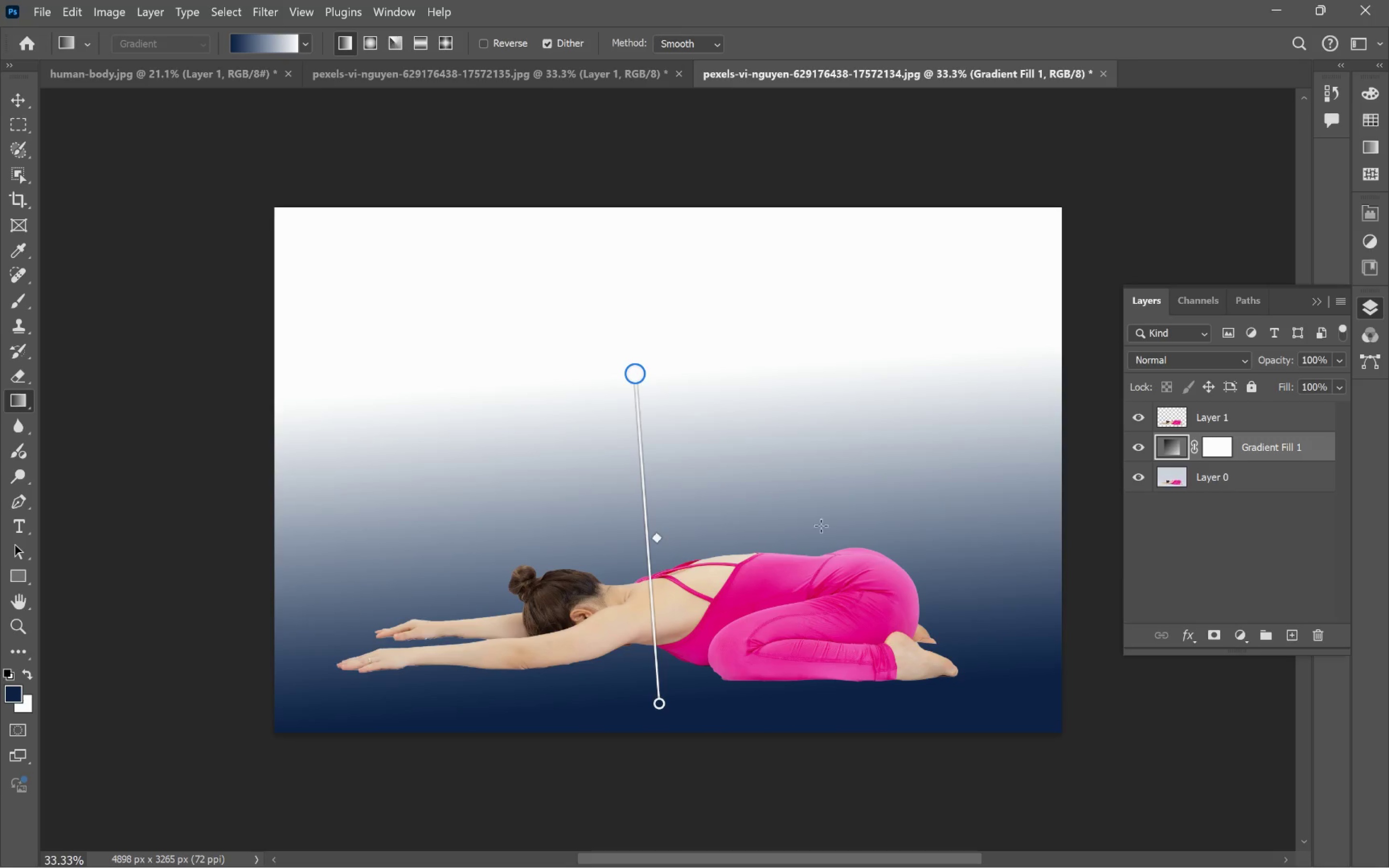 
key(Control+Z)
 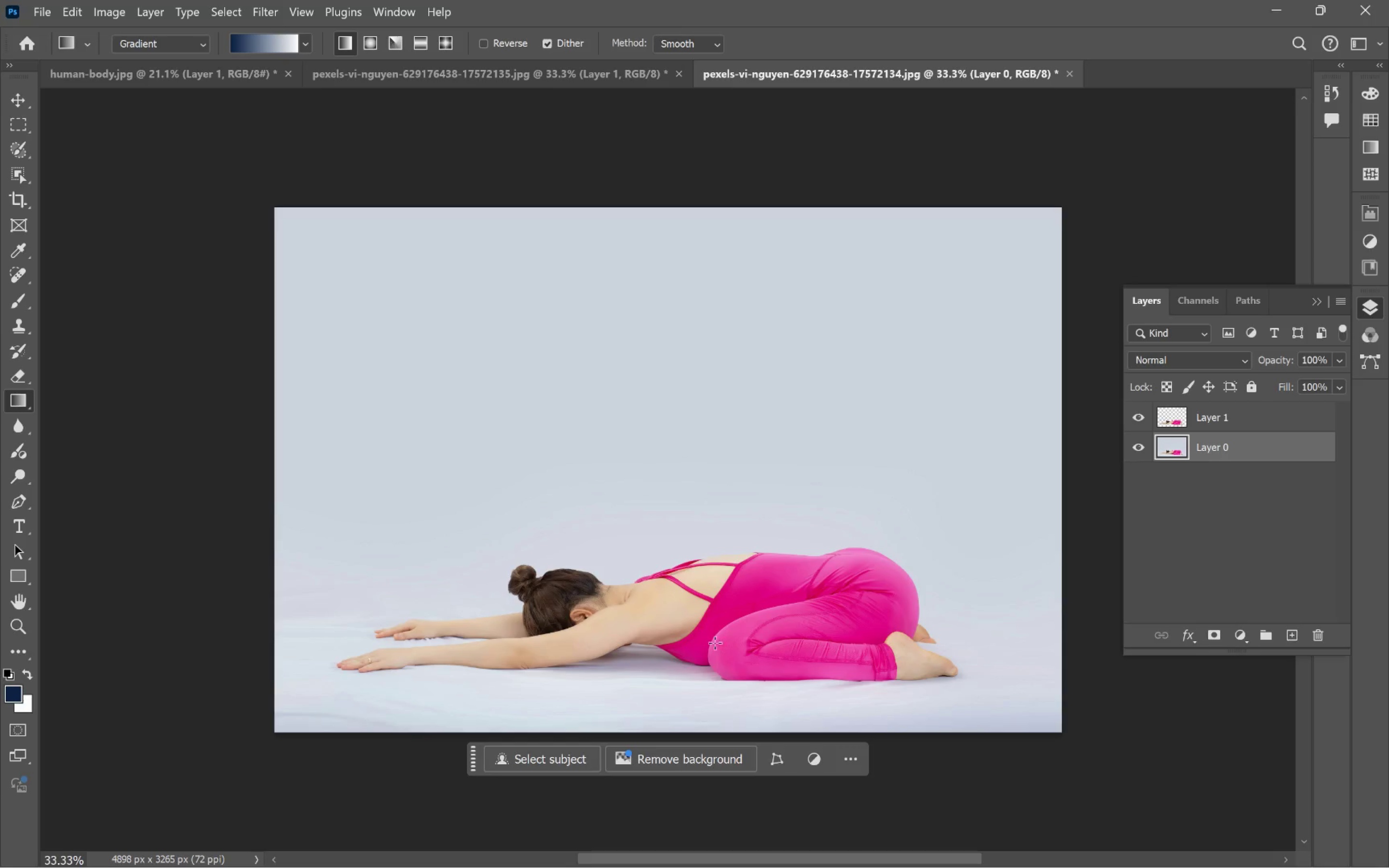 
left_click_drag(start_coordinate=[697, 514], to_coordinate=[689, 313])
 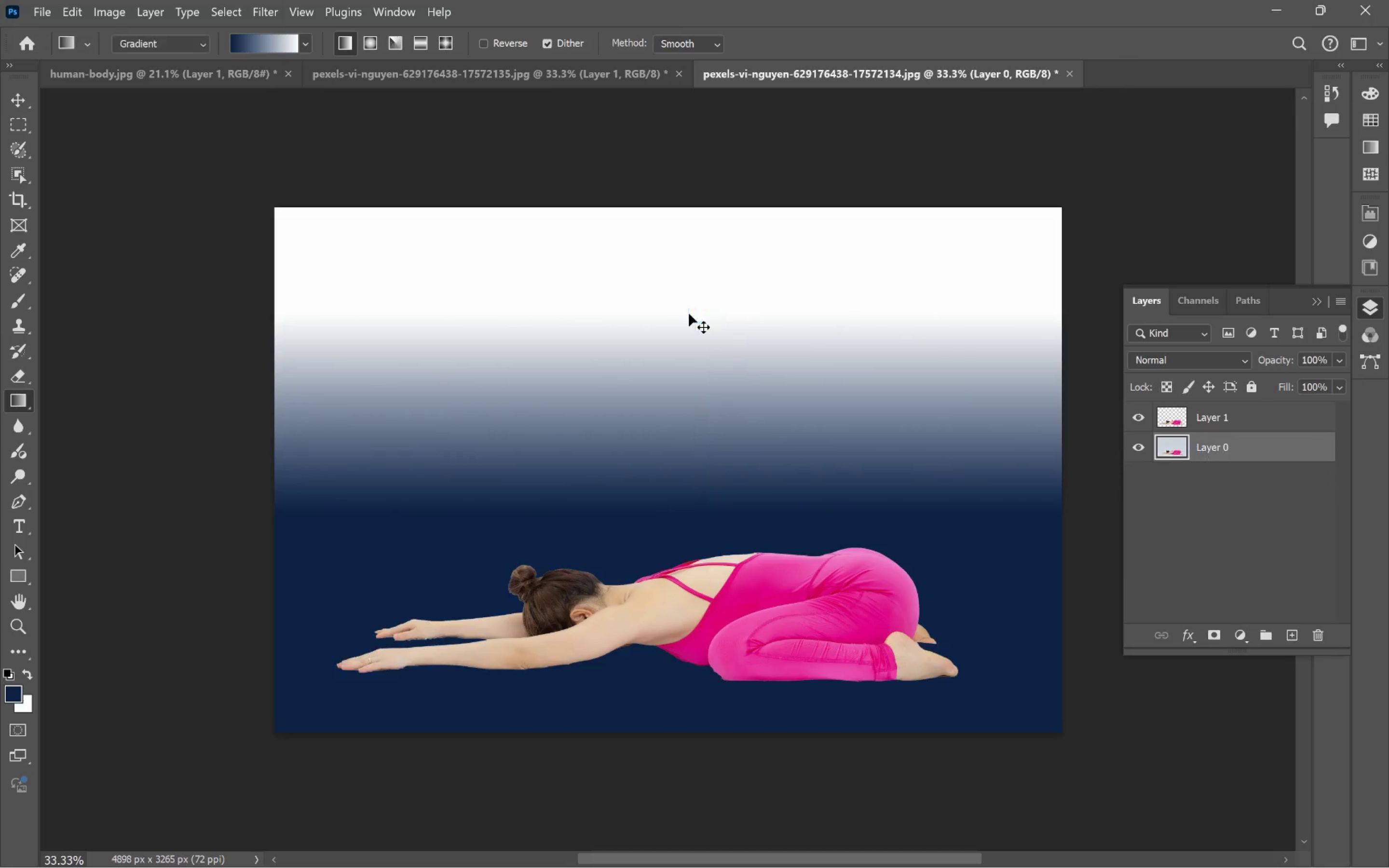 
hold_key(key=ShiftLeft, duration=0.52)
 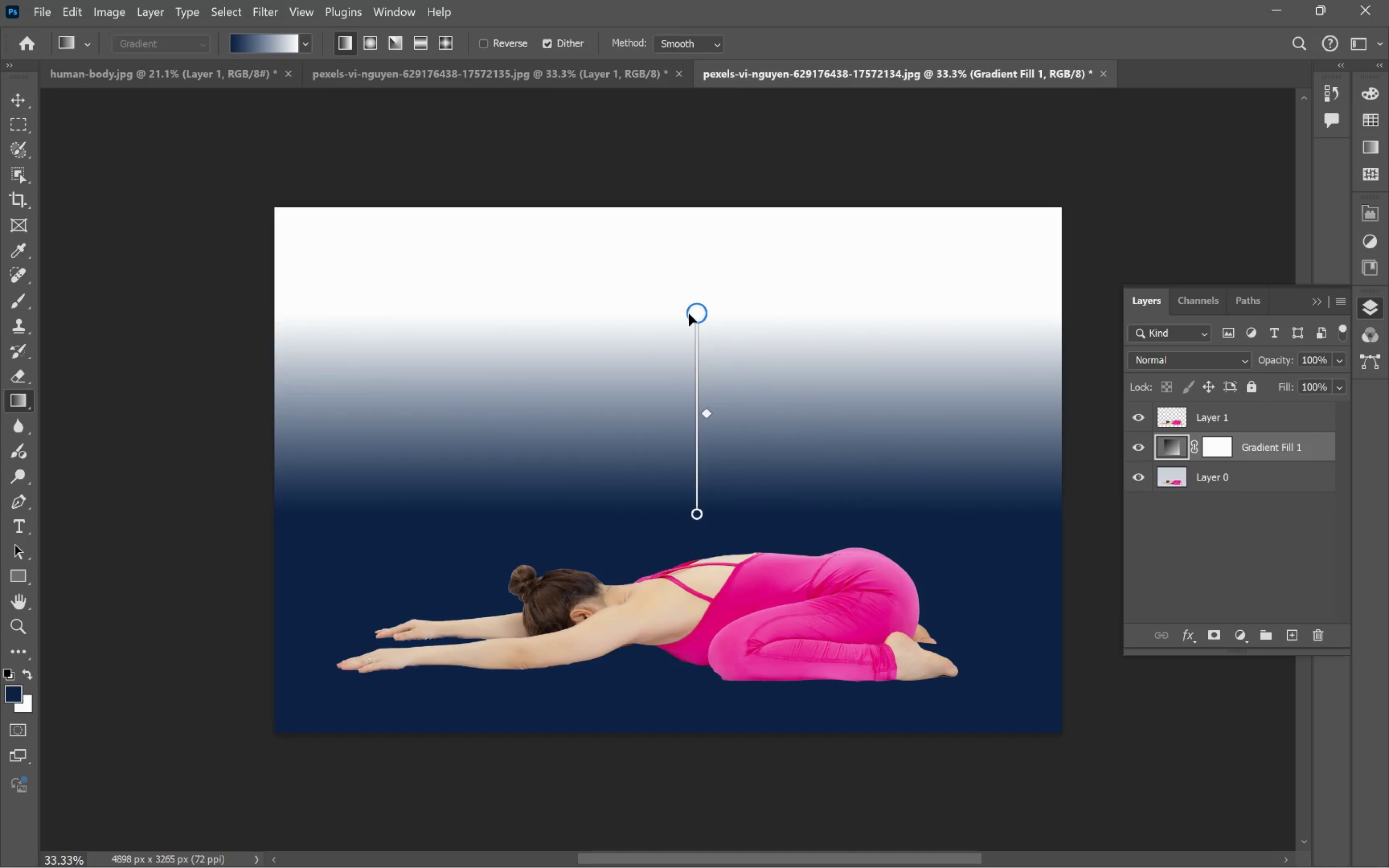 
key(Control+Z)
 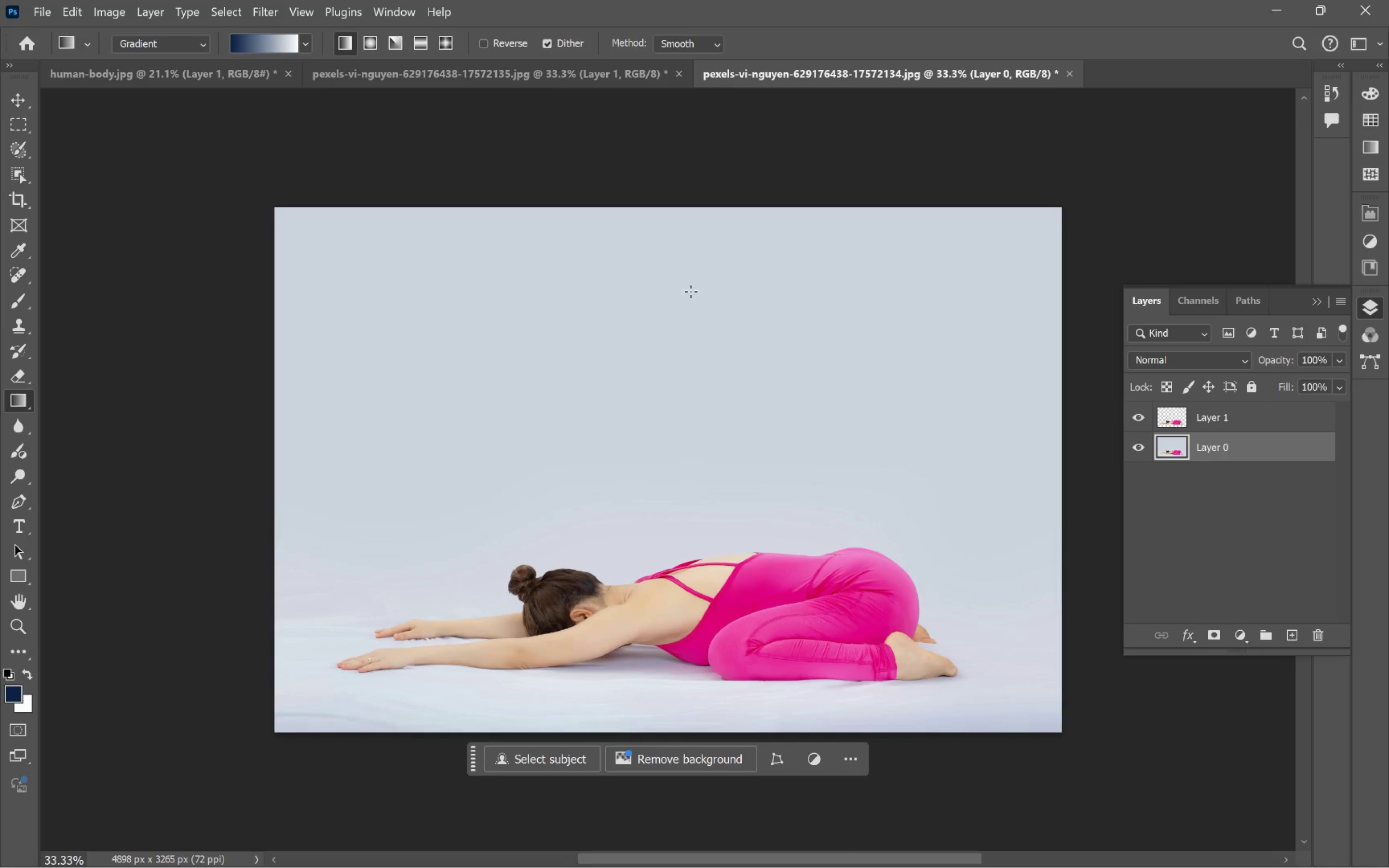 
left_click_drag(start_coordinate=[688, 286], to_coordinate=[748, 500])
 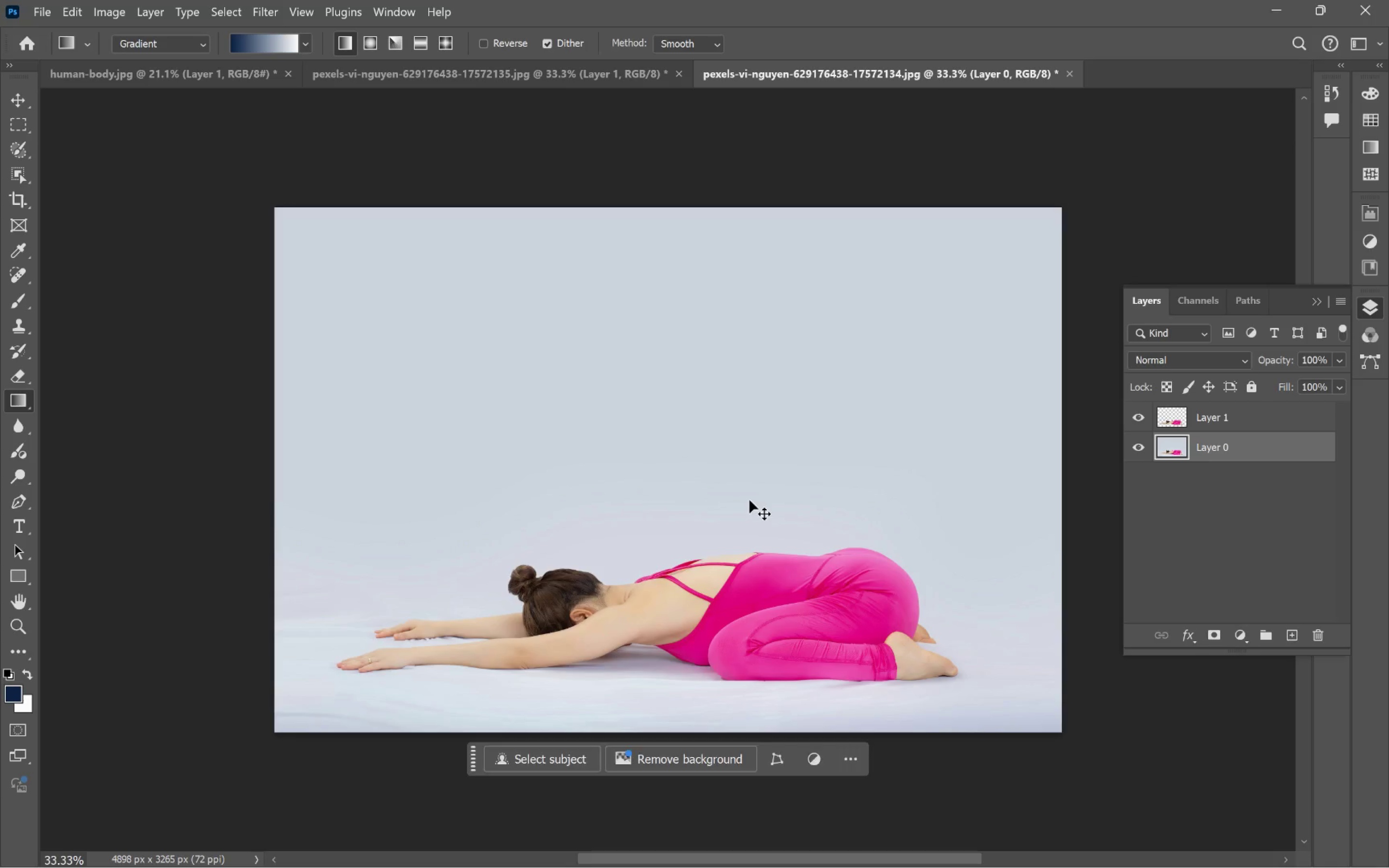 
hold_key(key=ShiftLeft, duration=3.27)
 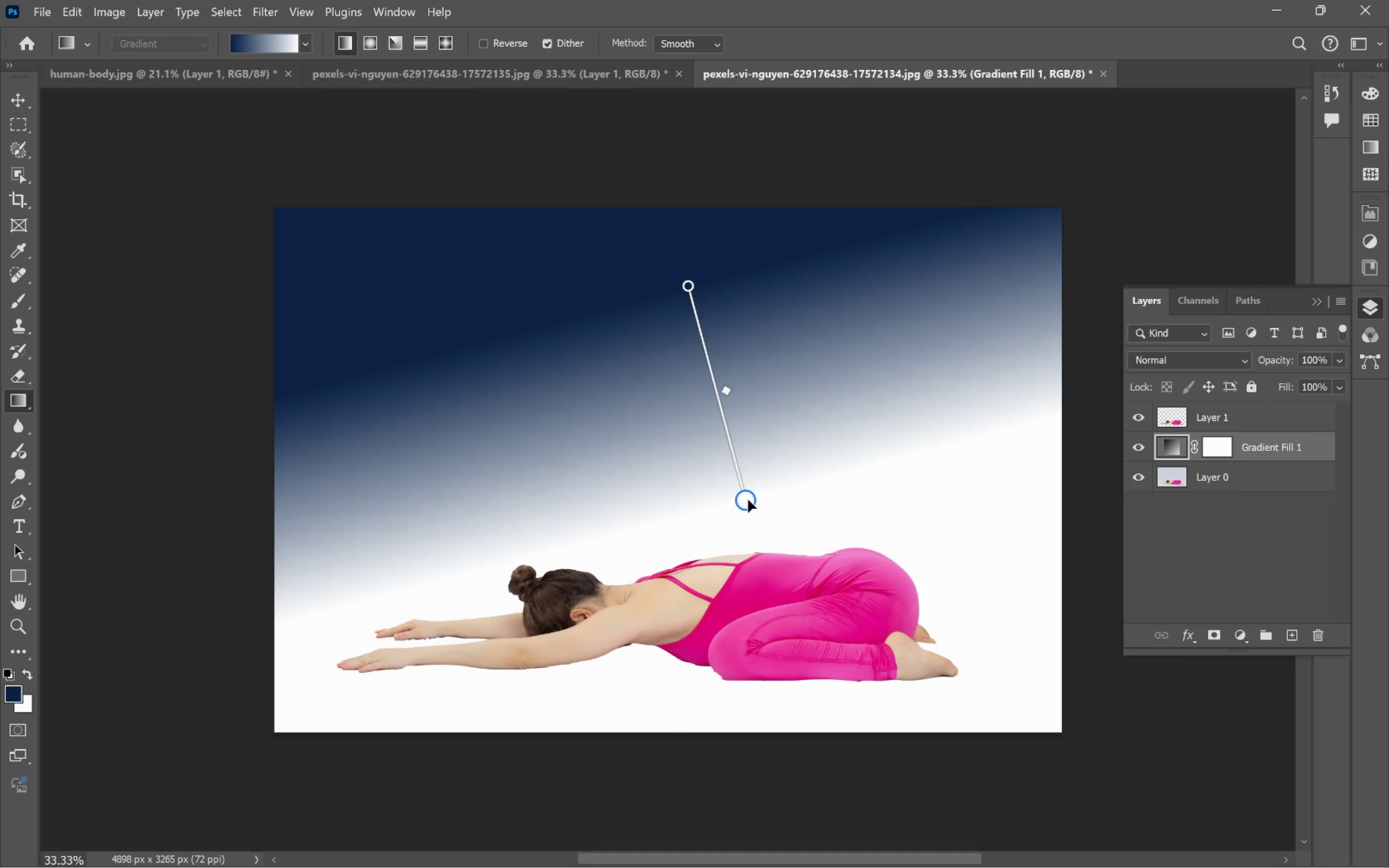 
key(Control+Z)
 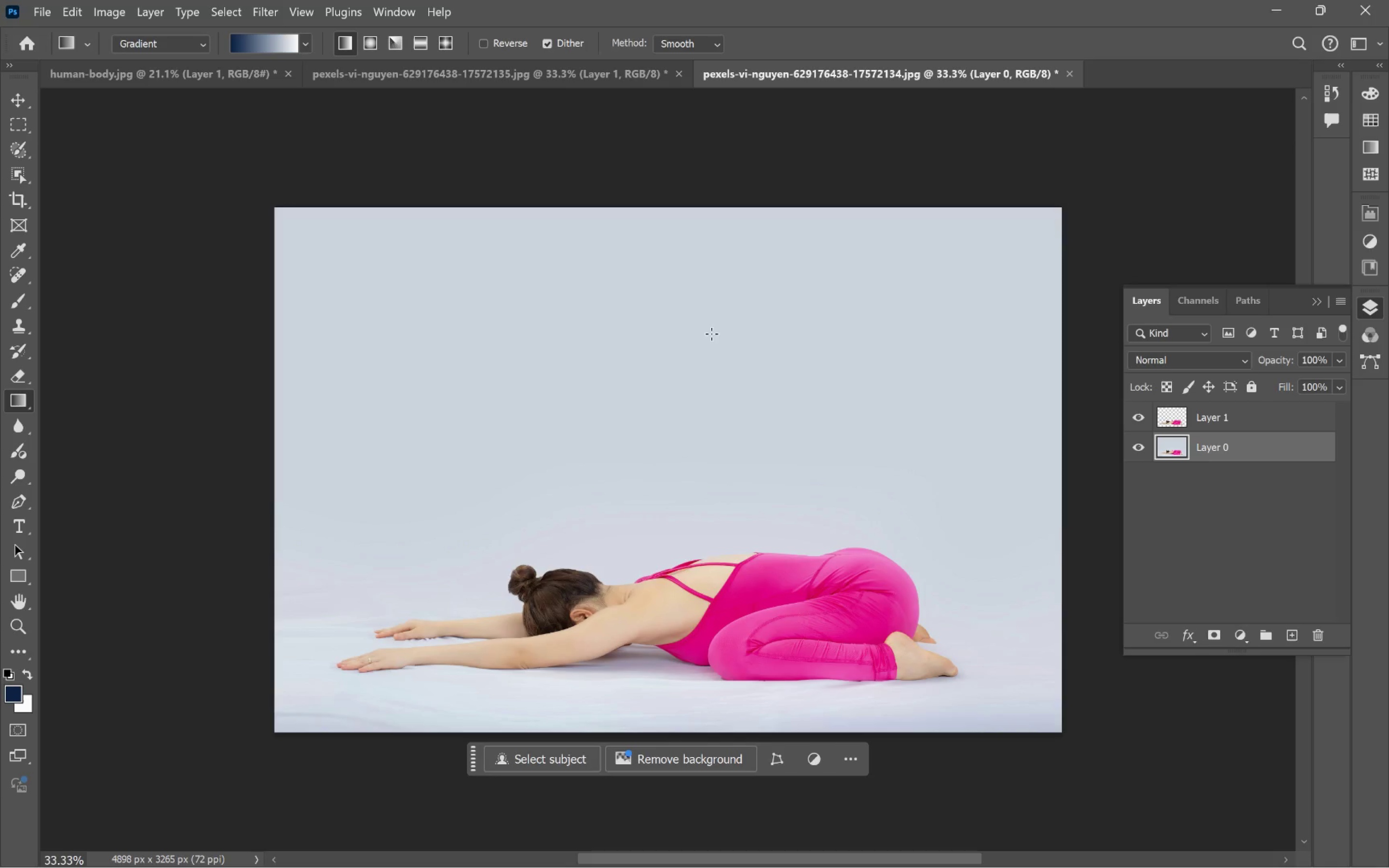 
key(V)
 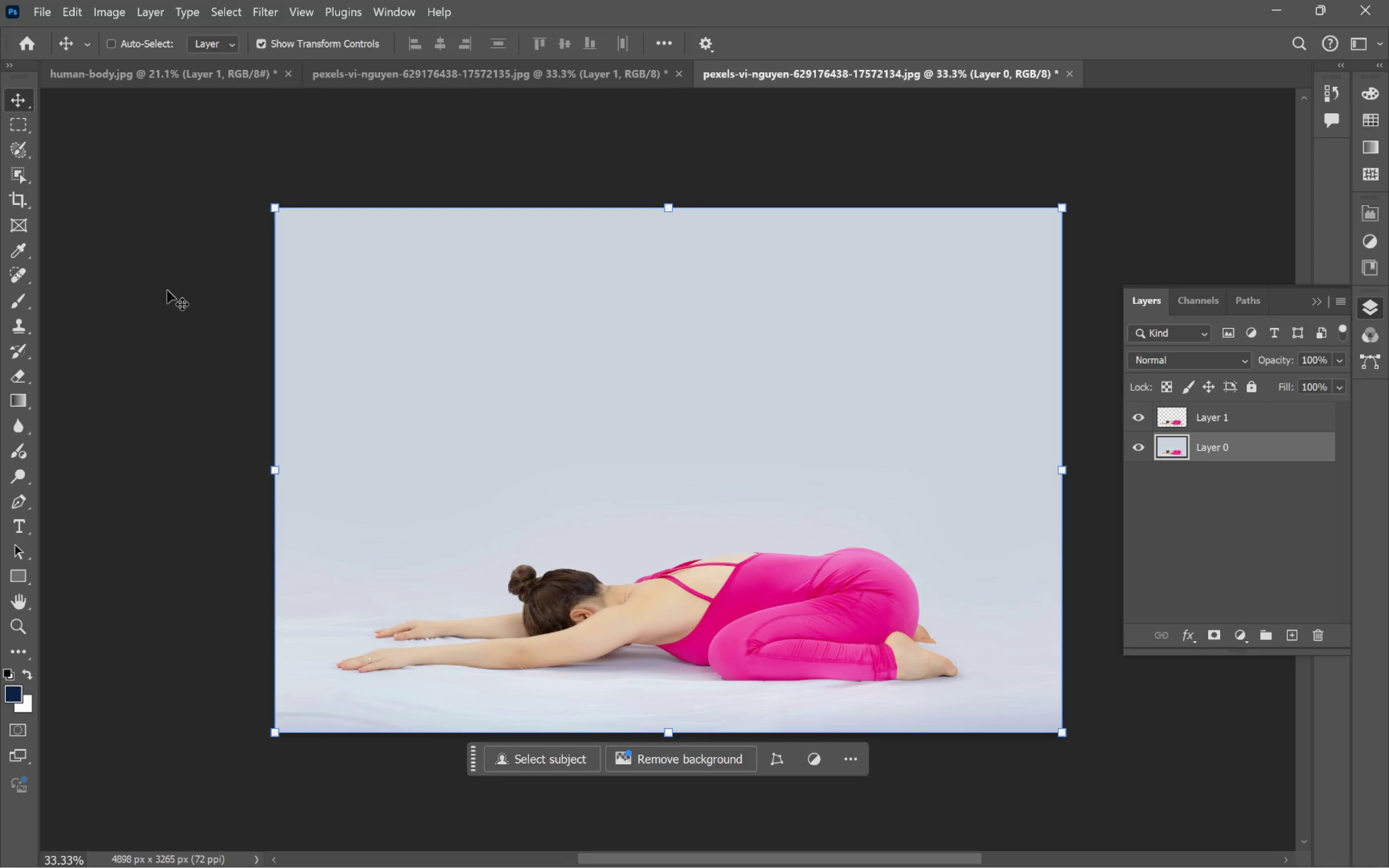 
left_click([167, 290])
 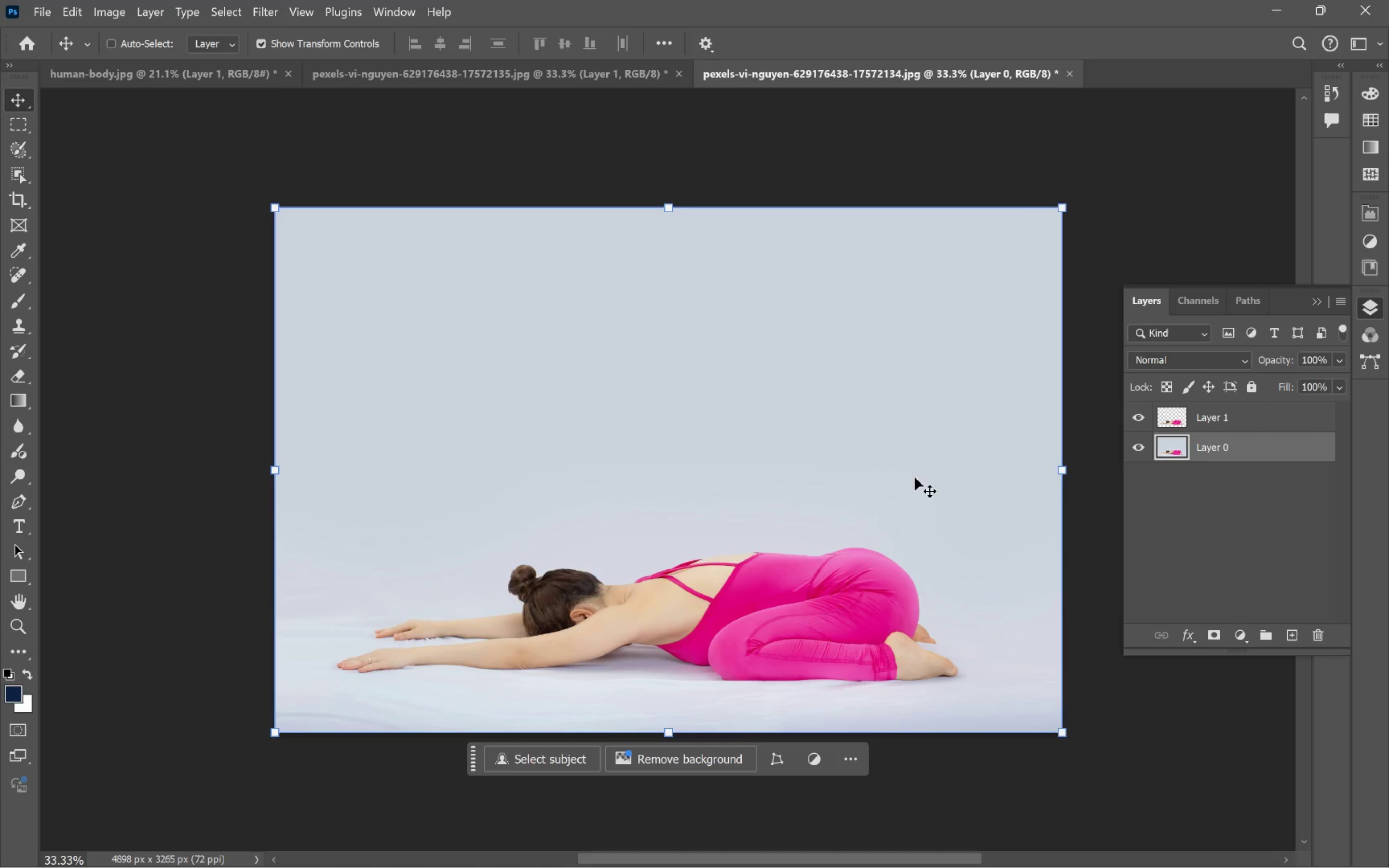 
wait(6.72)
 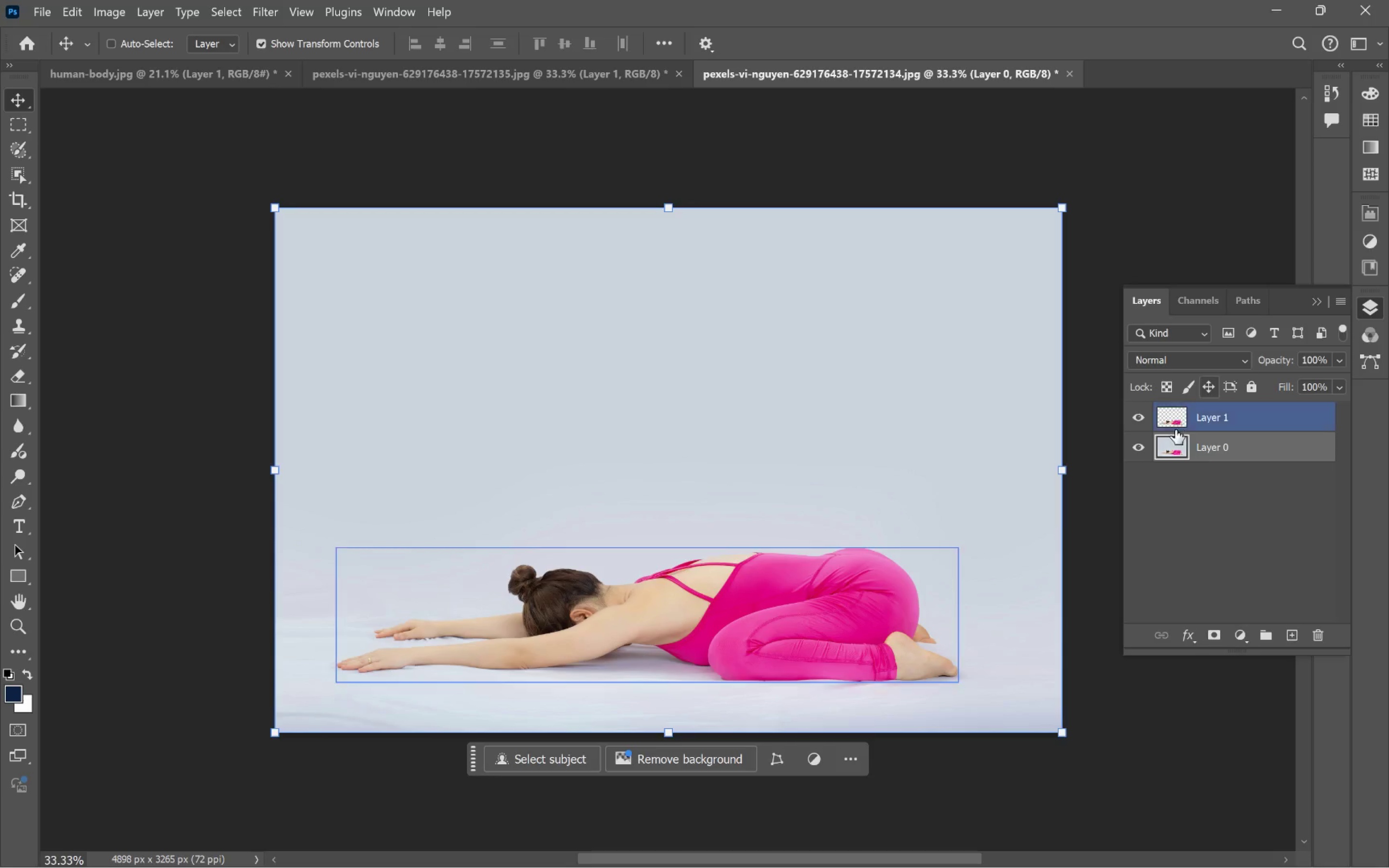 
left_click([1242, 412])
 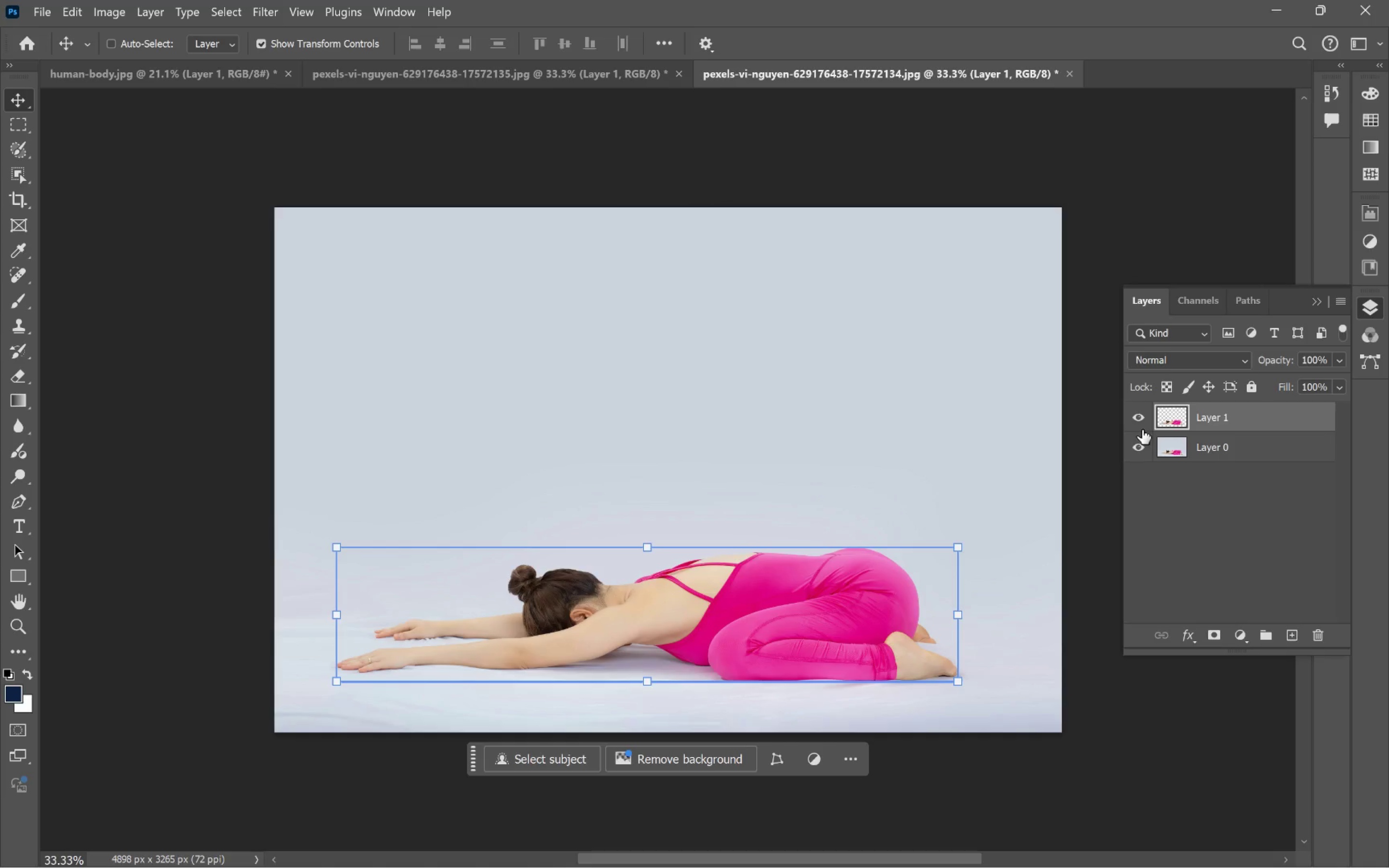 
left_click([1141, 447])
 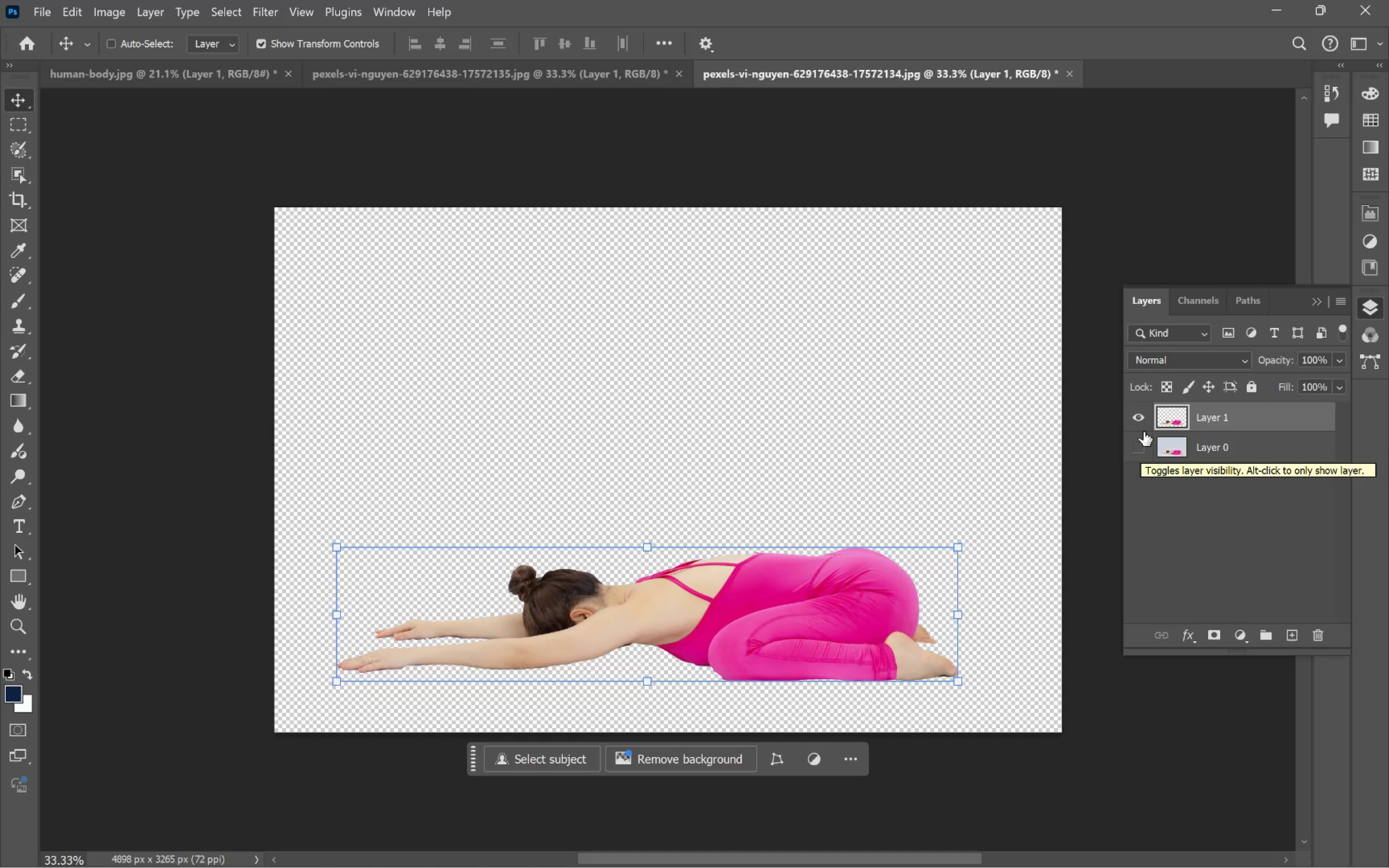 
wait(5.32)
 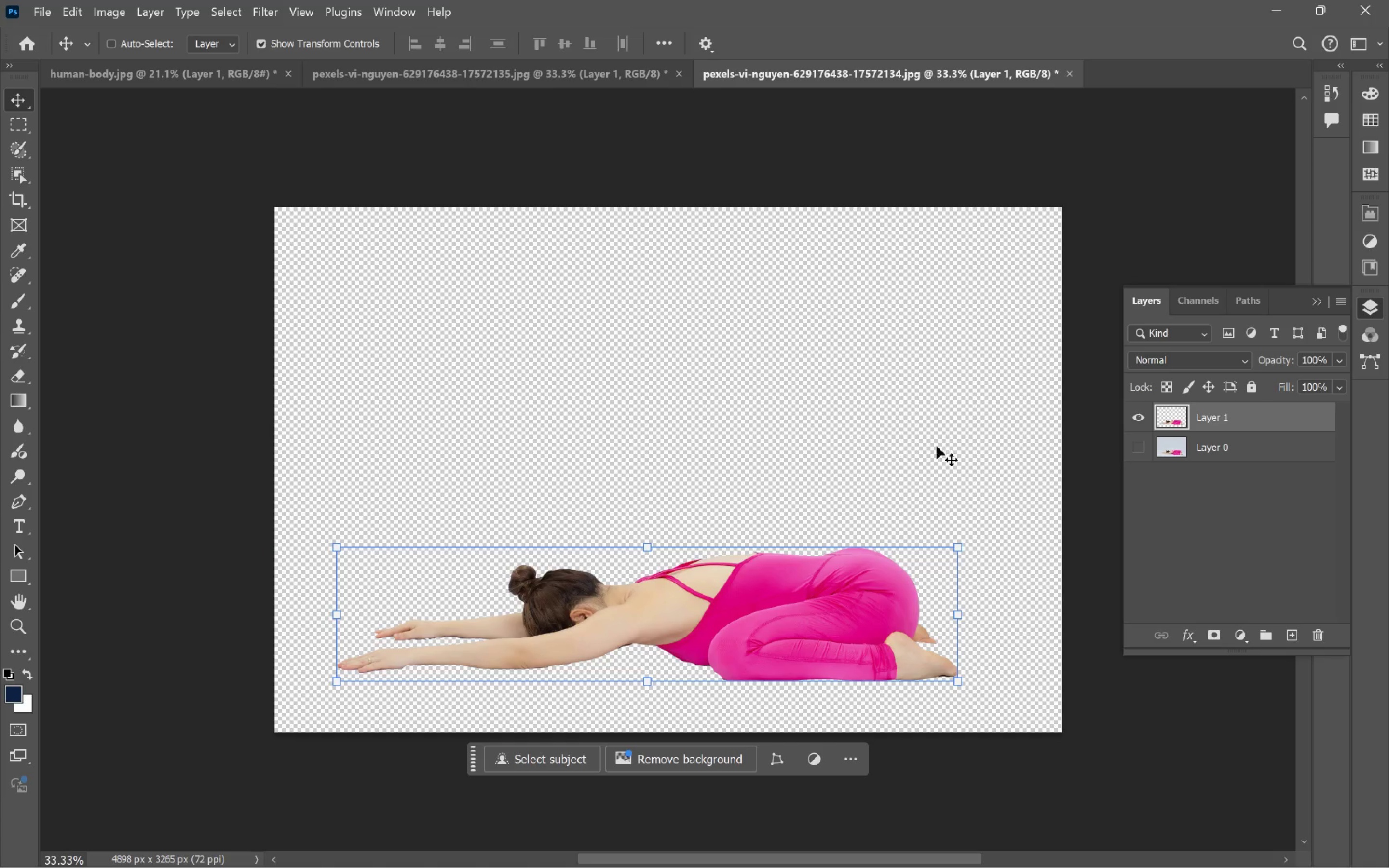 
left_click([1139, 419])
 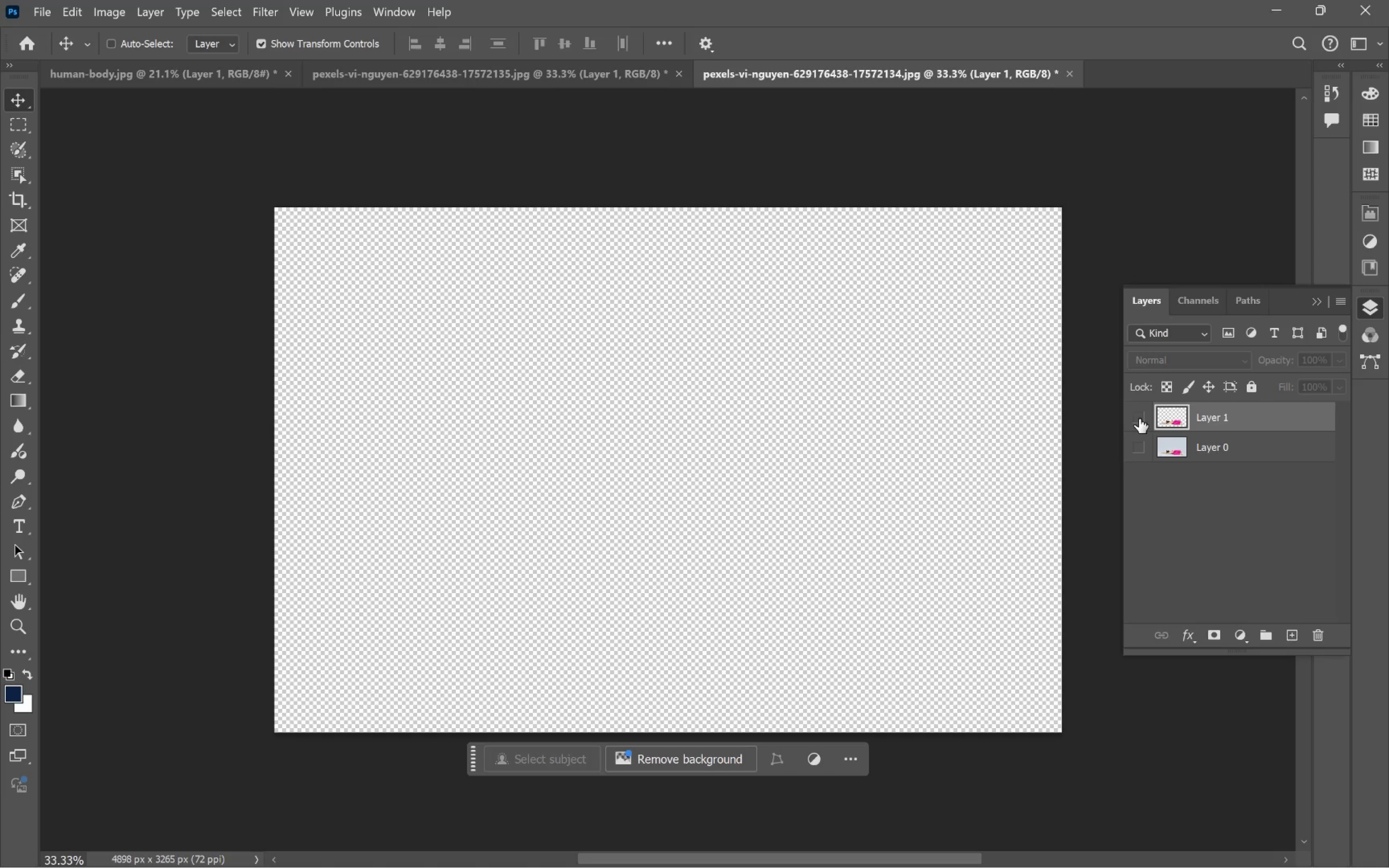 
left_click([1139, 419])
 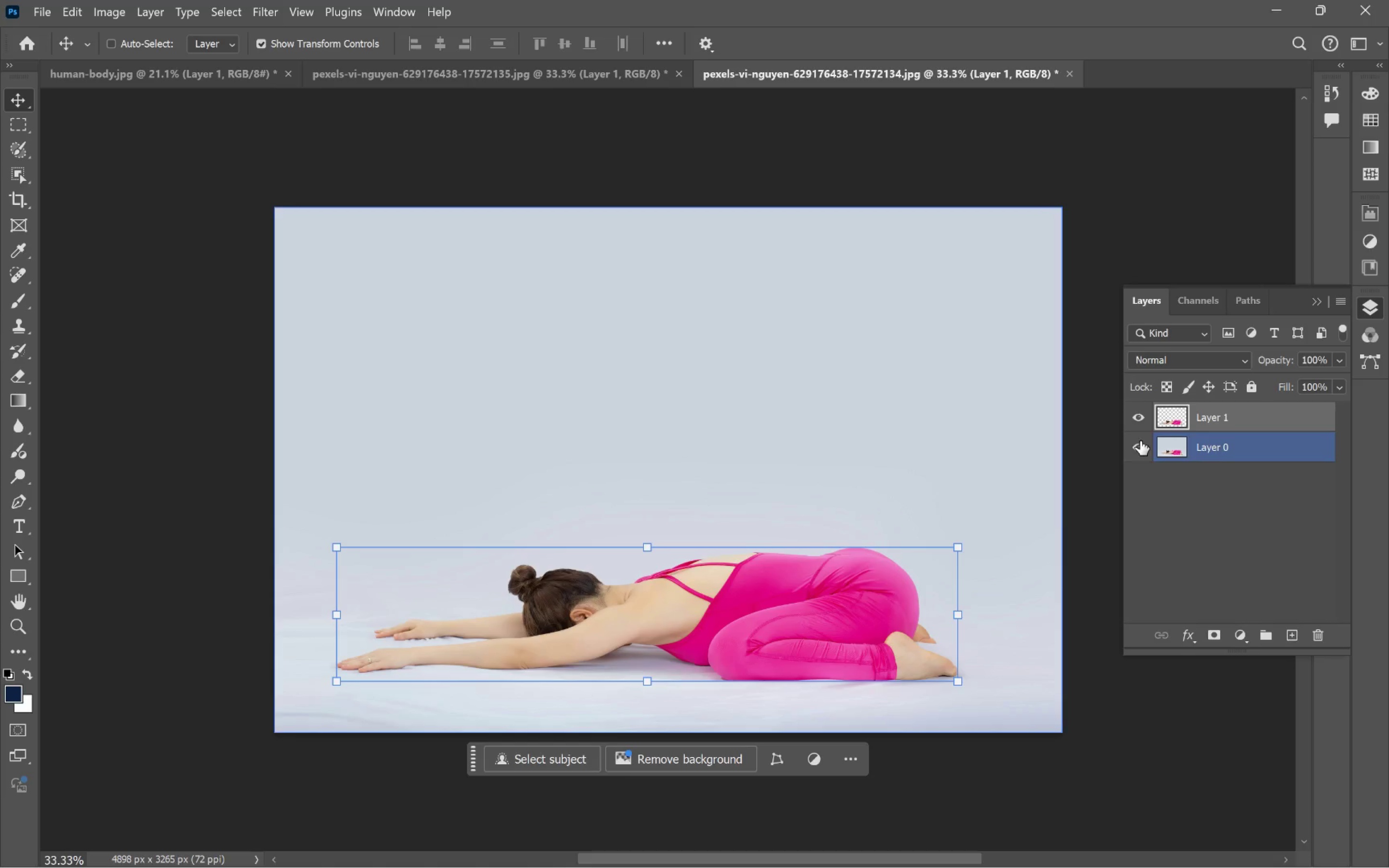 
left_click([1140, 441])
 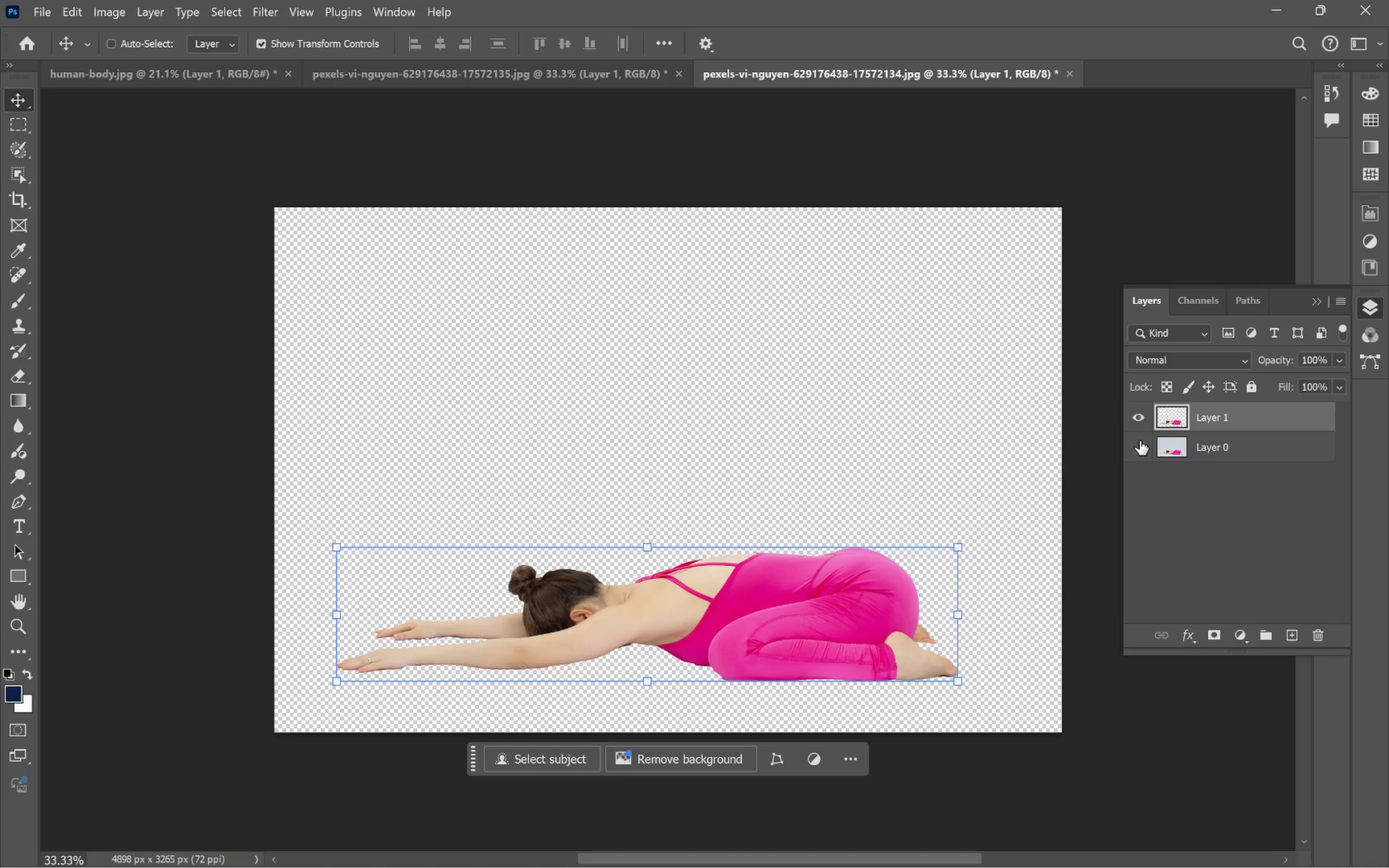 
left_click([1140, 441])
 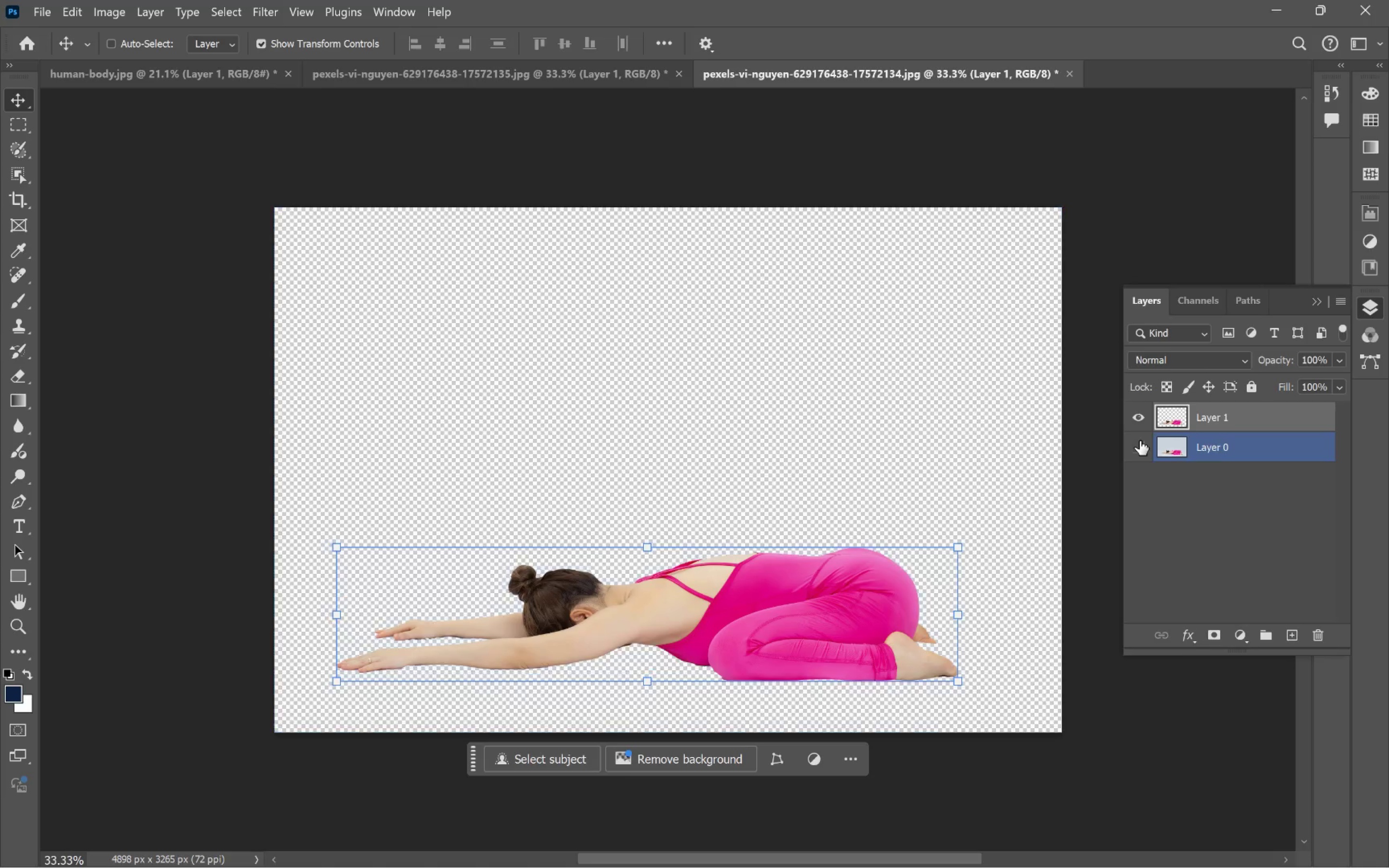 
double_click([1140, 441])
 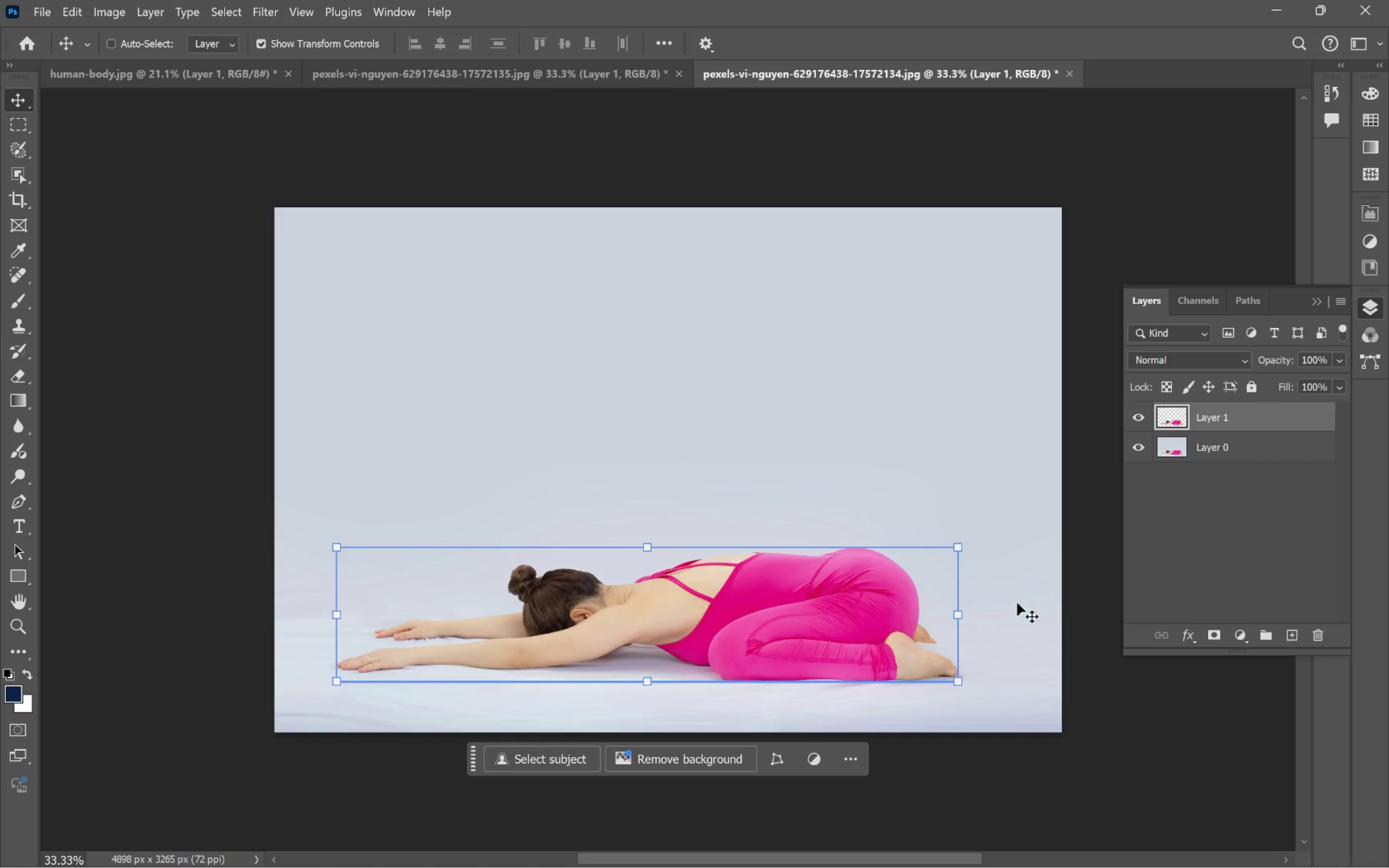 
left_click([1256, 445])
 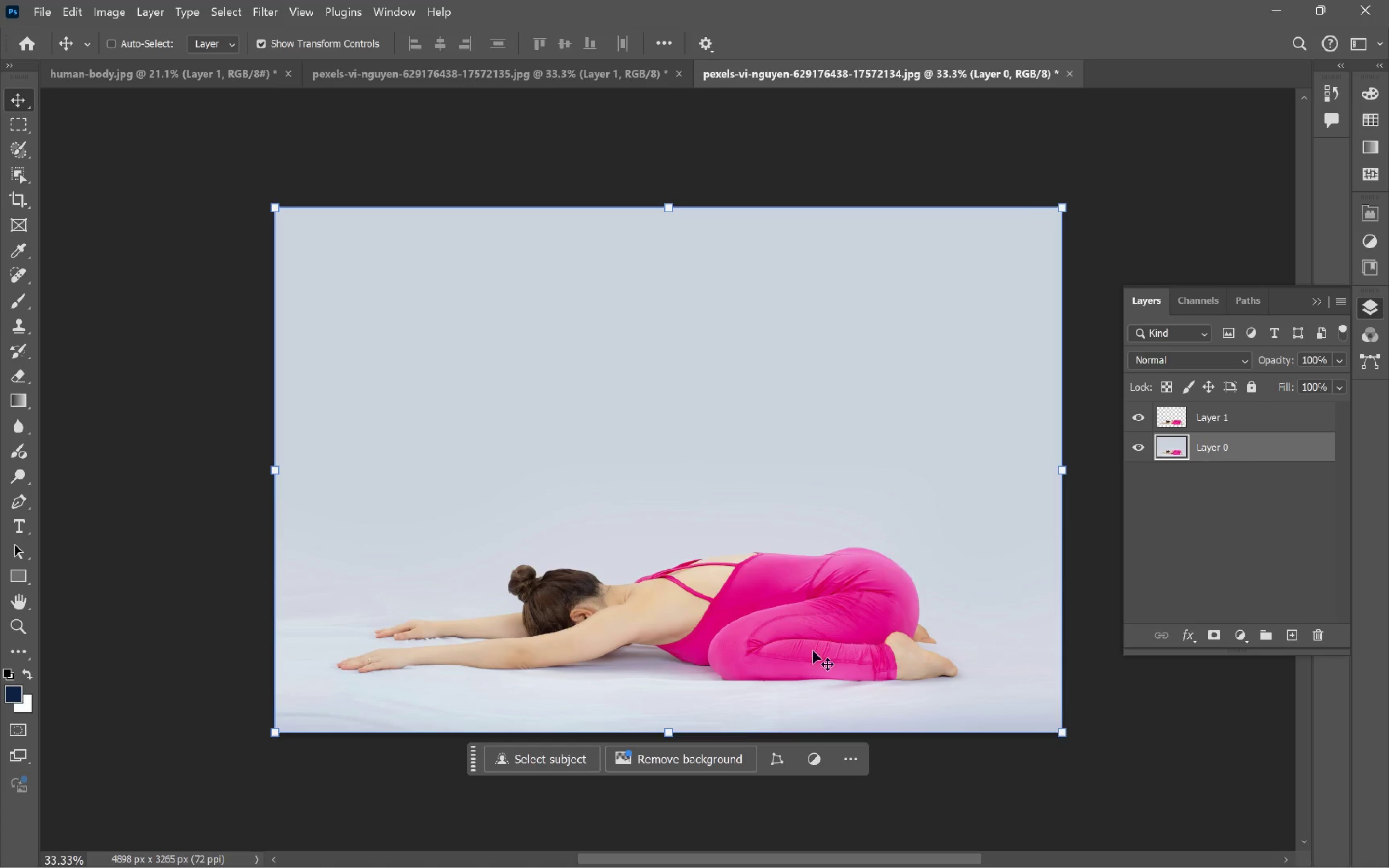 
key(Alt+AltLeft)
 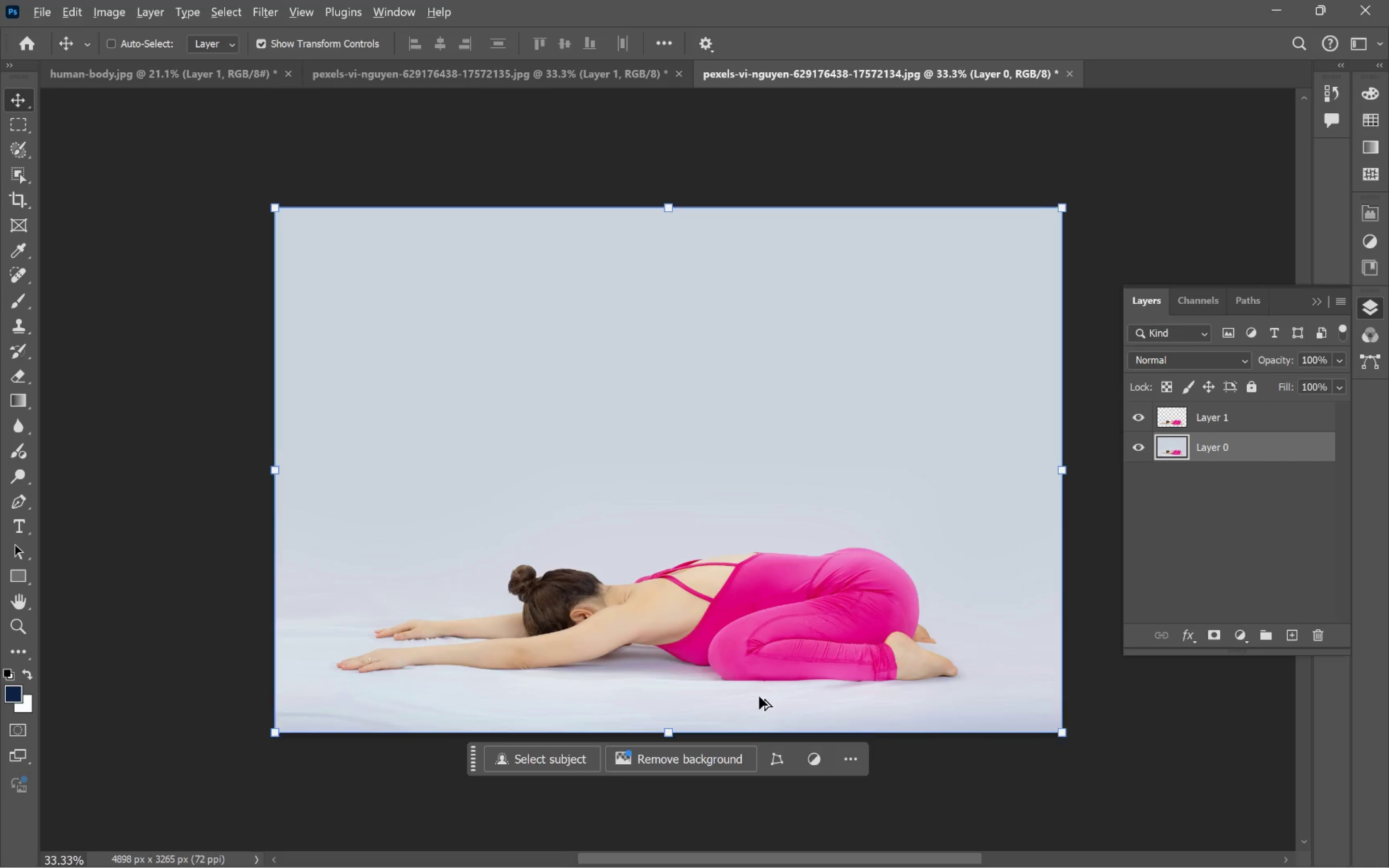 
hold_key(key=Space, duration=1.37)
 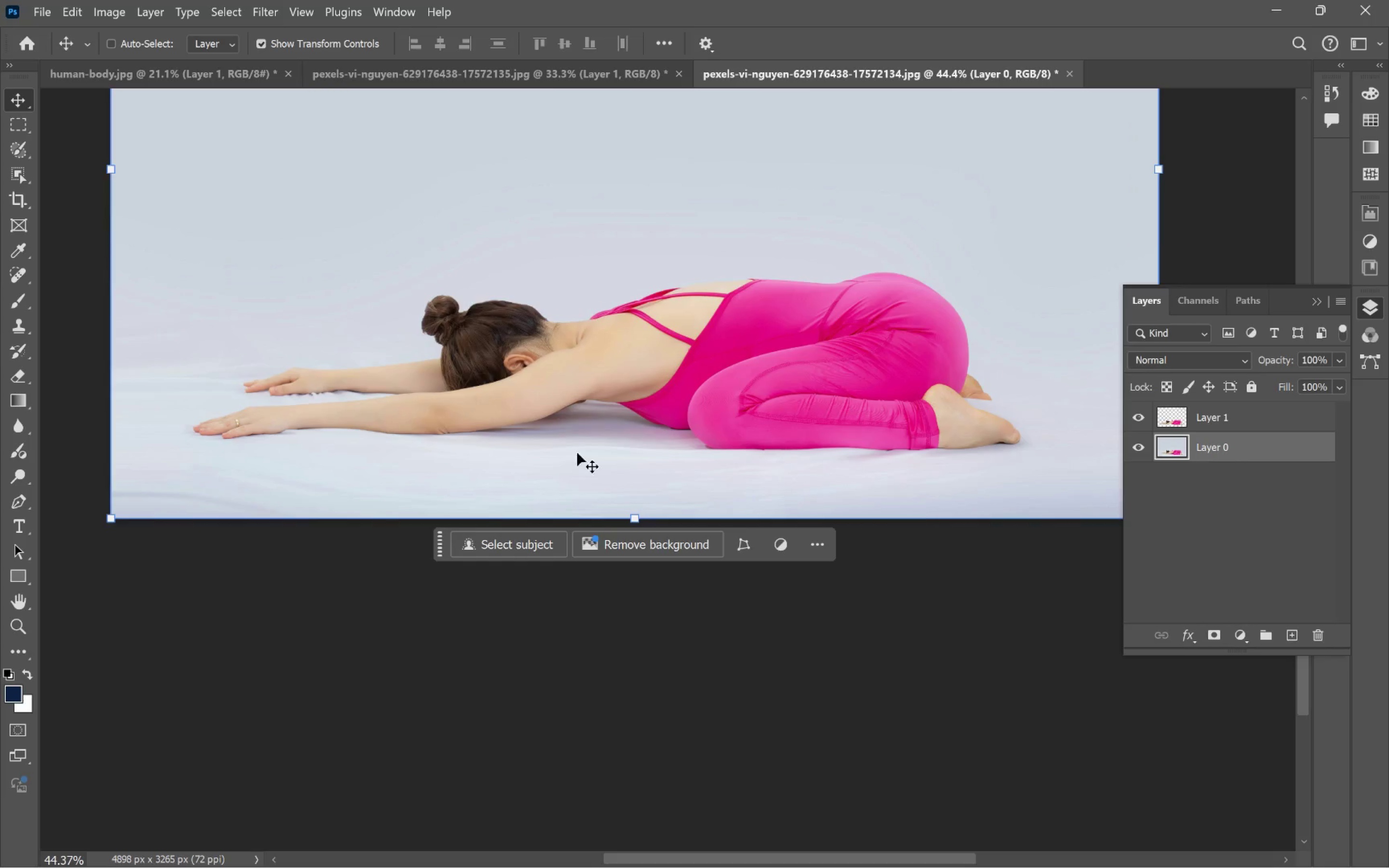 
left_click_drag(start_coordinate=[879, 681], to_coordinate=[875, 455])
 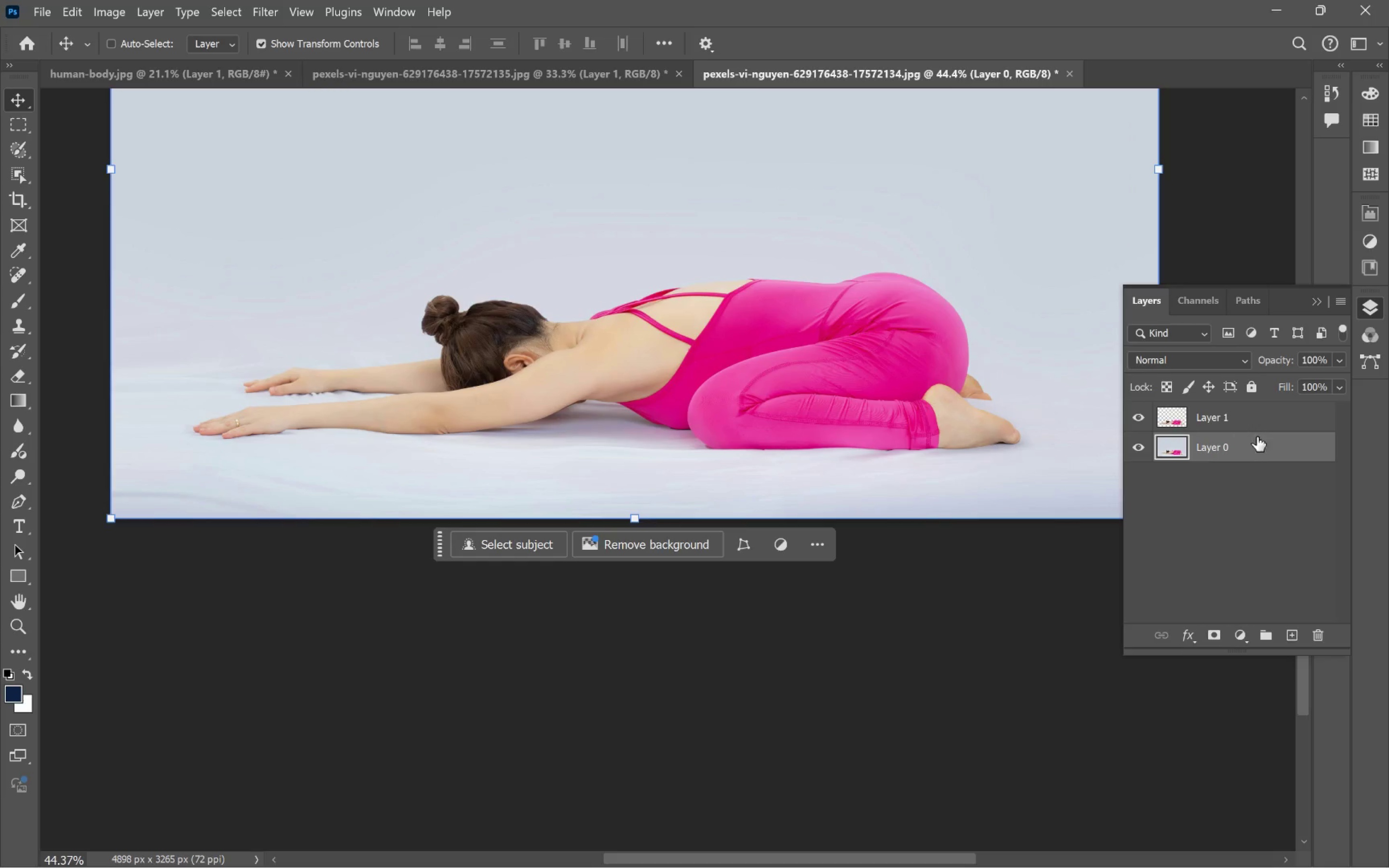 
scroll: coordinate [759, 696], scroll_direction: up, amount: 3.0
 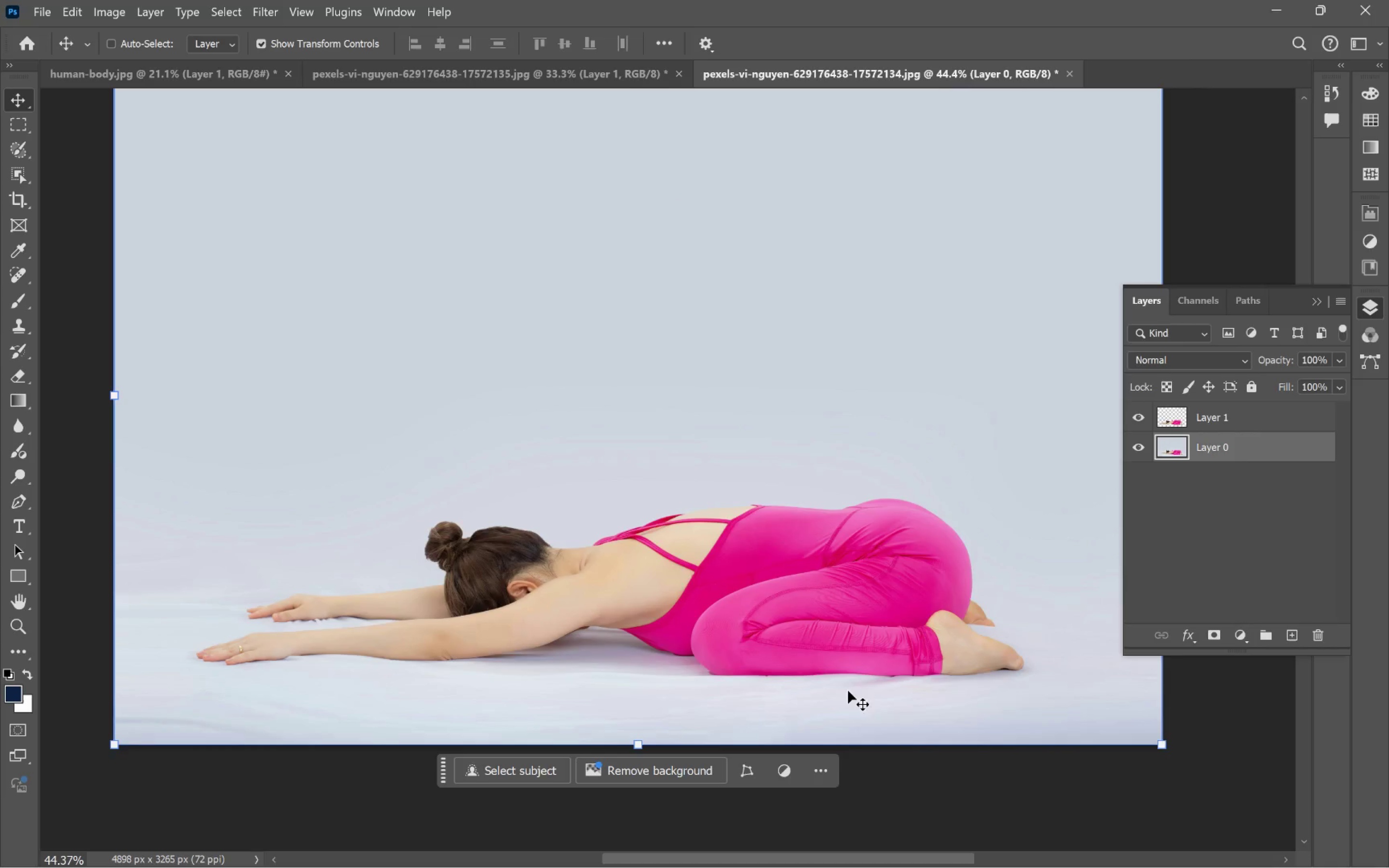 
left_click([1231, 422])
 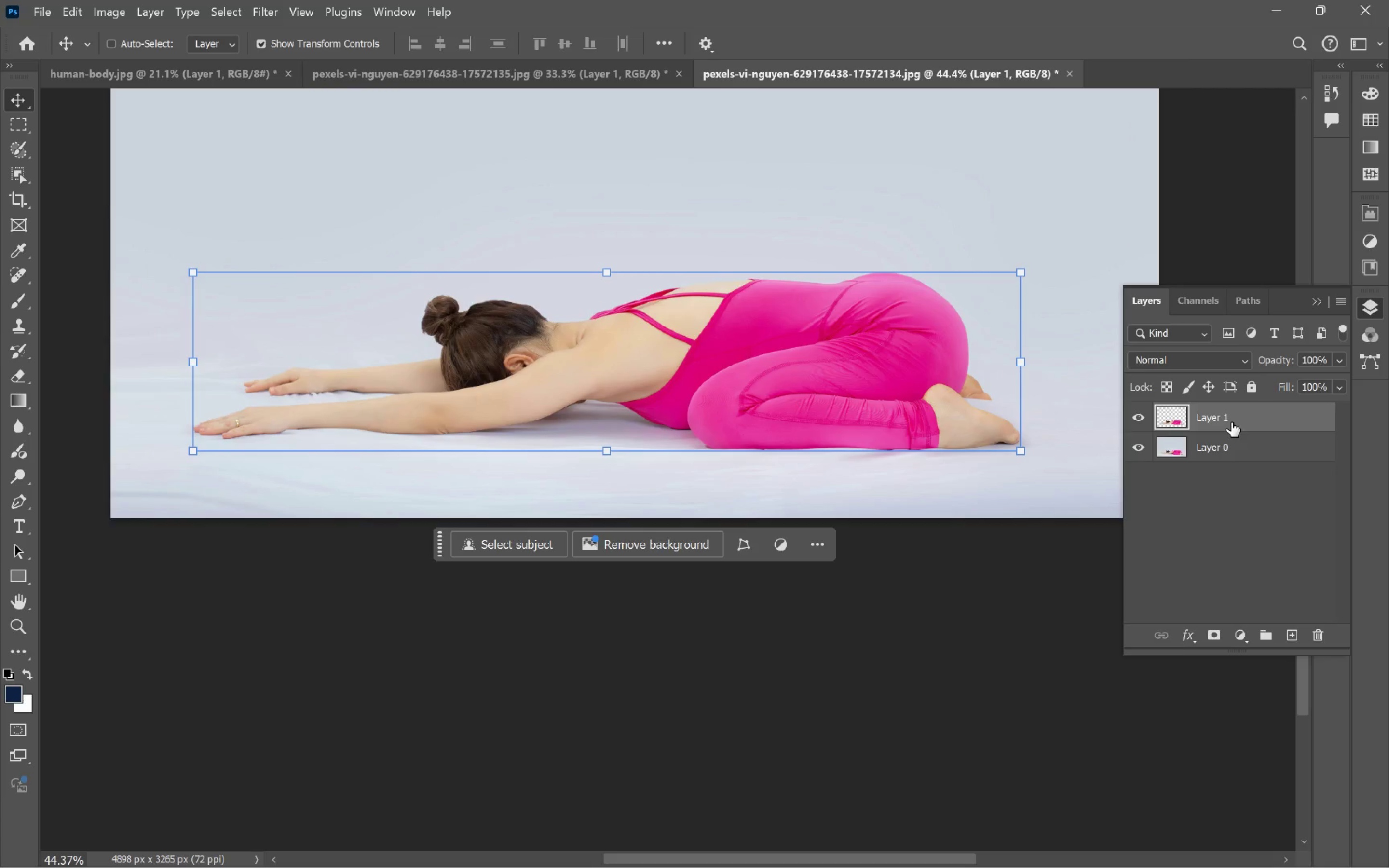 
key(Backspace)
 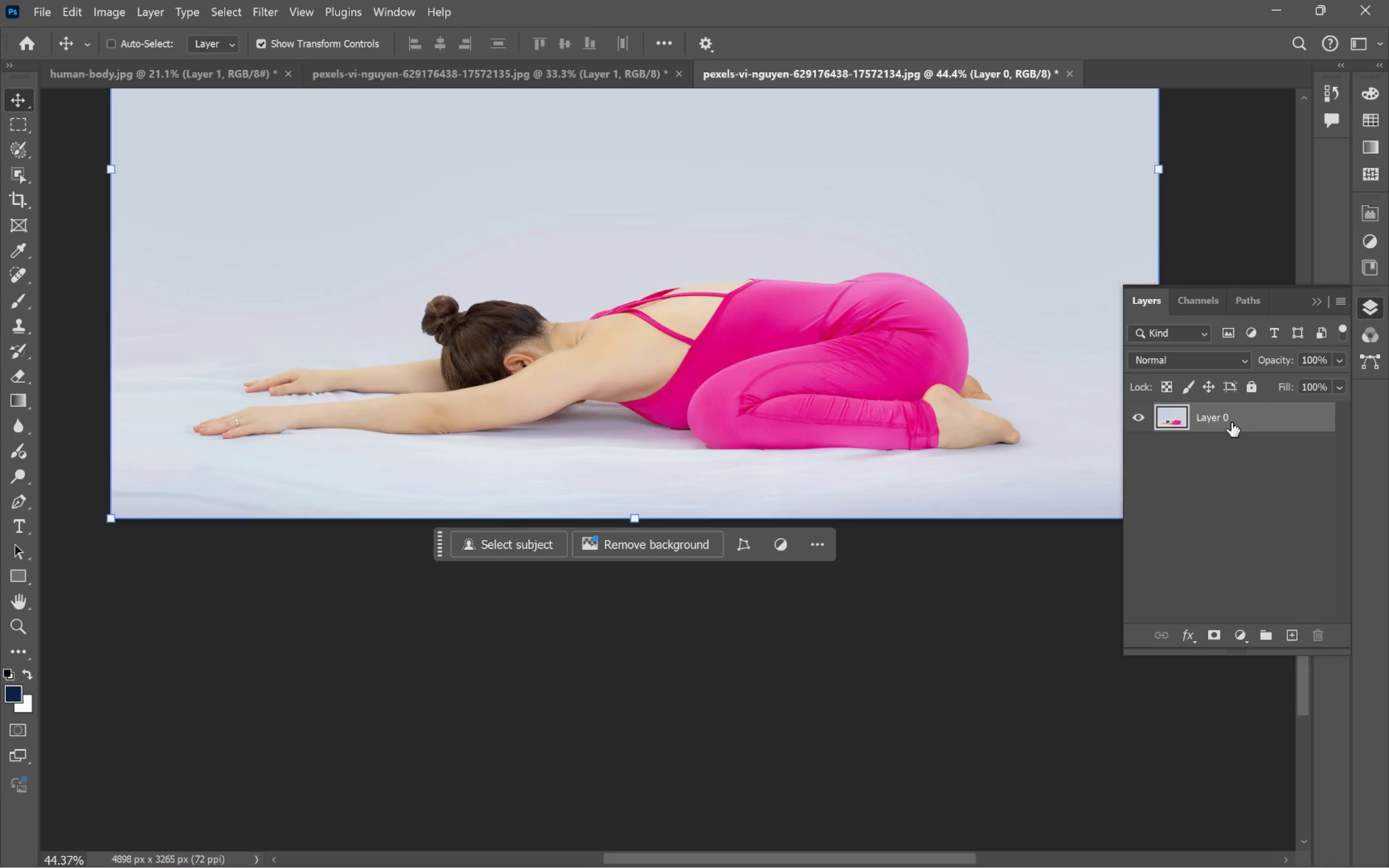 
left_click([1231, 422])
 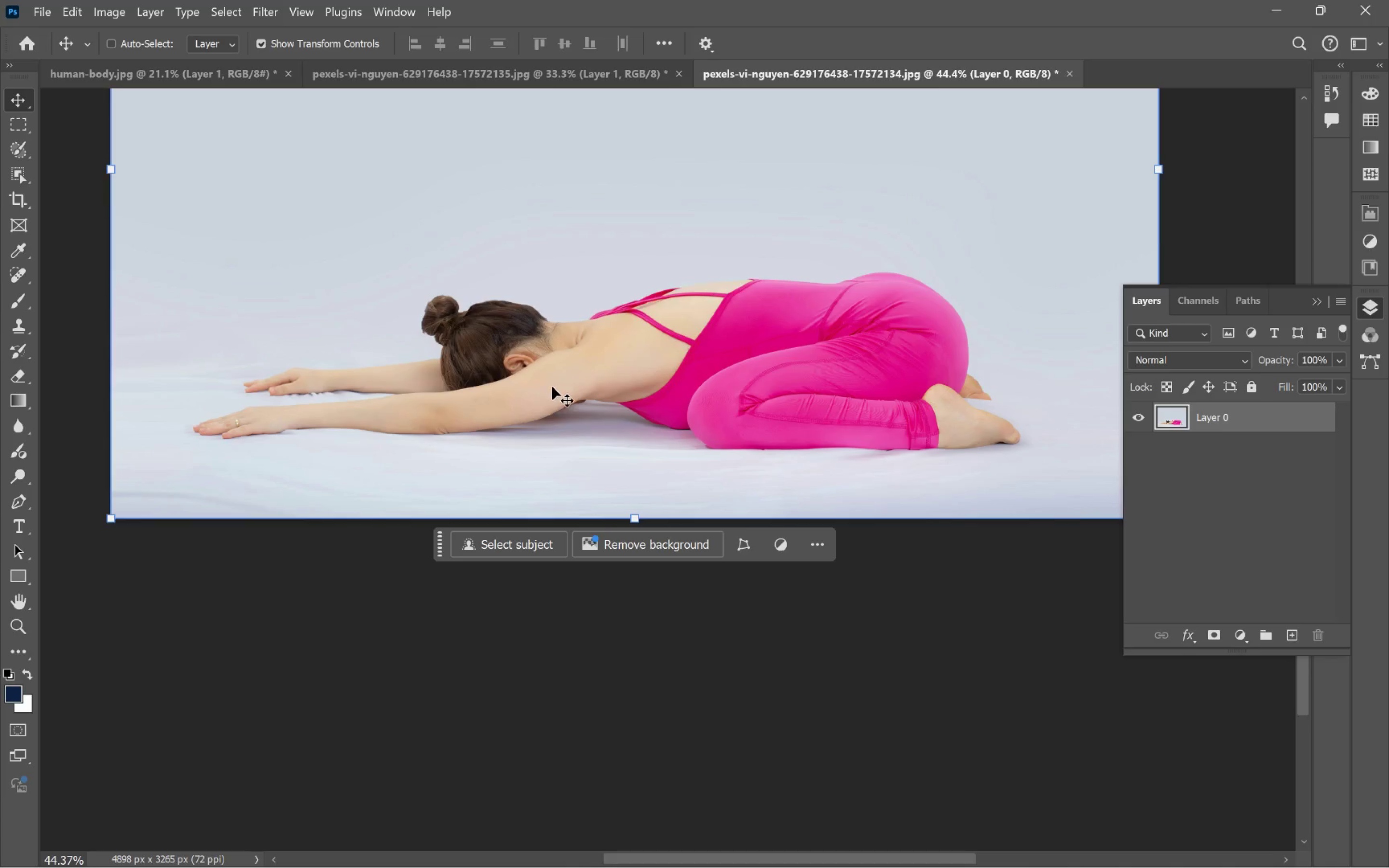 
key(Alt+AltLeft)
 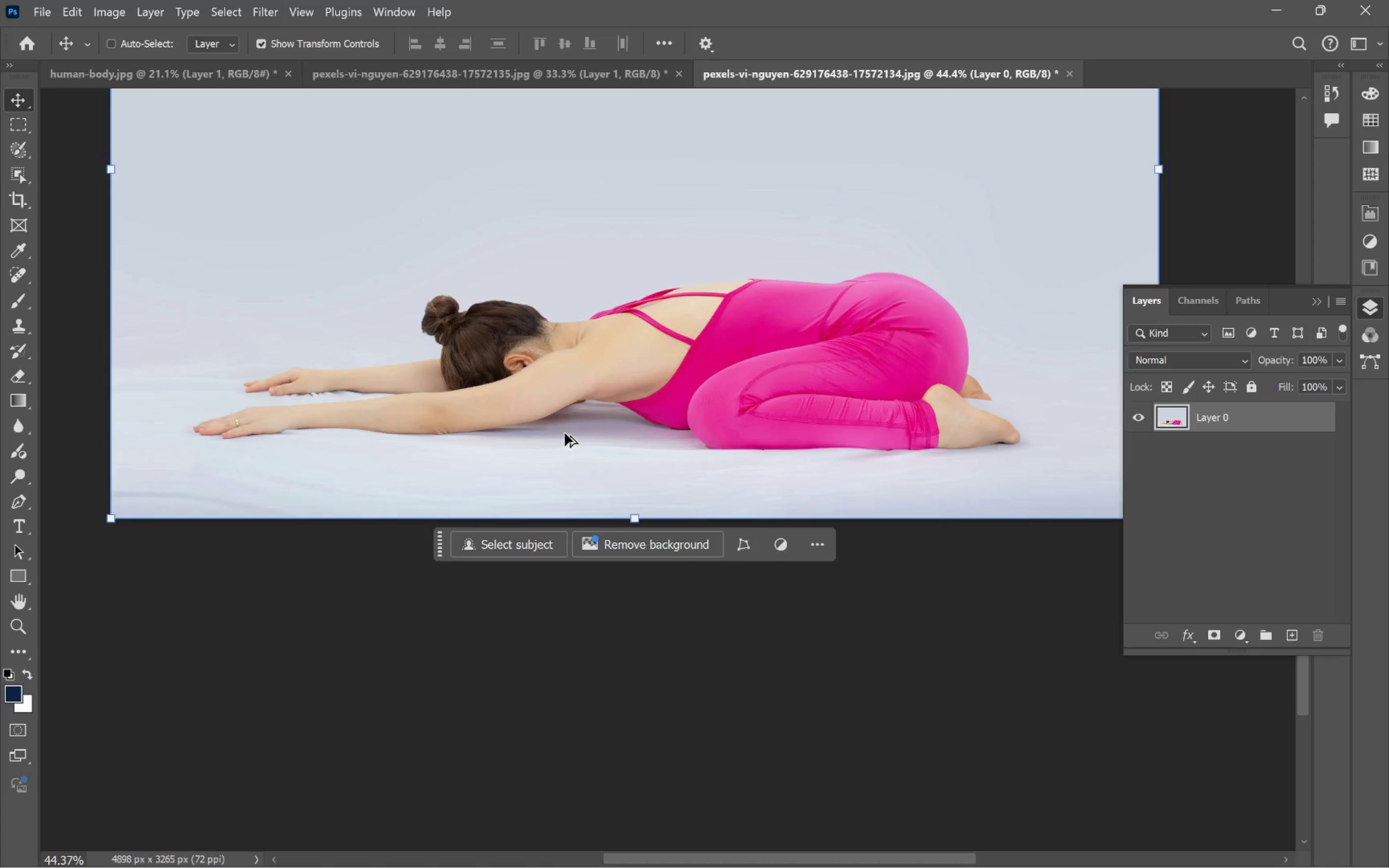 
hold_key(key=Space, duration=0.5)
 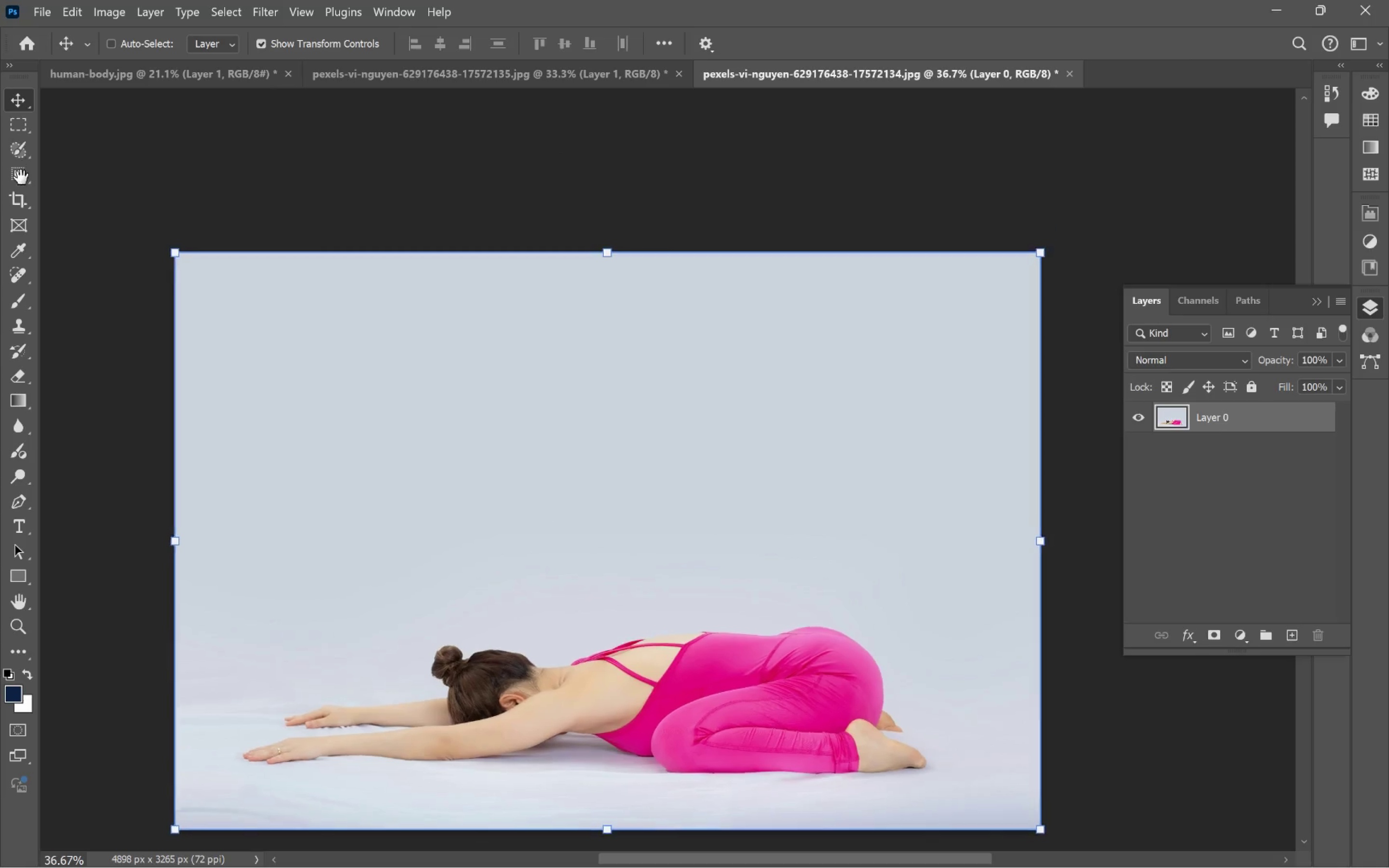 
left_click_drag(start_coordinate=[712, 325], to_coordinate=[708, 489])
 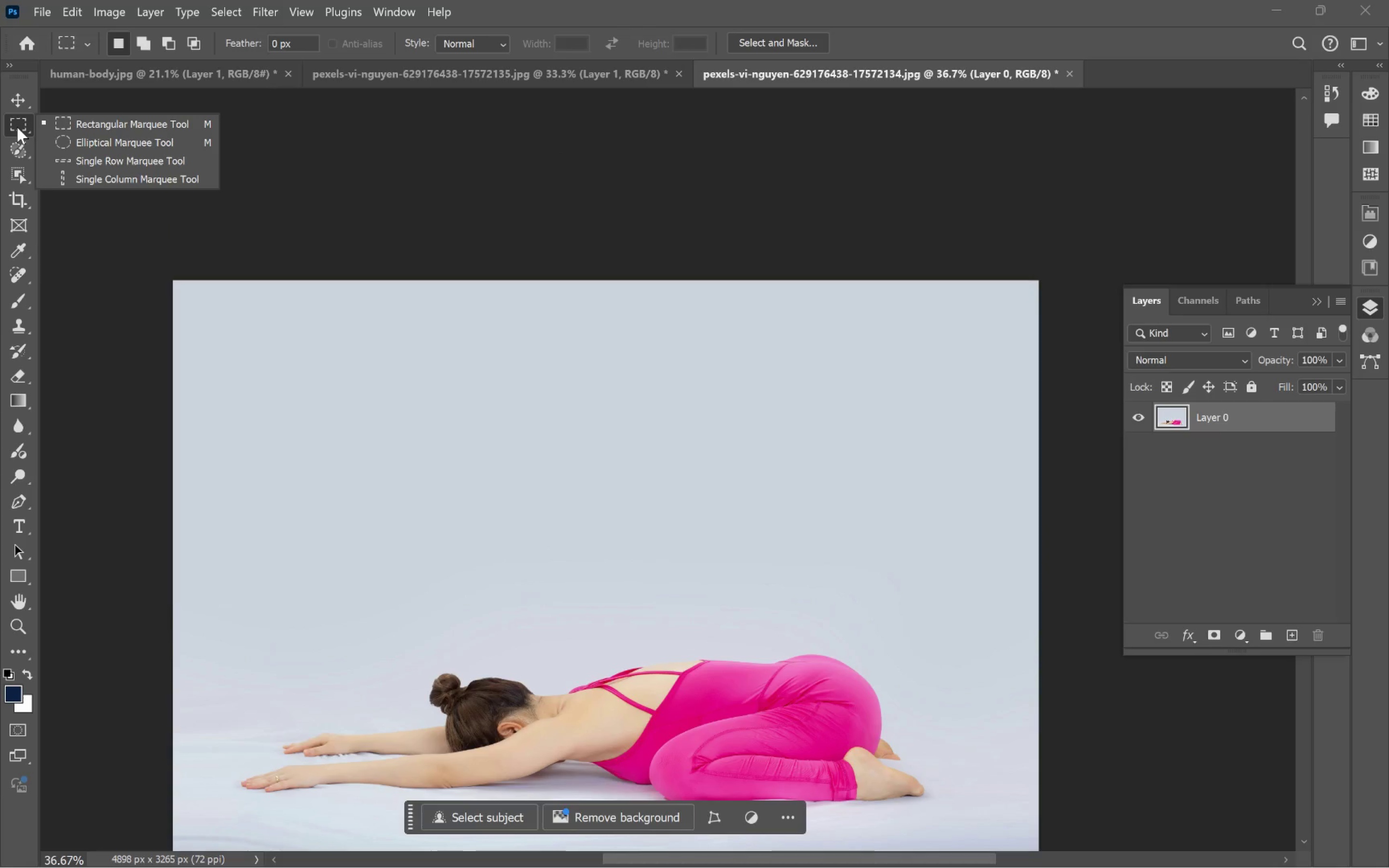 
scroll: coordinate [565, 433], scroll_direction: down, amount: 2.0
 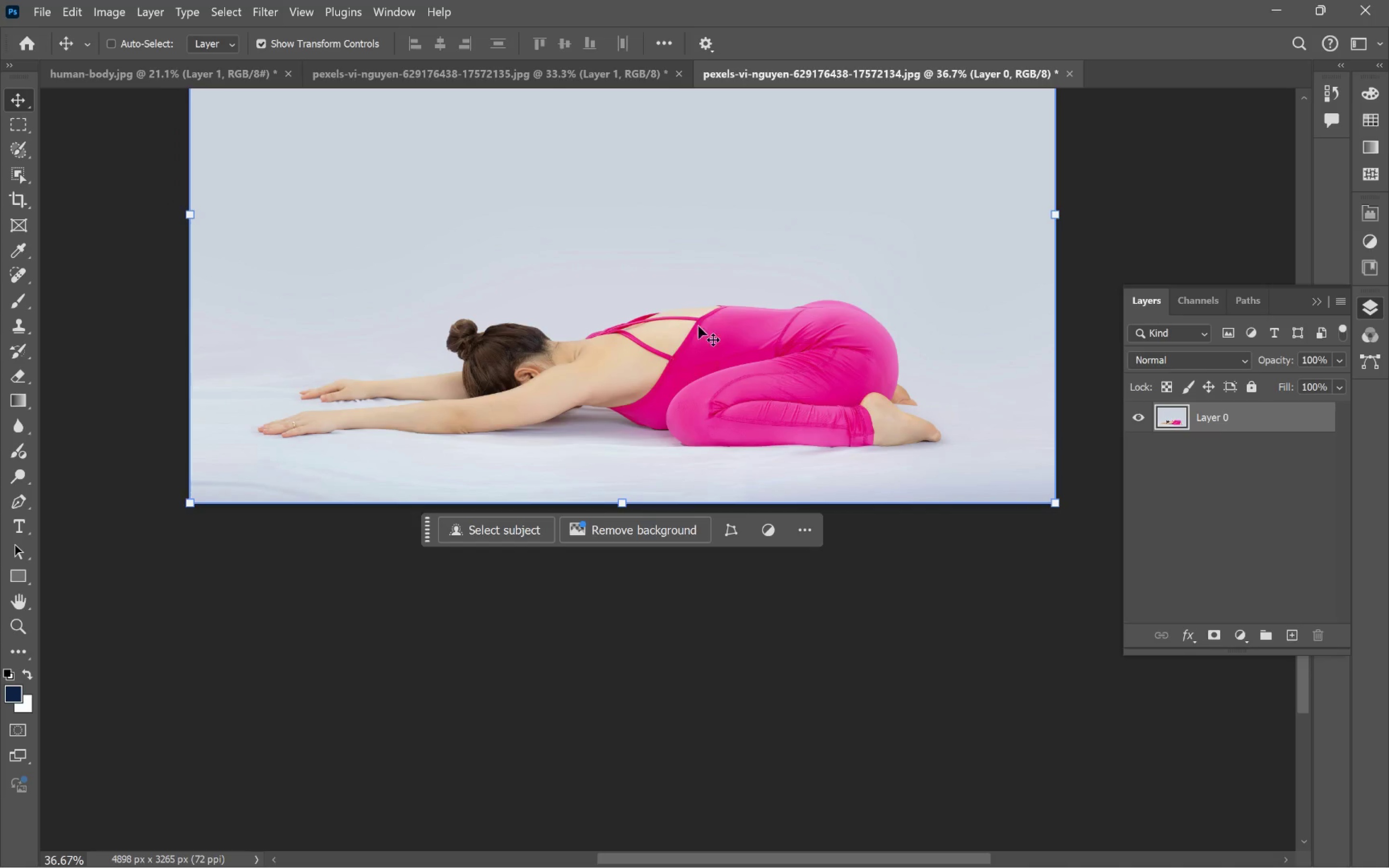 
left_click([14, 124])
 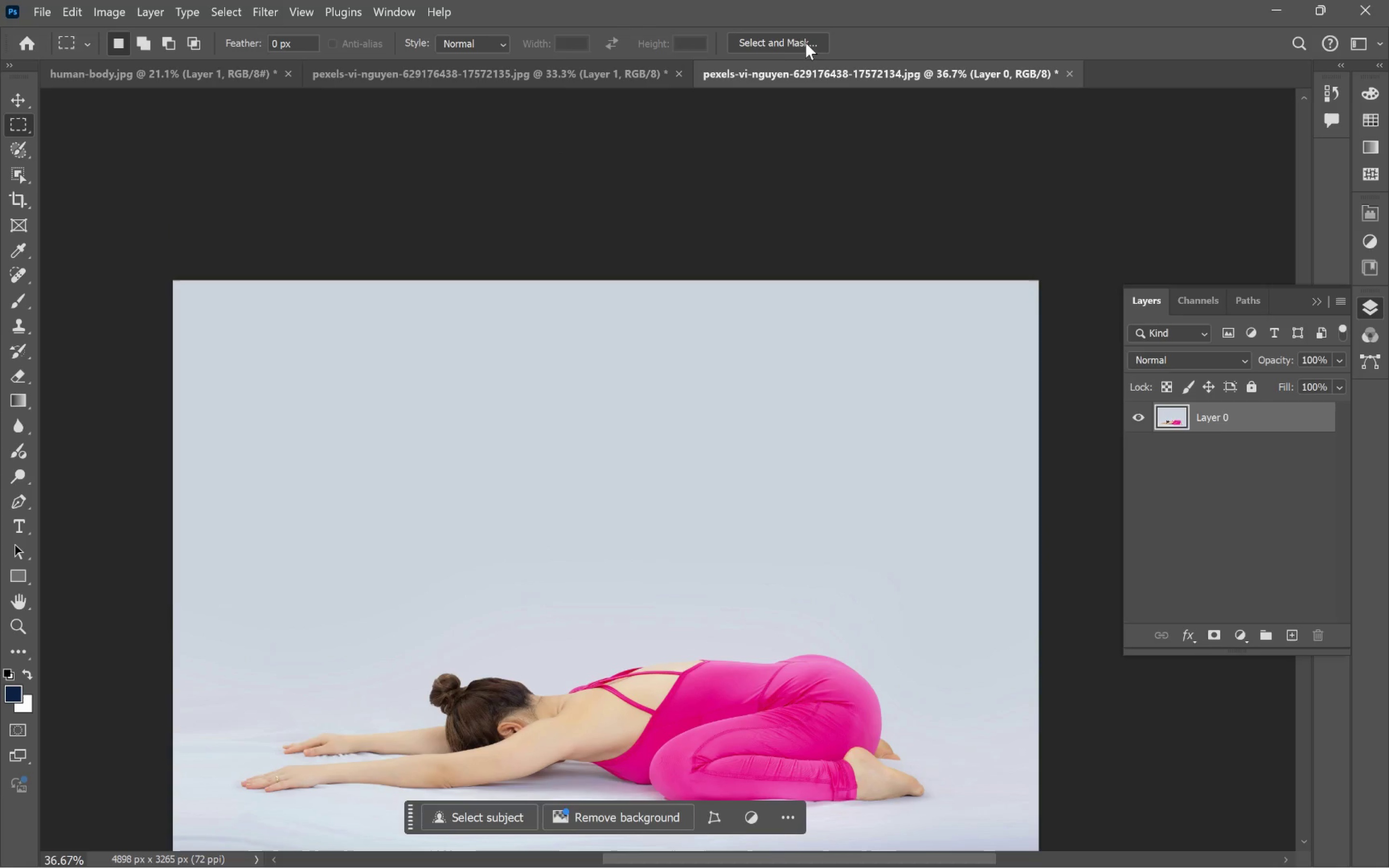 
left_click([806, 41])
 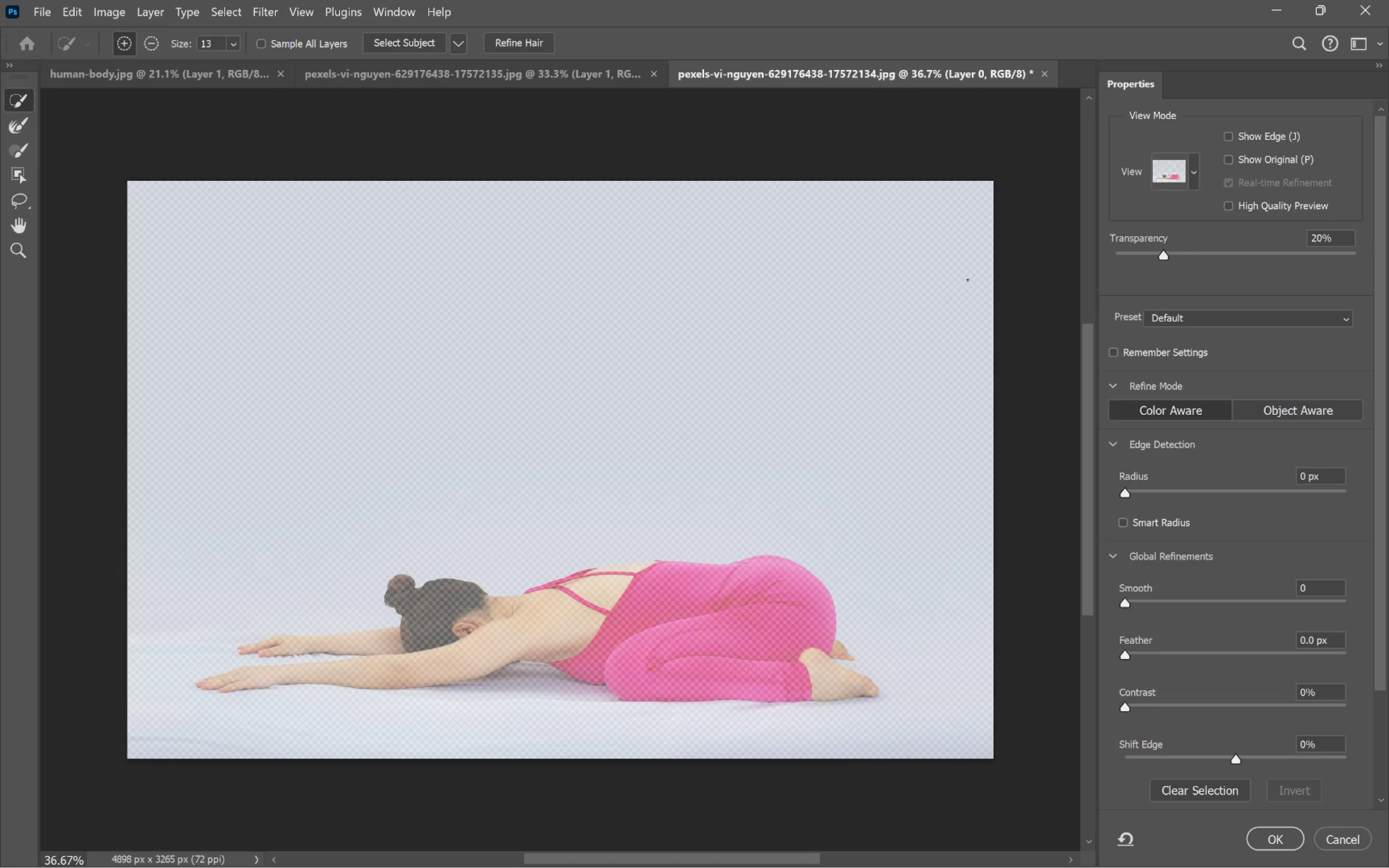 
wait(5.88)
 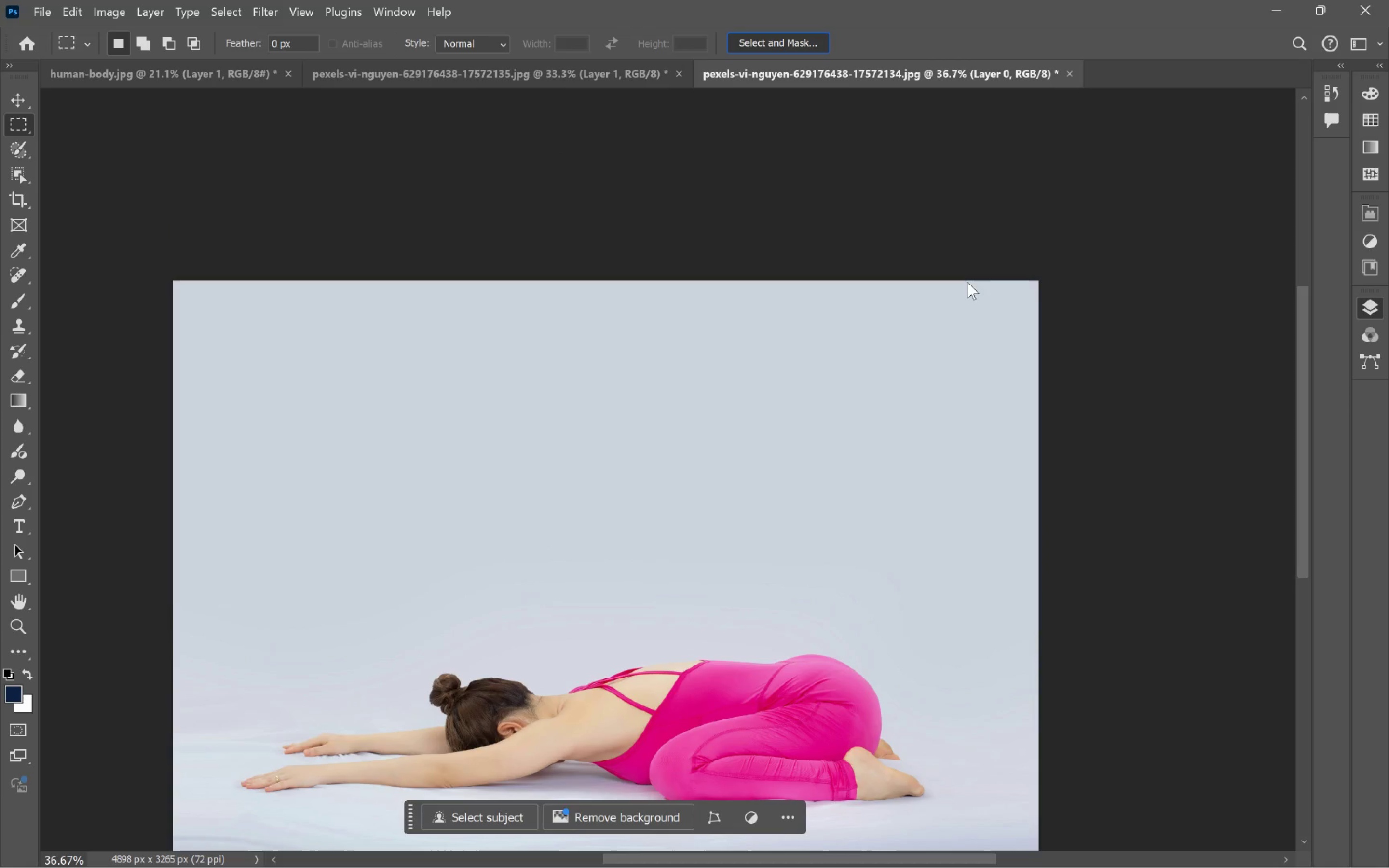 
left_click([416, 42])
 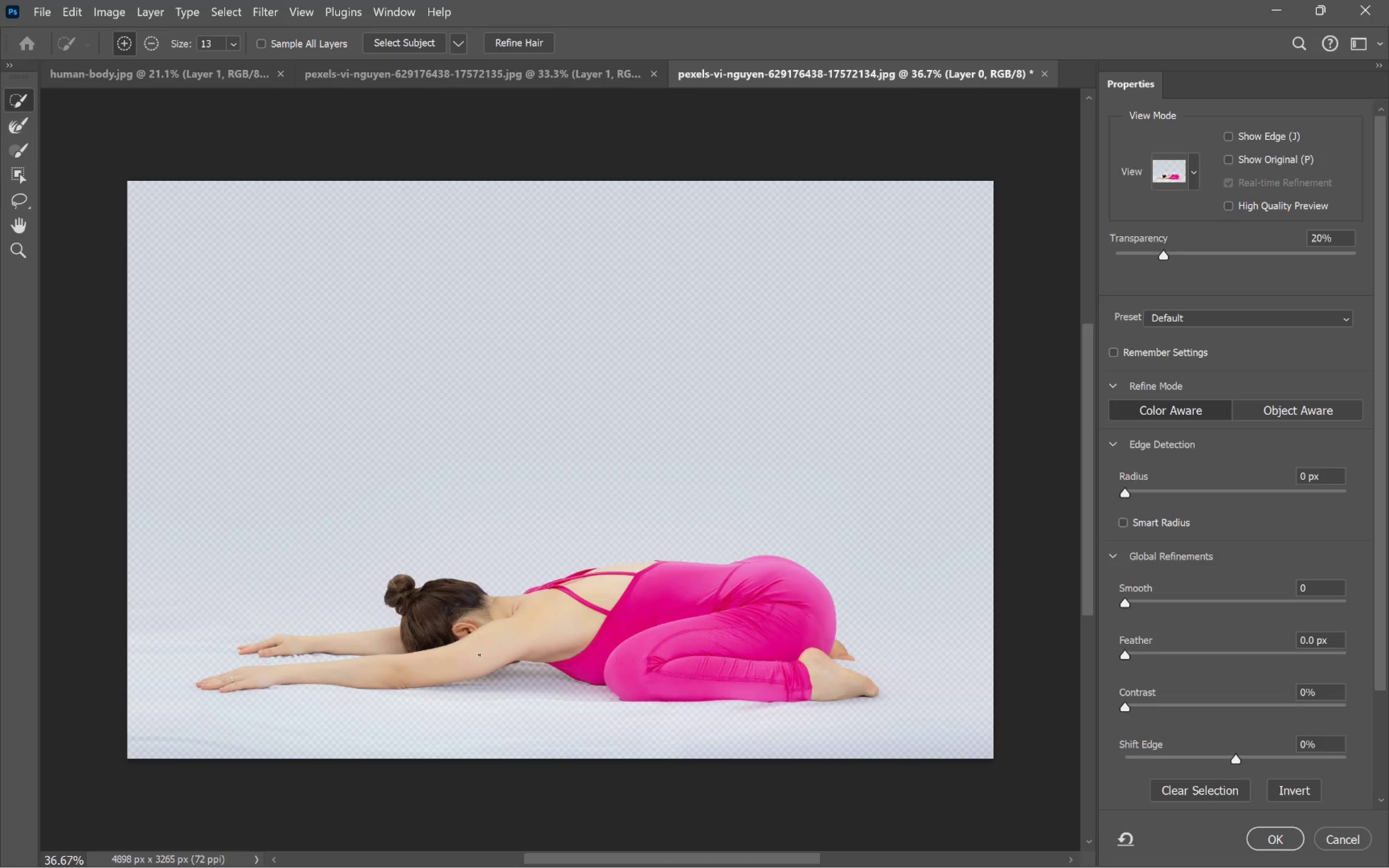 
wait(6.98)
 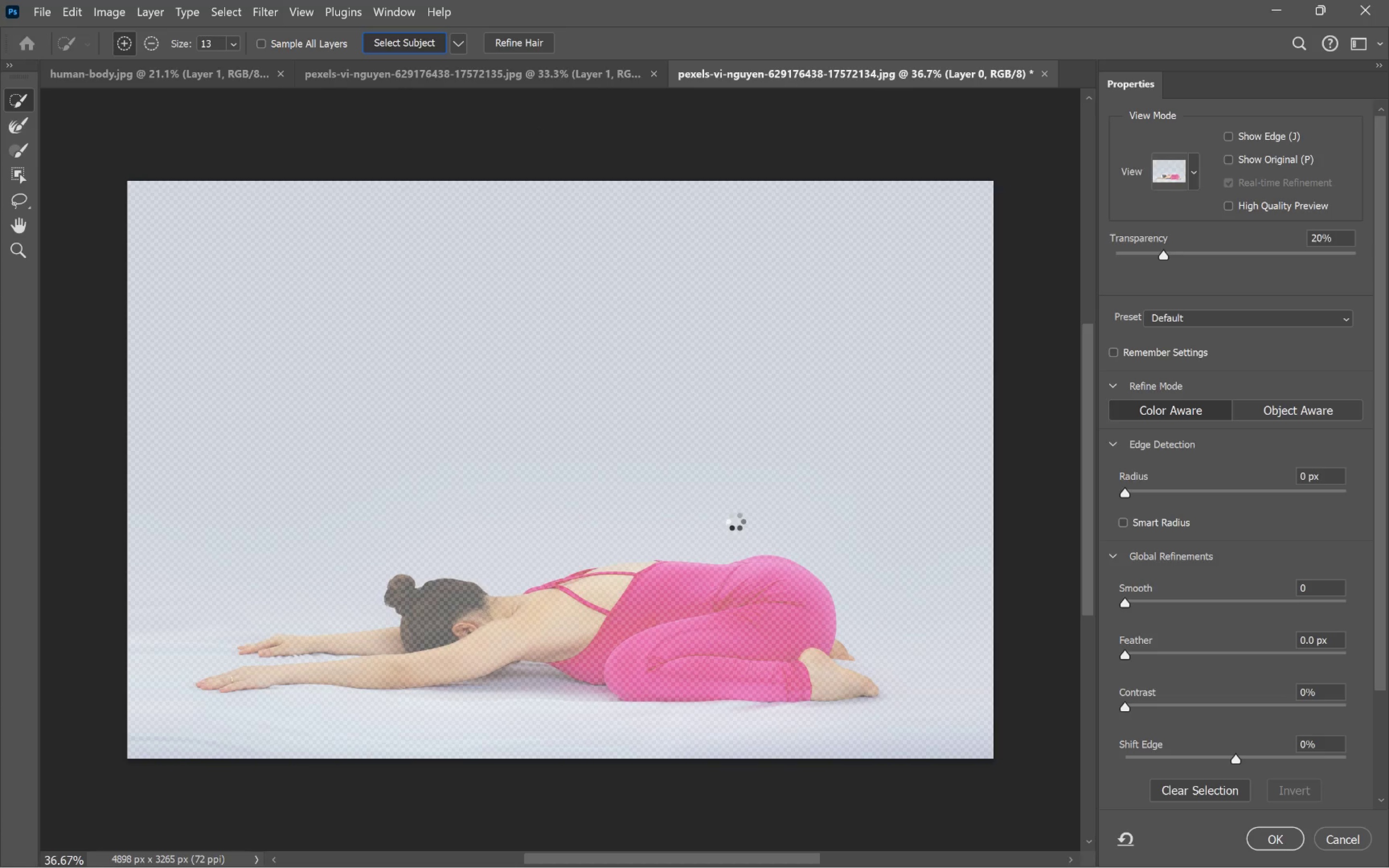 
hold_key(key=BracketRight, duration=0.69)
 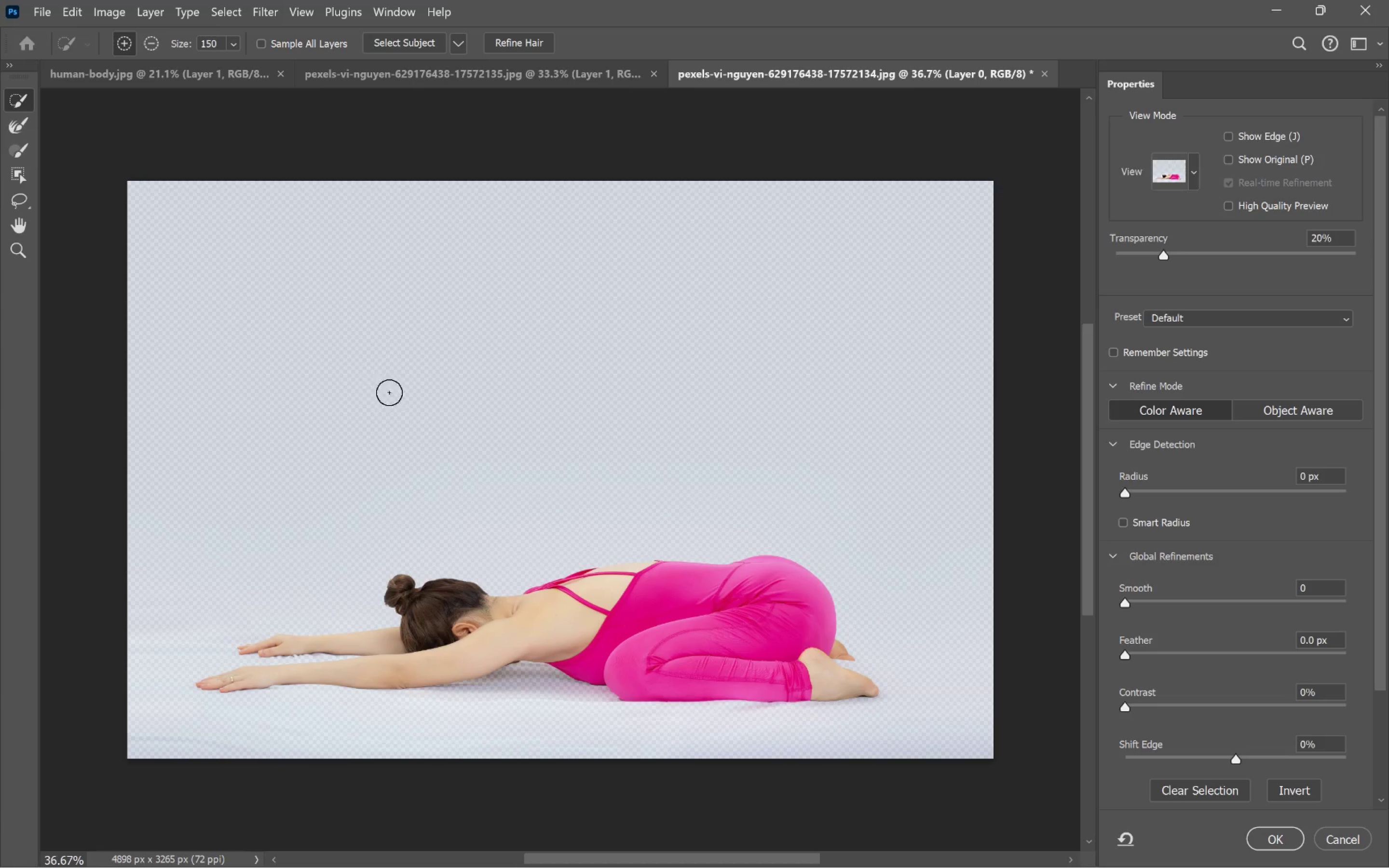 
key(BracketRight)
 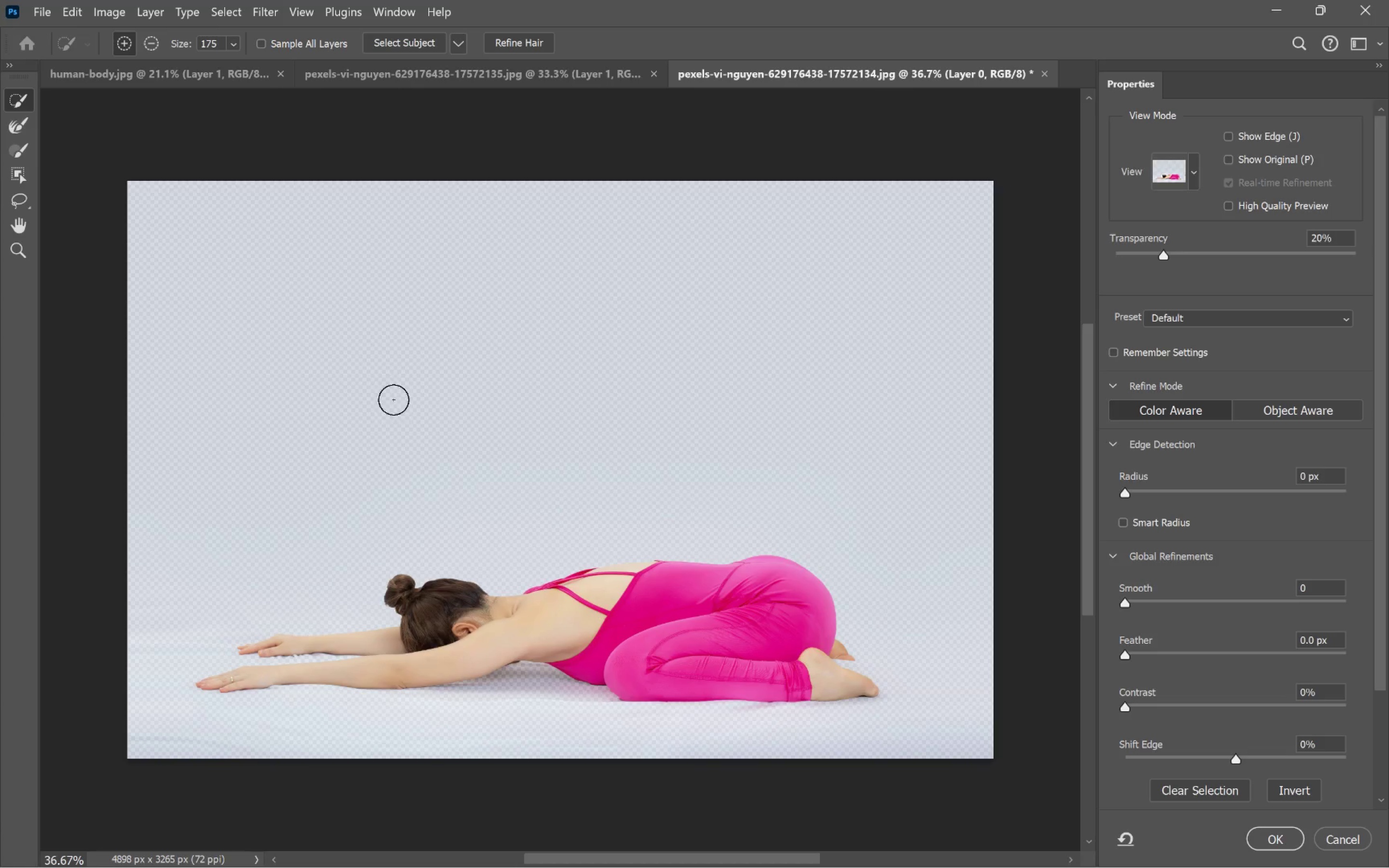 
key(BracketRight)
 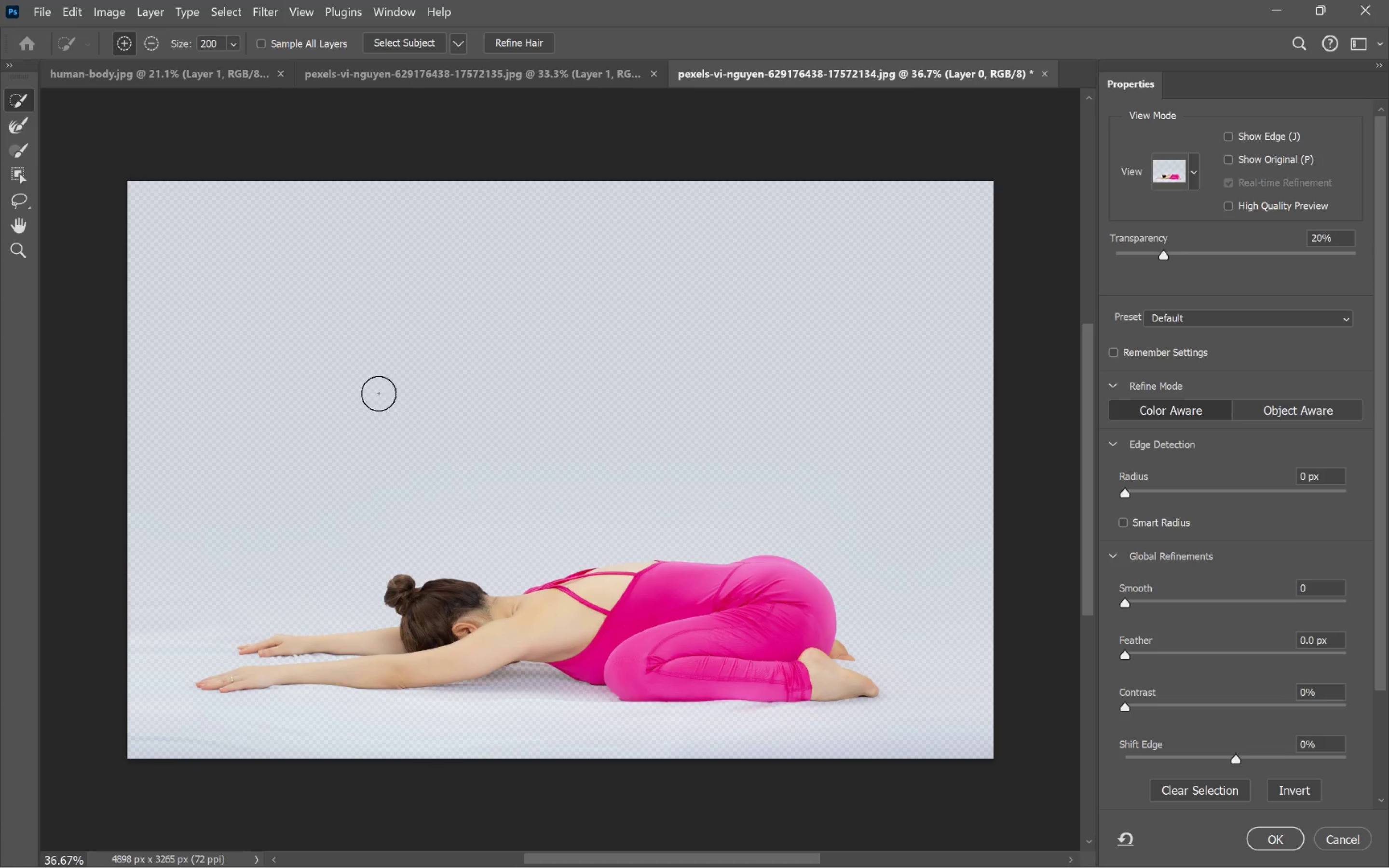 
key(BracketRight)
 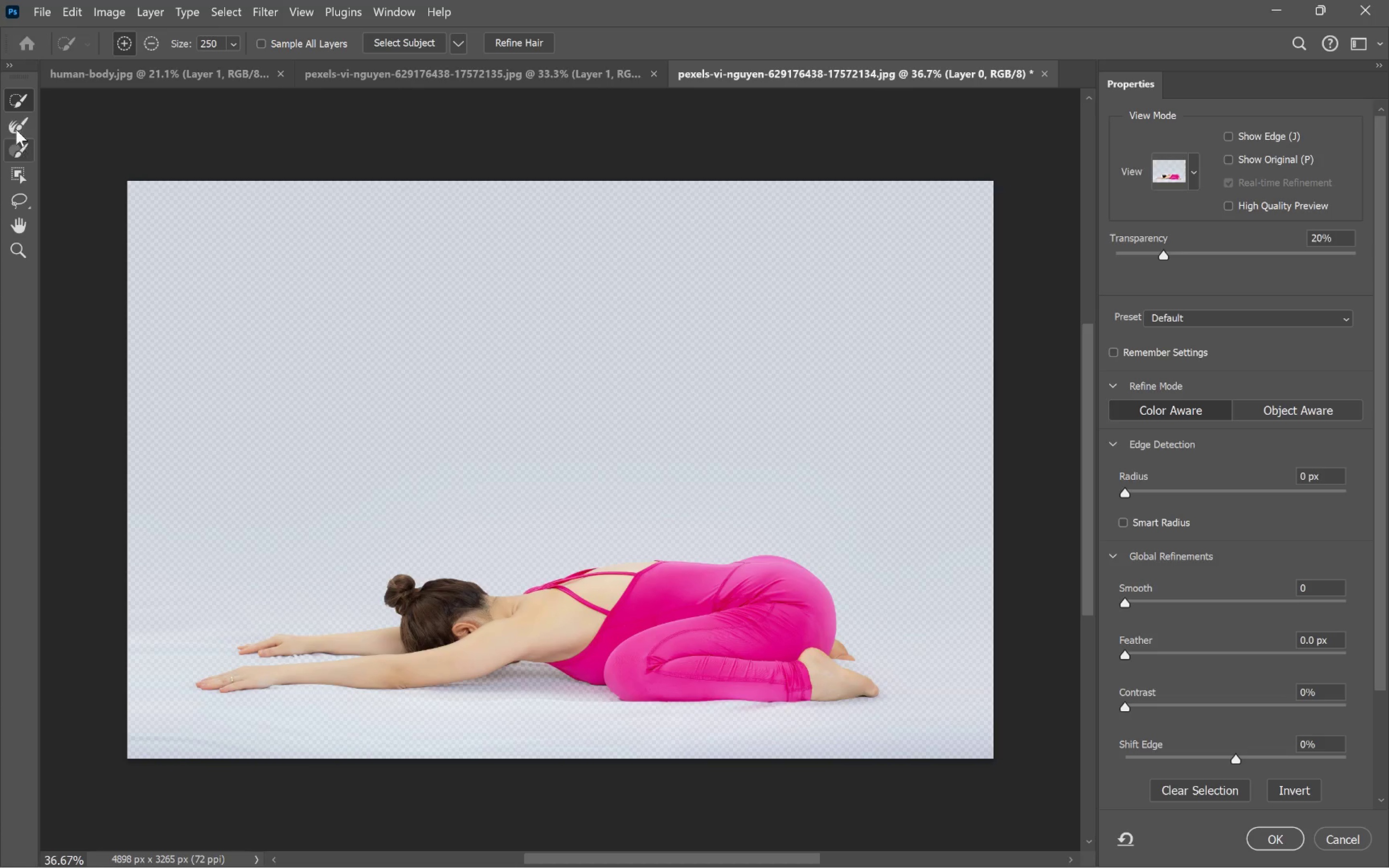 
mouse_move([20, 116])
 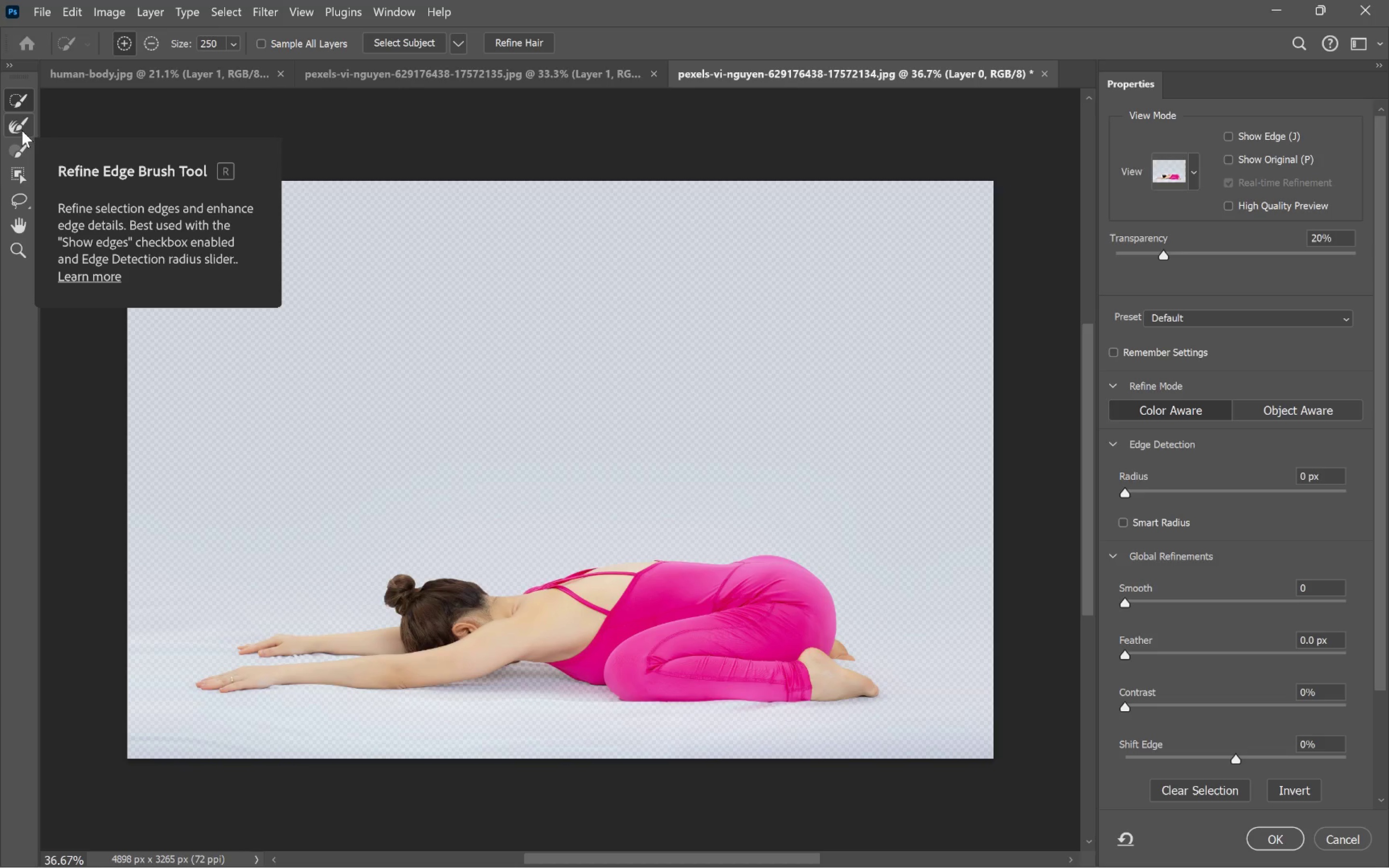 
left_click([22, 130])
 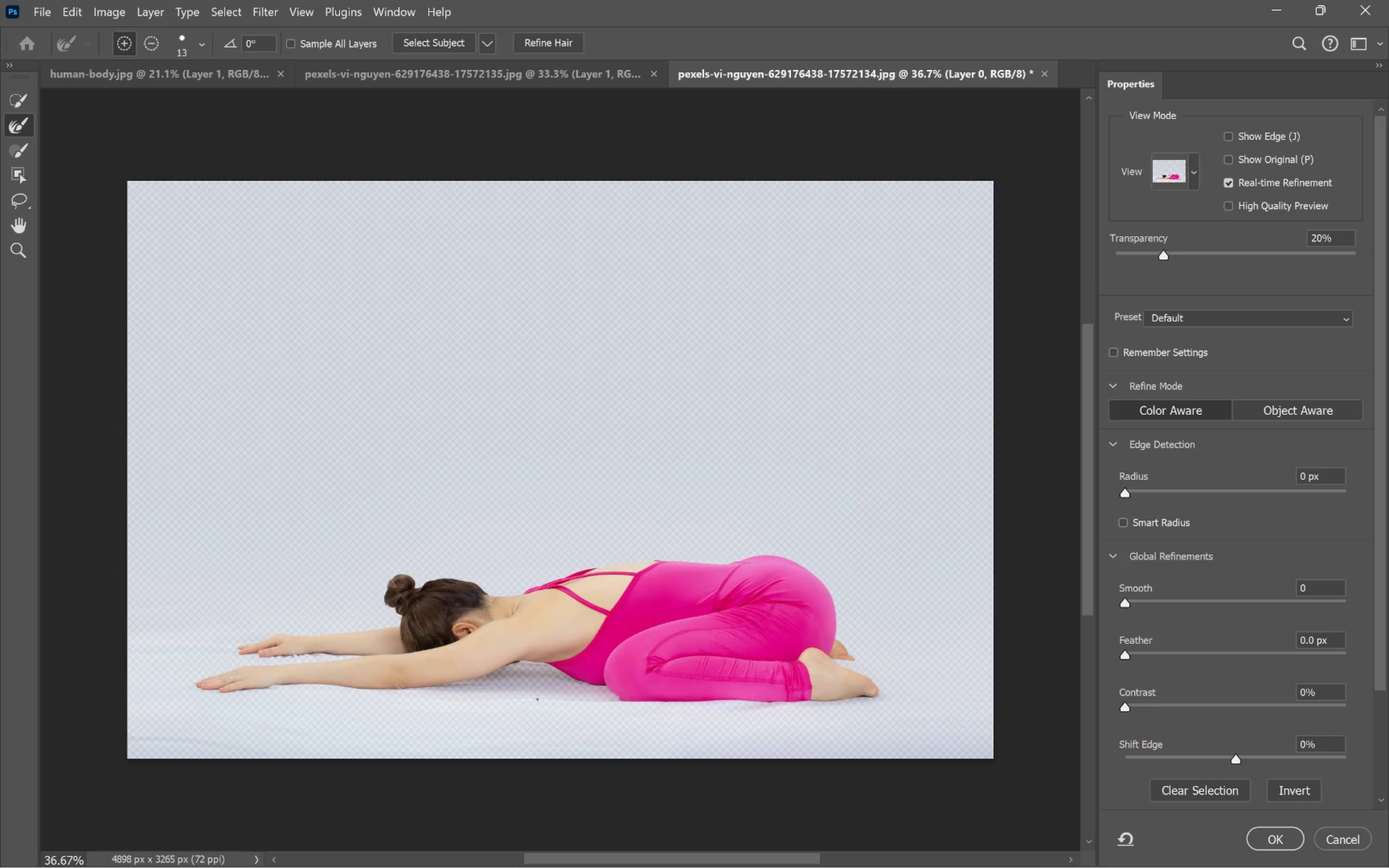 
hold_key(key=BracketRight, duration=0.76)
 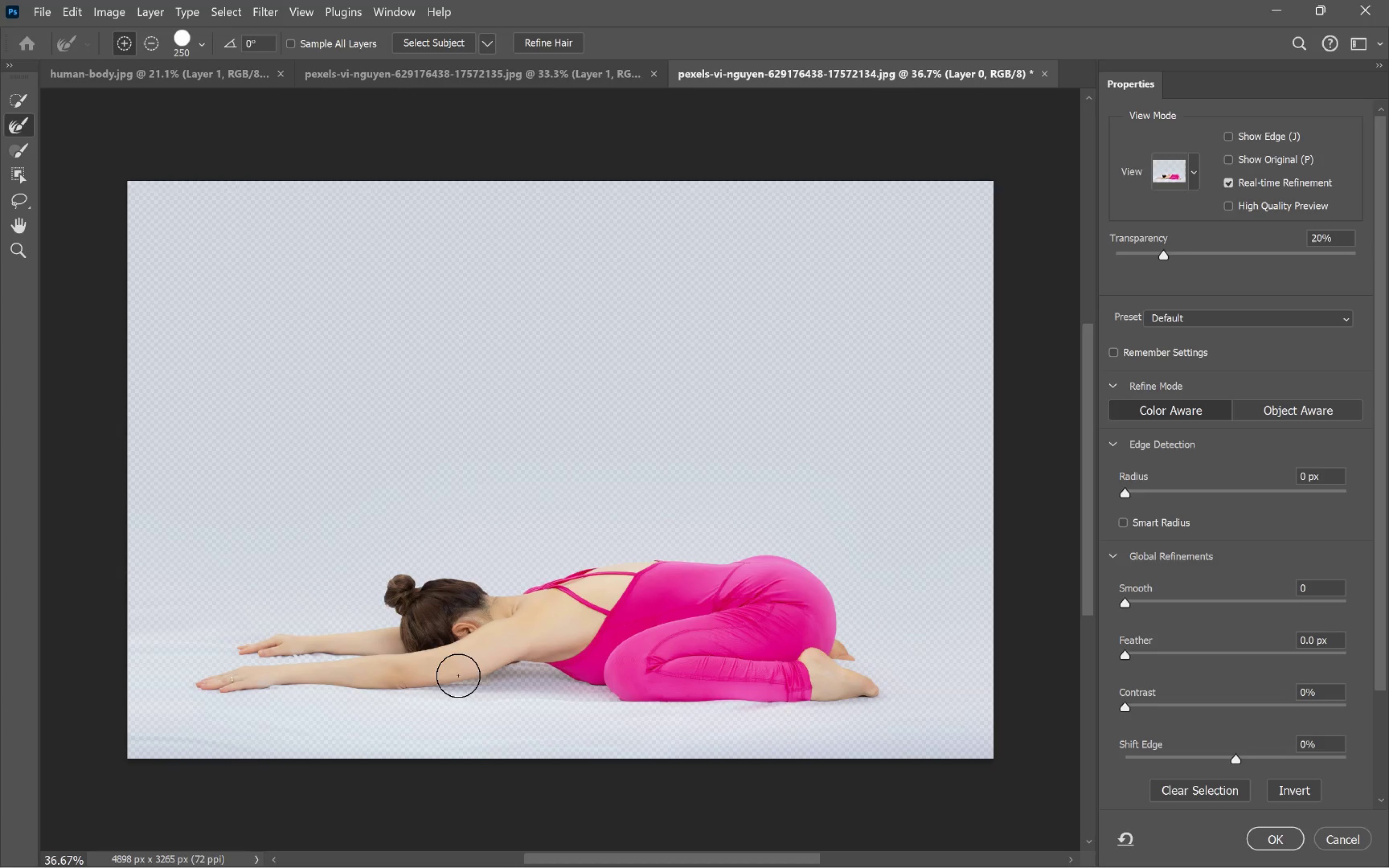 
left_click_drag(start_coordinate=[467, 680], to_coordinate=[606, 666])
 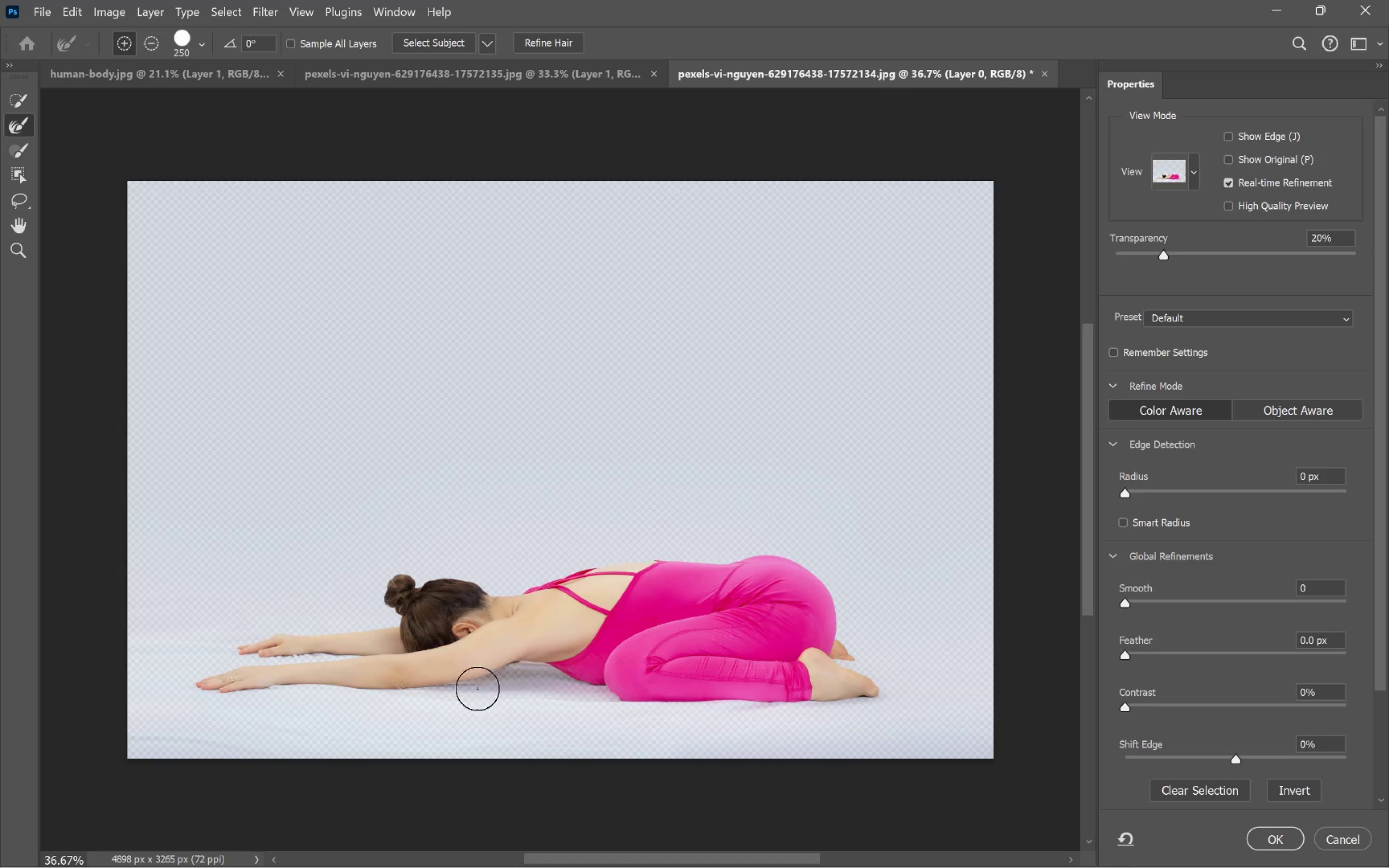 
left_click_drag(start_coordinate=[496, 678], to_coordinate=[673, 693])
 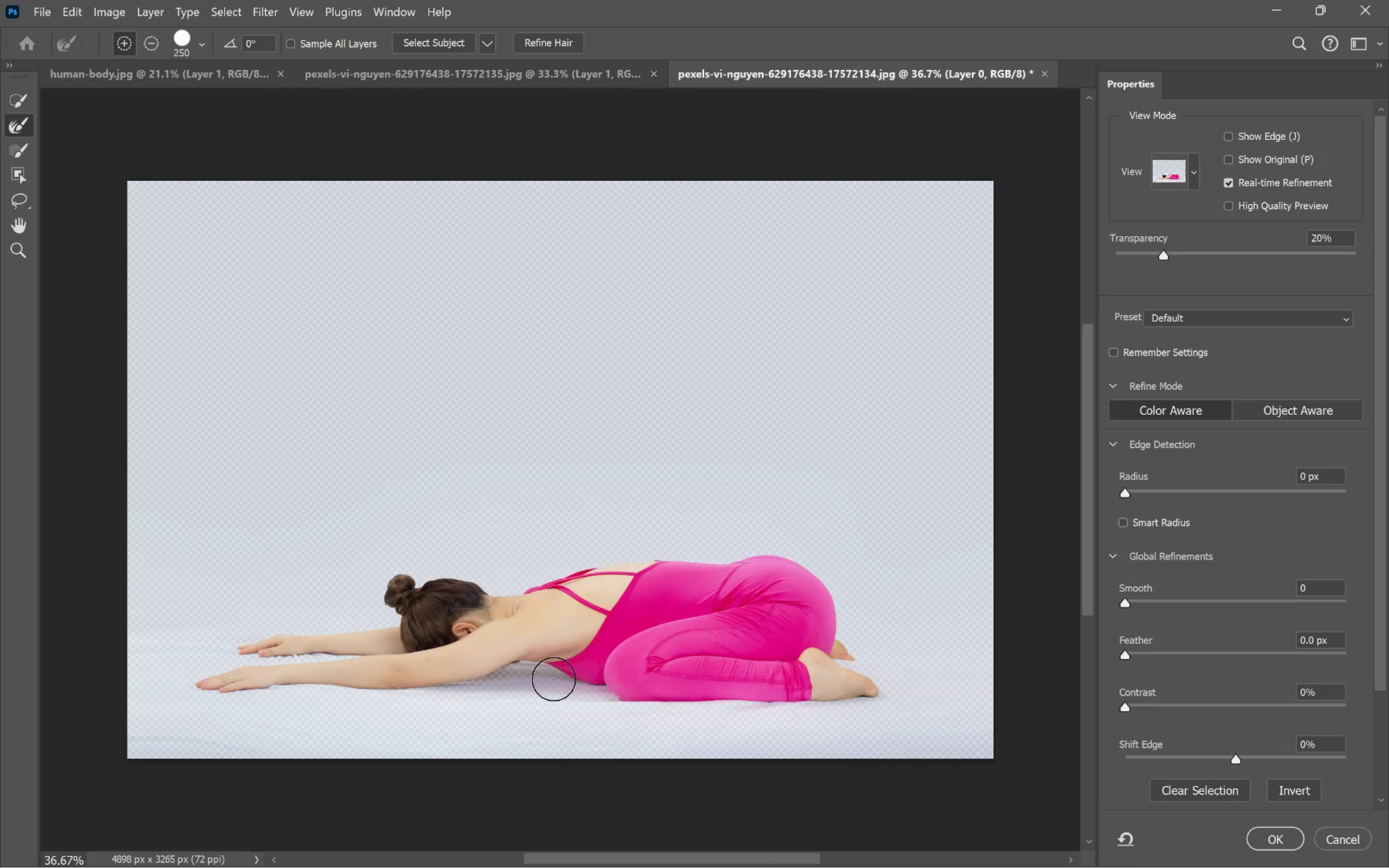 
left_click_drag(start_coordinate=[547, 679], to_coordinate=[722, 690])
 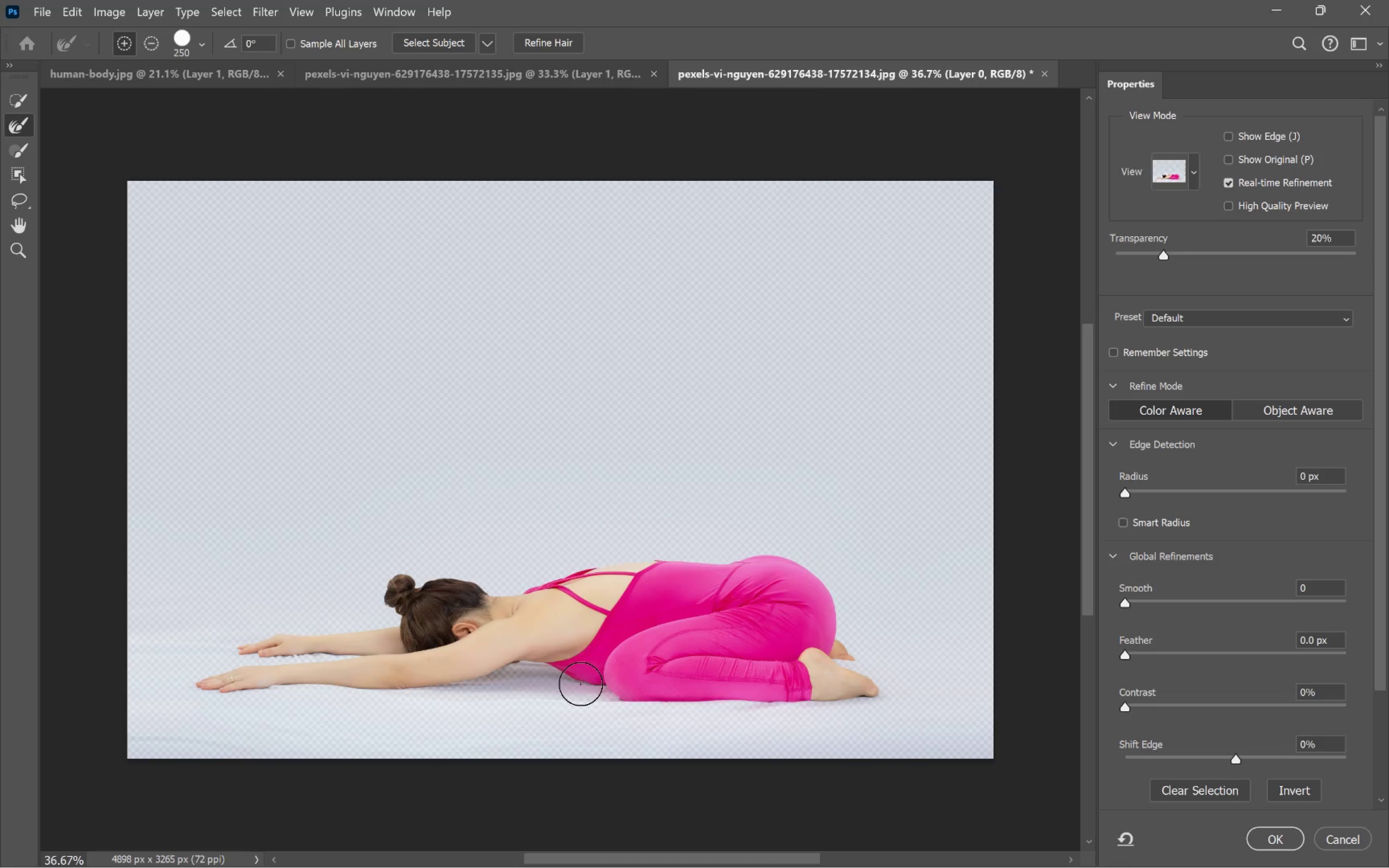 
left_click_drag(start_coordinate=[580, 684], to_coordinate=[749, 685])
 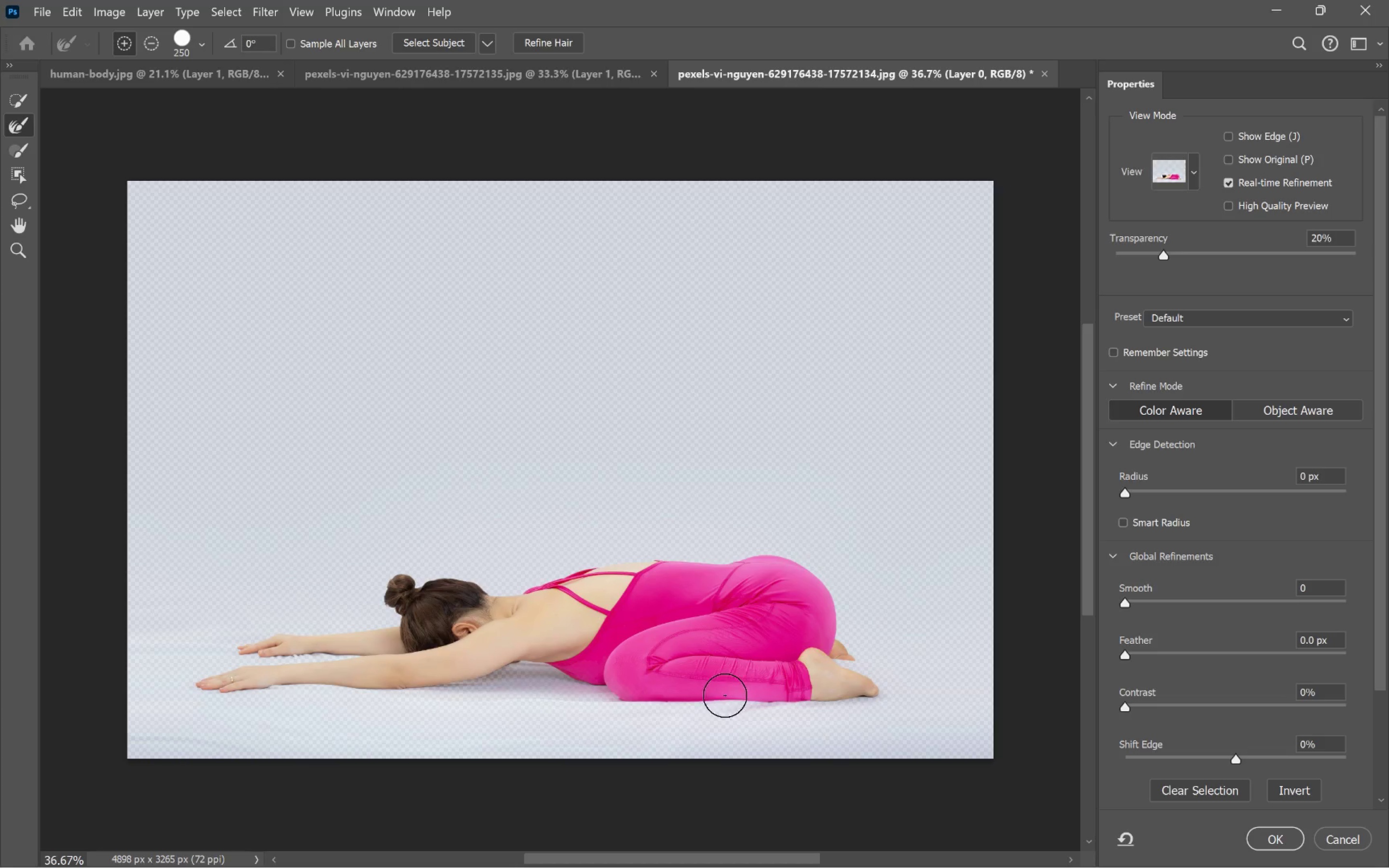 
left_click_drag(start_coordinate=[748, 694], to_coordinate=[885, 688])
 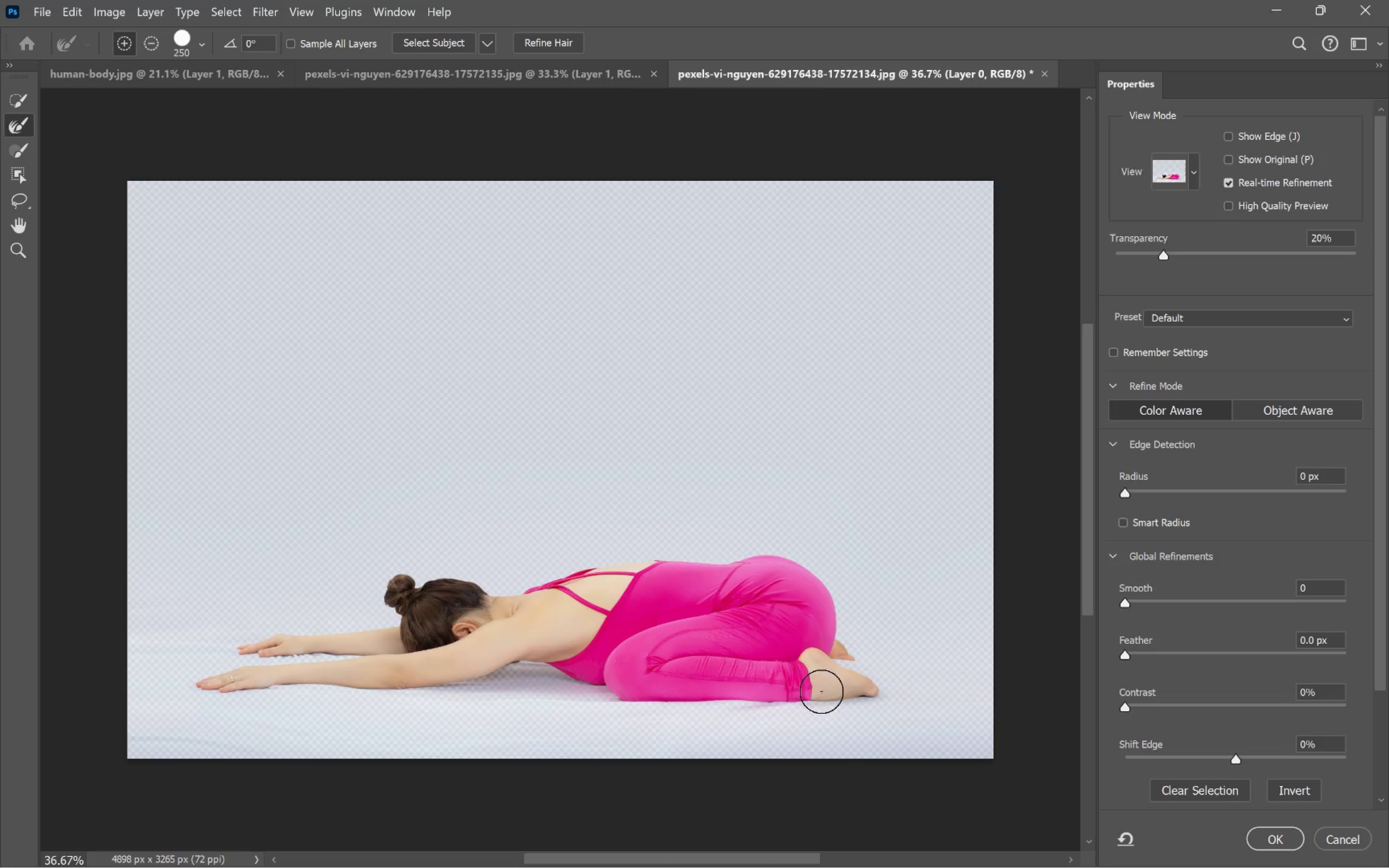 
left_click_drag(start_coordinate=[821, 692], to_coordinate=[863, 673])
 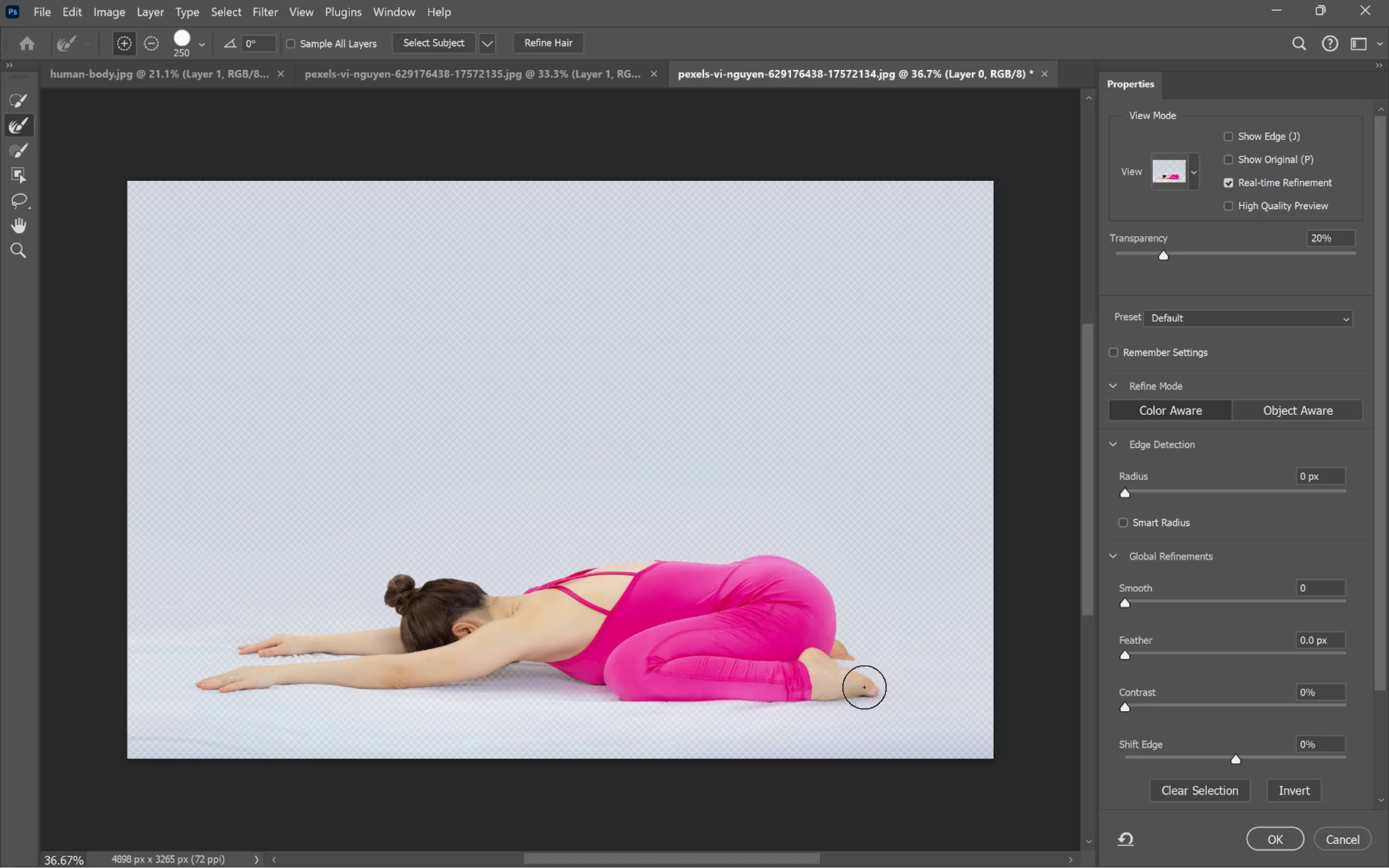 
left_click_drag(start_coordinate=[864, 687], to_coordinate=[808, 648])
 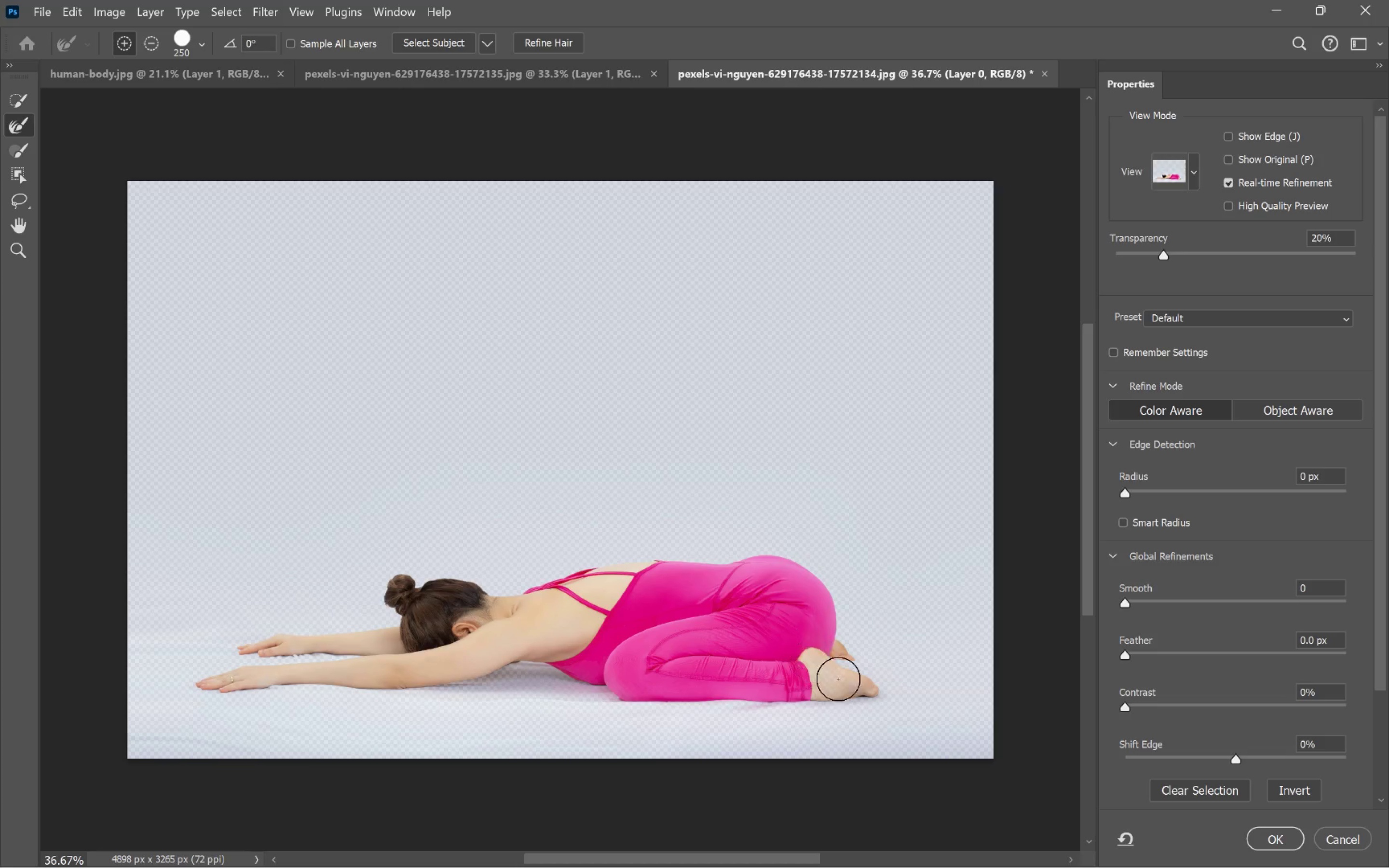 
left_click_drag(start_coordinate=[846, 665], to_coordinate=[759, 647])
 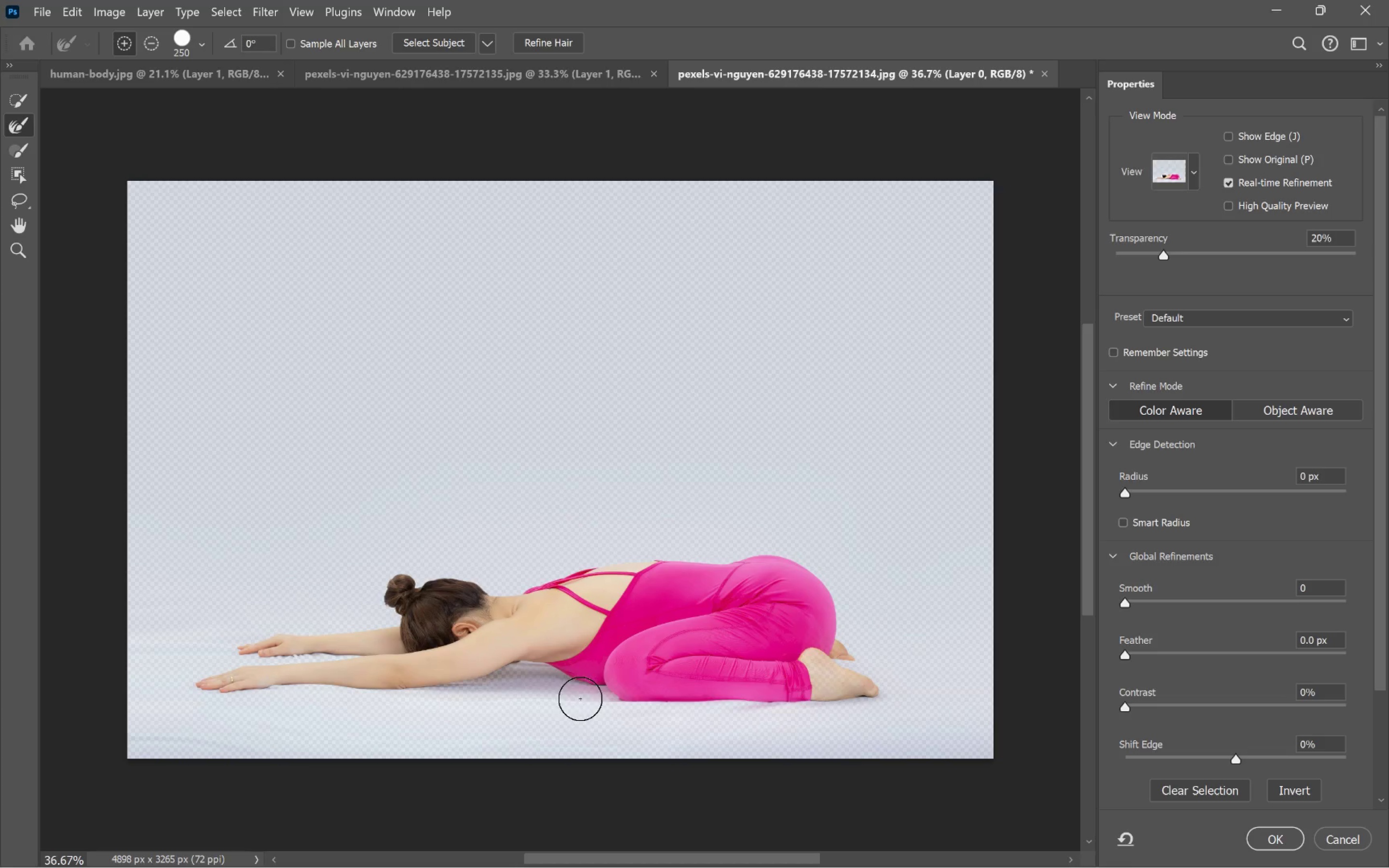 
left_click_drag(start_coordinate=[574, 697], to_coordinate=[303, 684])
 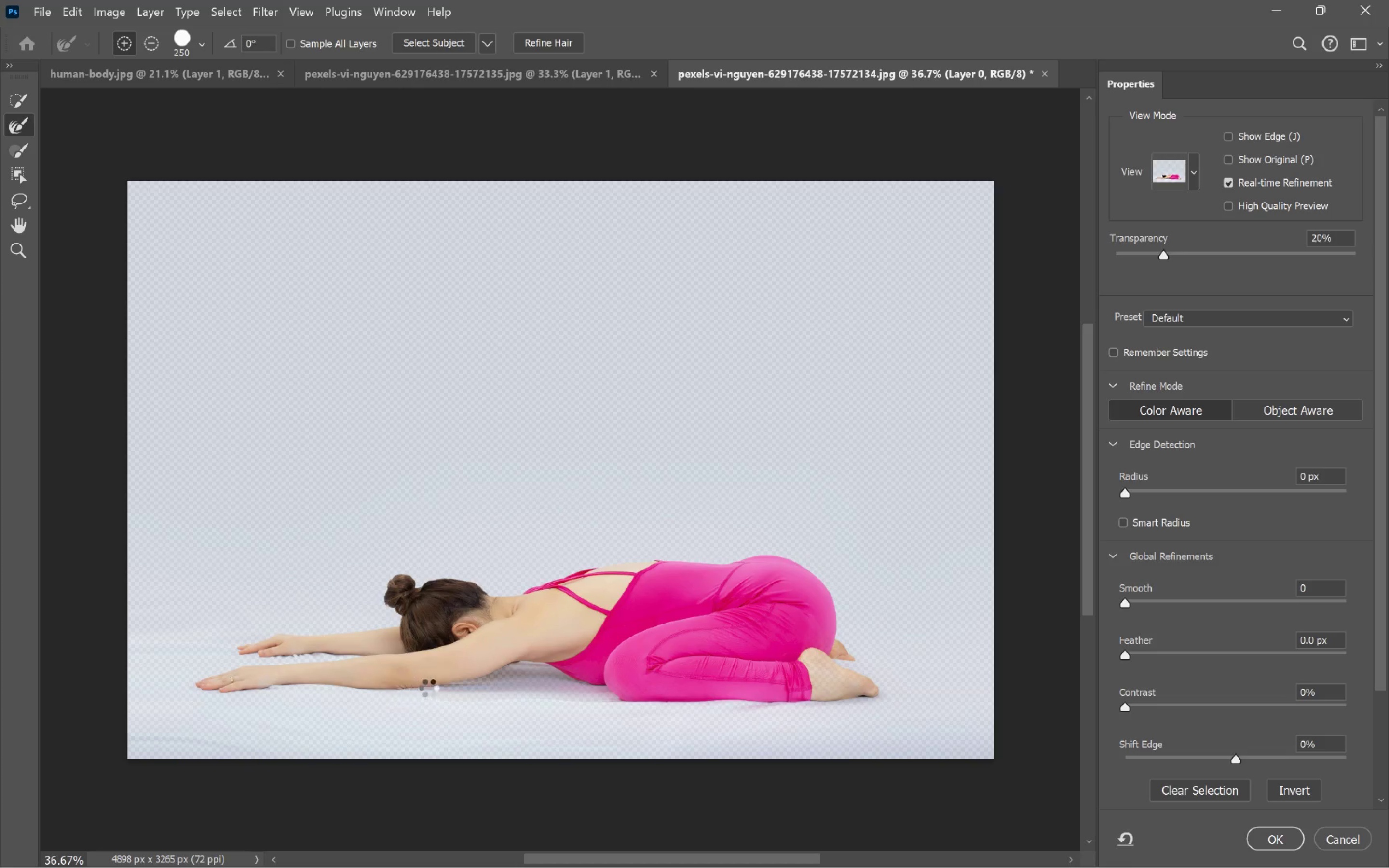 
left_click_drag(start_coordinate=[426, 687], to_coordinate=[333, 688])
 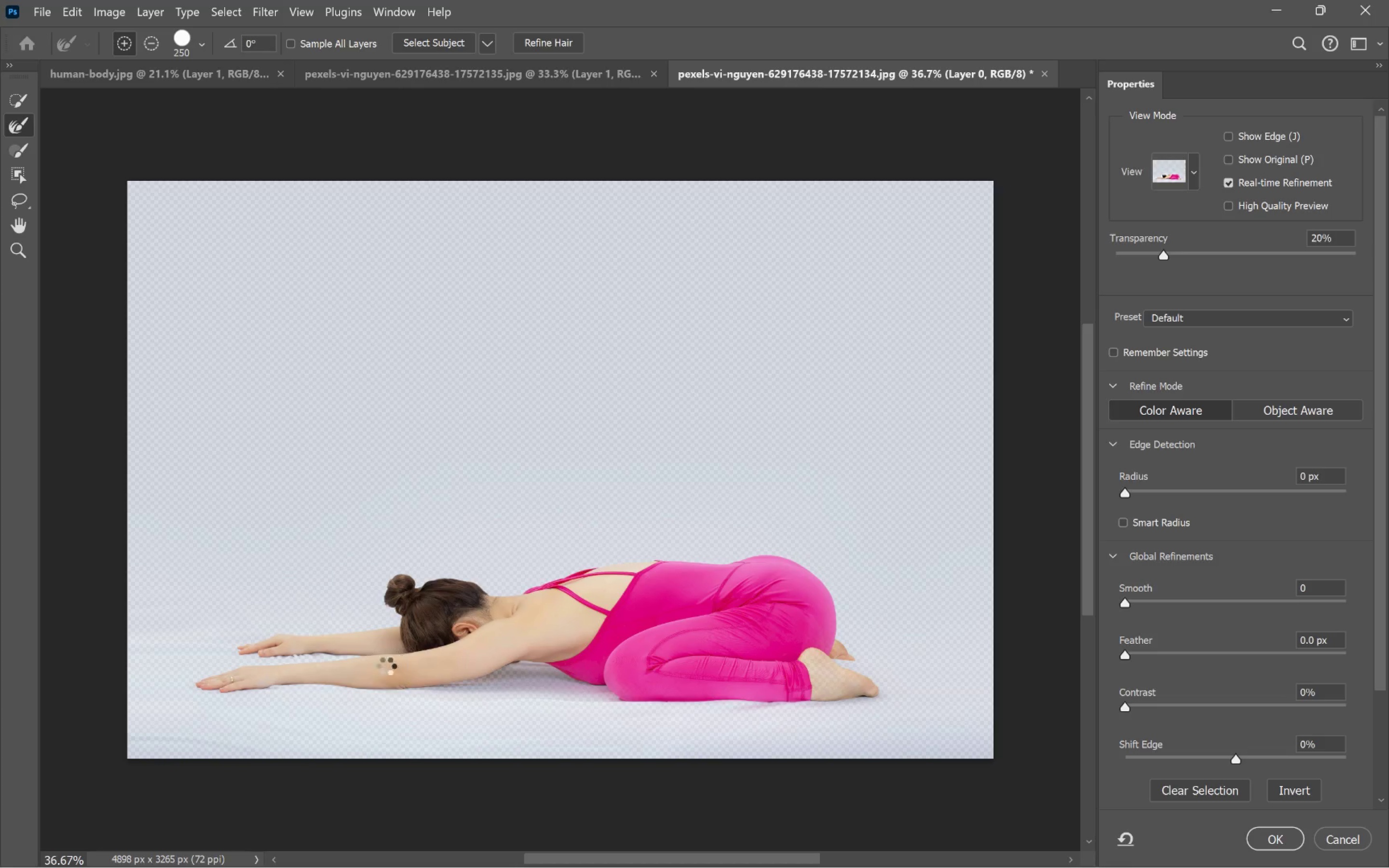 
left_click_drag(start_coordinate=[374, 665], to_coordinate=[277, 671])
 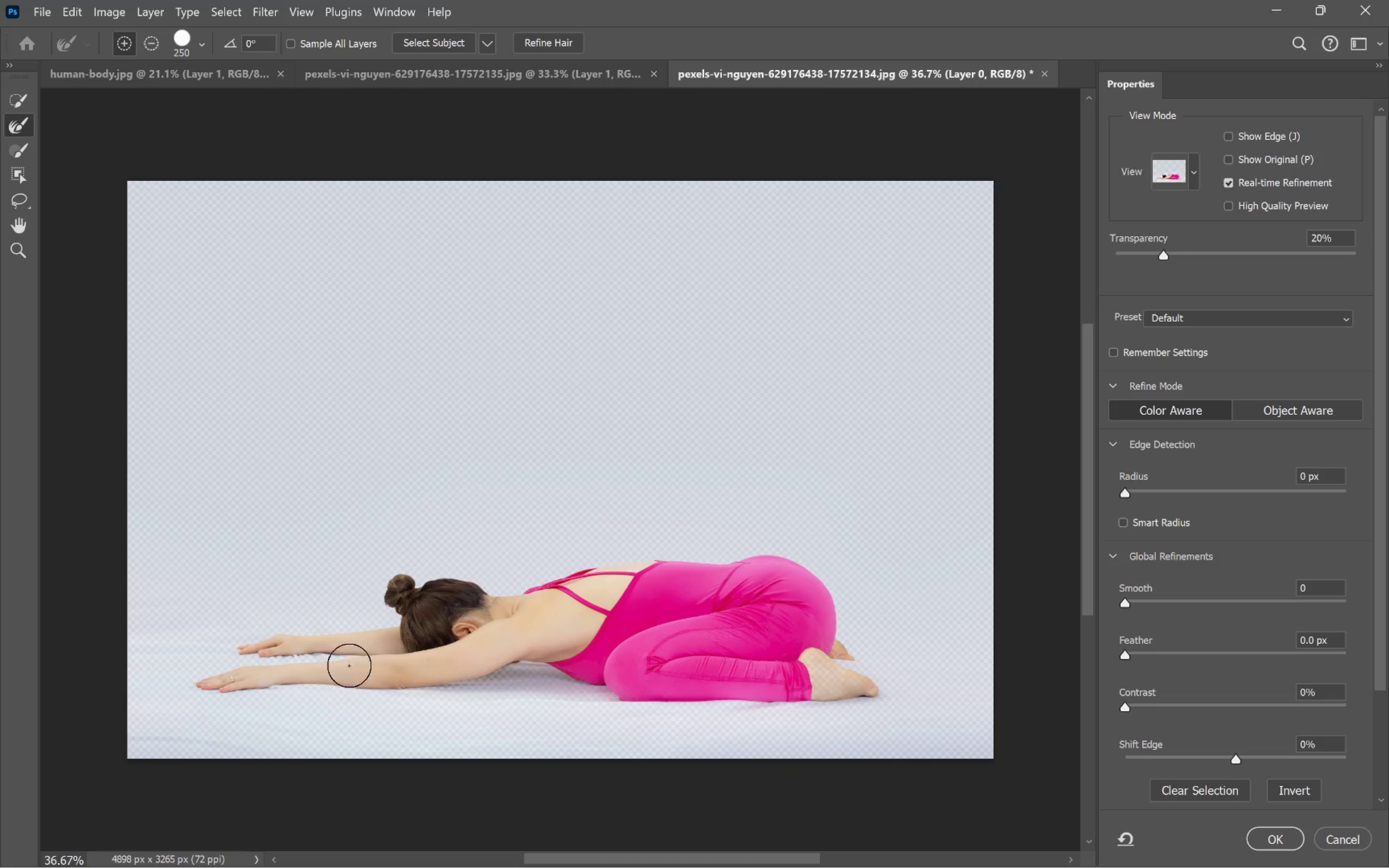 
left_click_drag(start_coordinate=[317, 662], to_coordinate=[251, 670])
 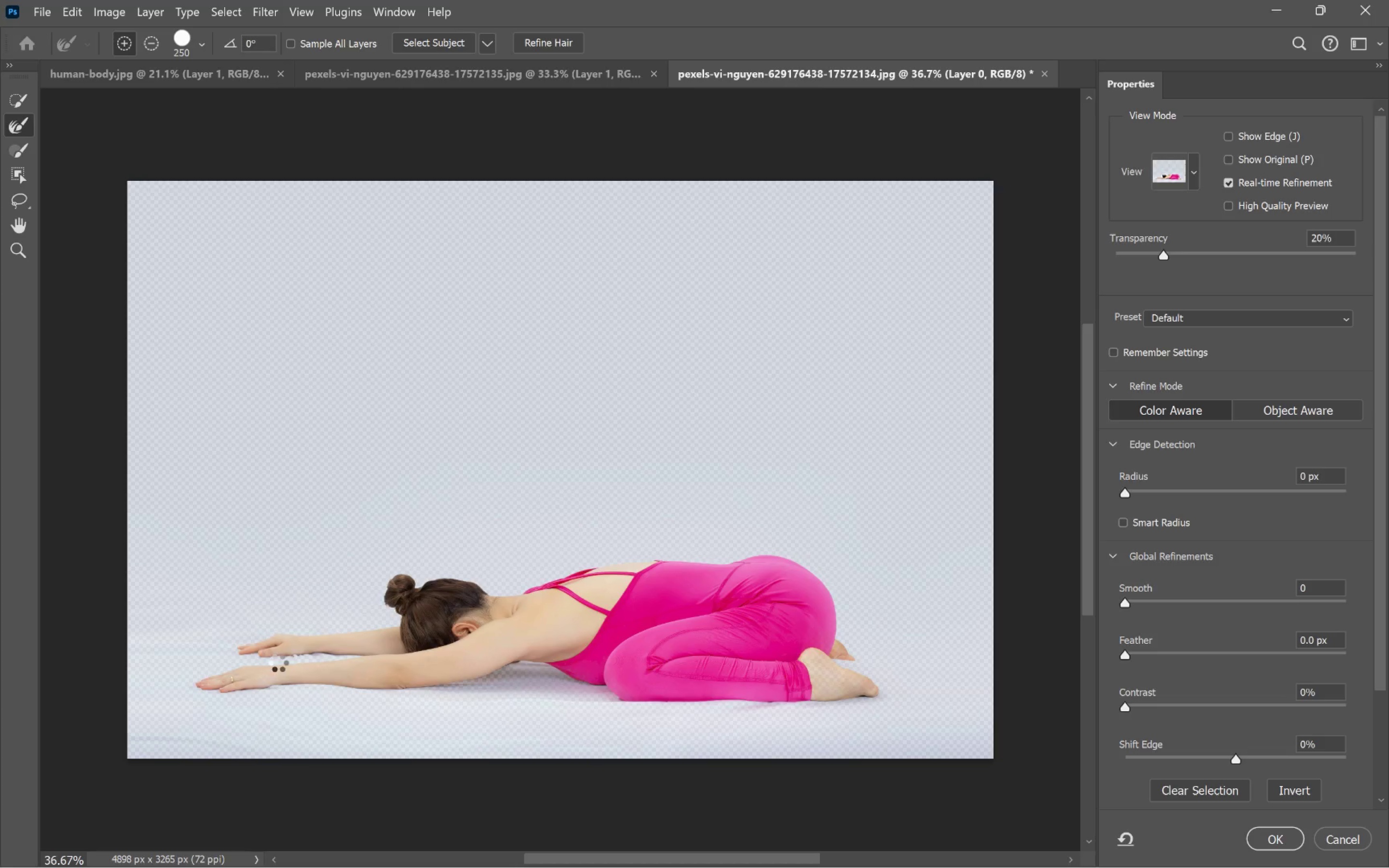 
left_click_drag(start_coordinate=[273, 662], to_coordinate=[223, 690])
 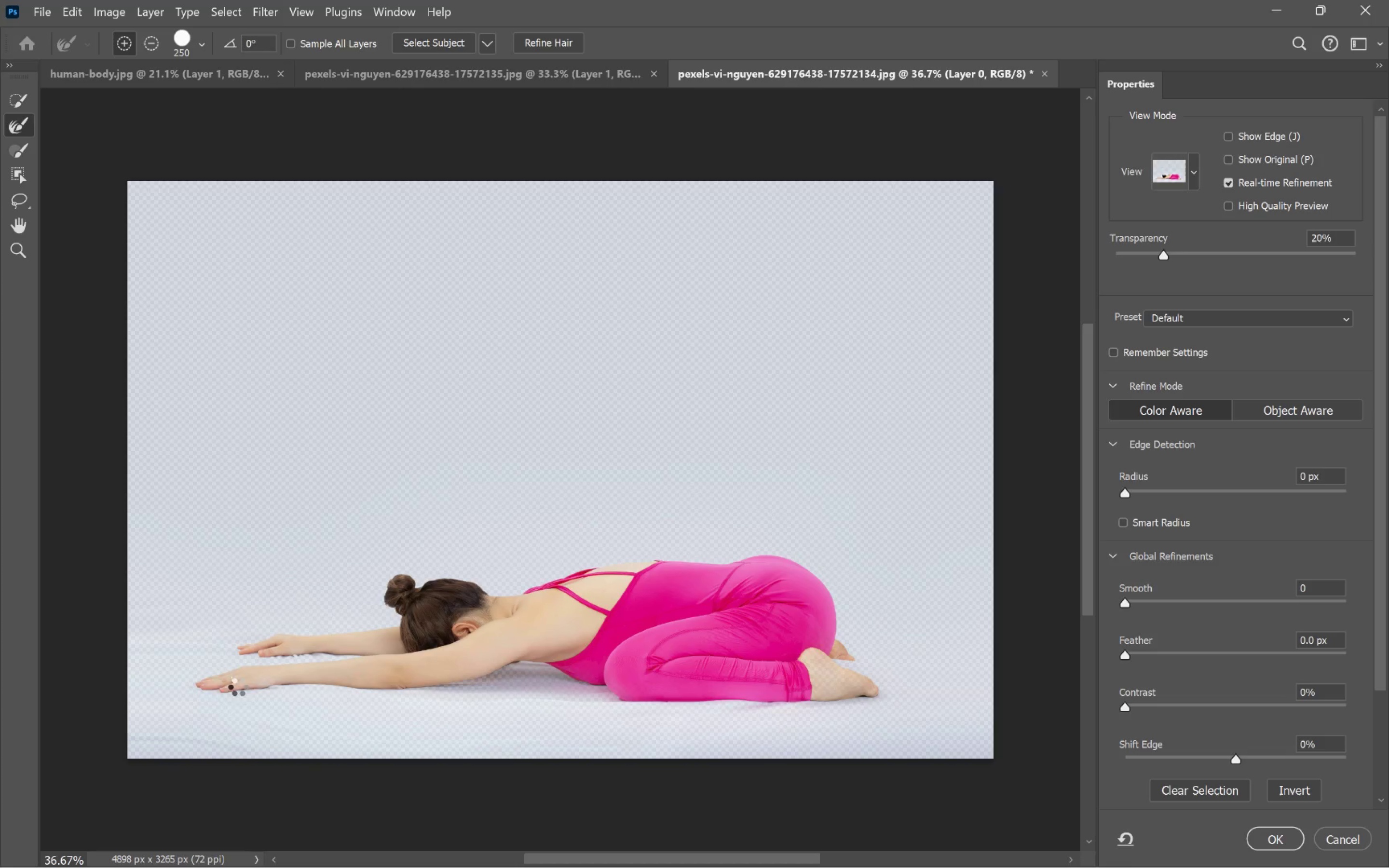 
left_click_drag(start_coordinate=[235, 688], to_coordinate=[608, 696])
 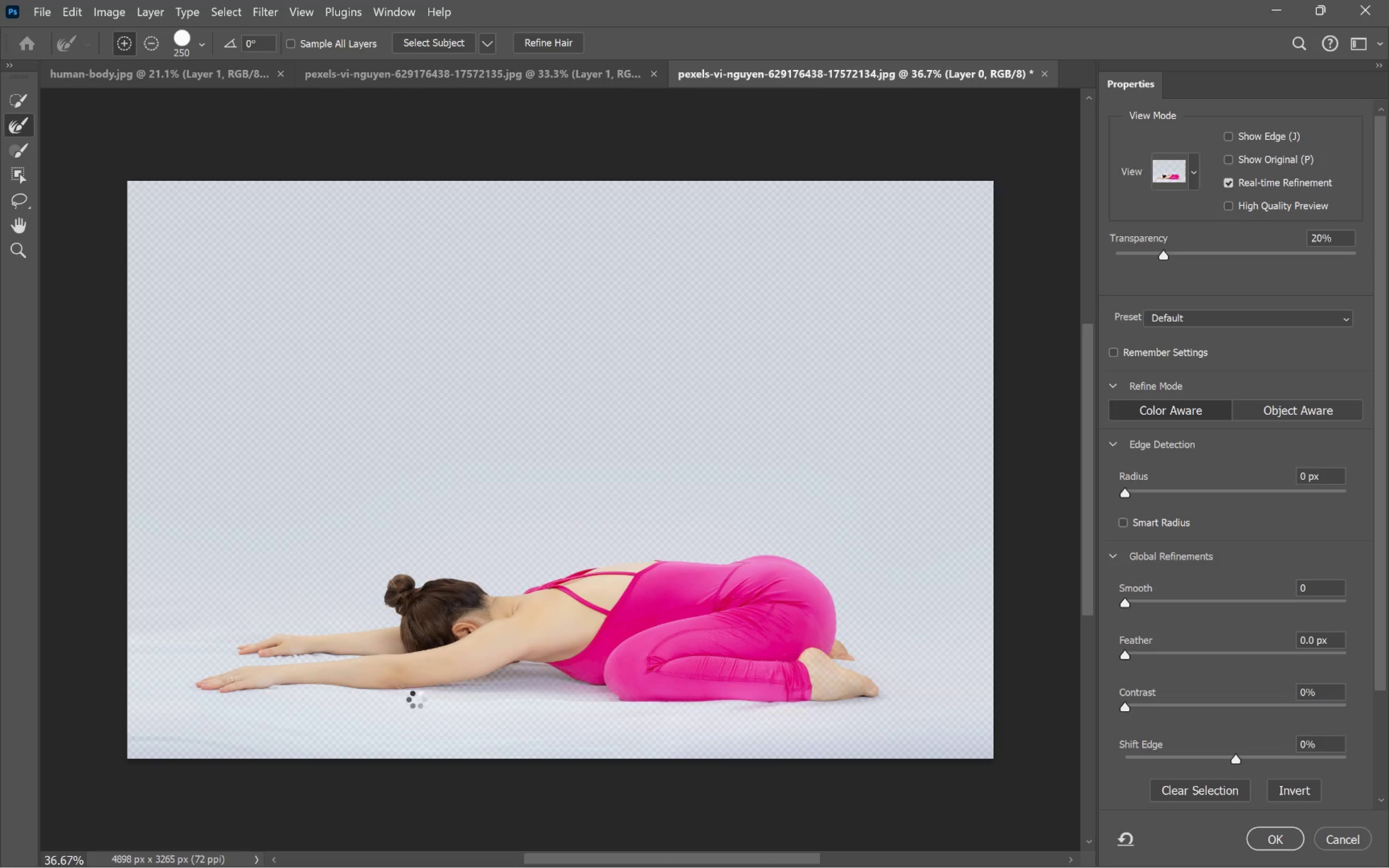 
left_click_drag(start_coordinate=[442, 692], to_coordinate=[665, 691])
 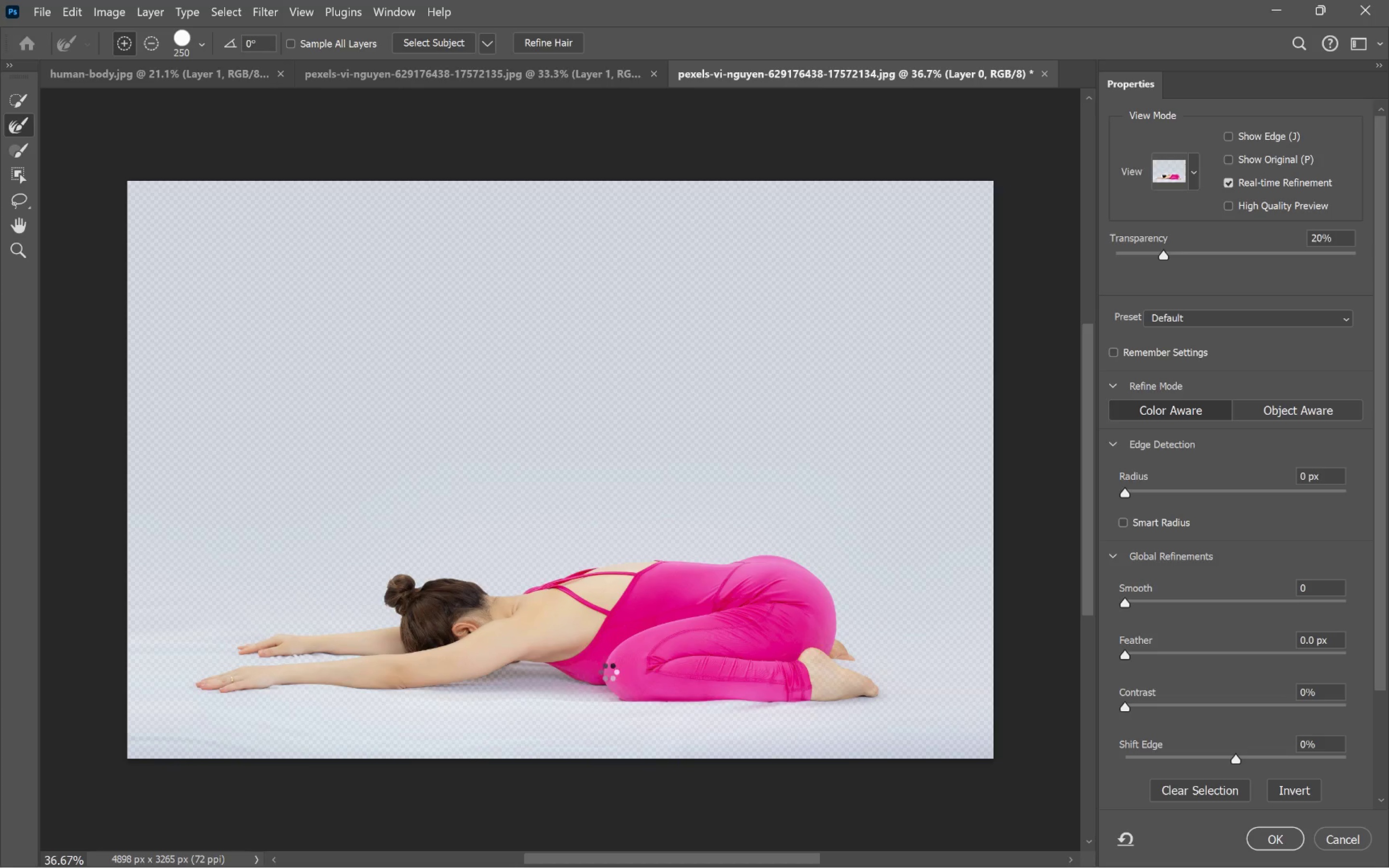 
left_click_drag(start_coordinate=[551, 666], to_coordinate=[662, 691])
 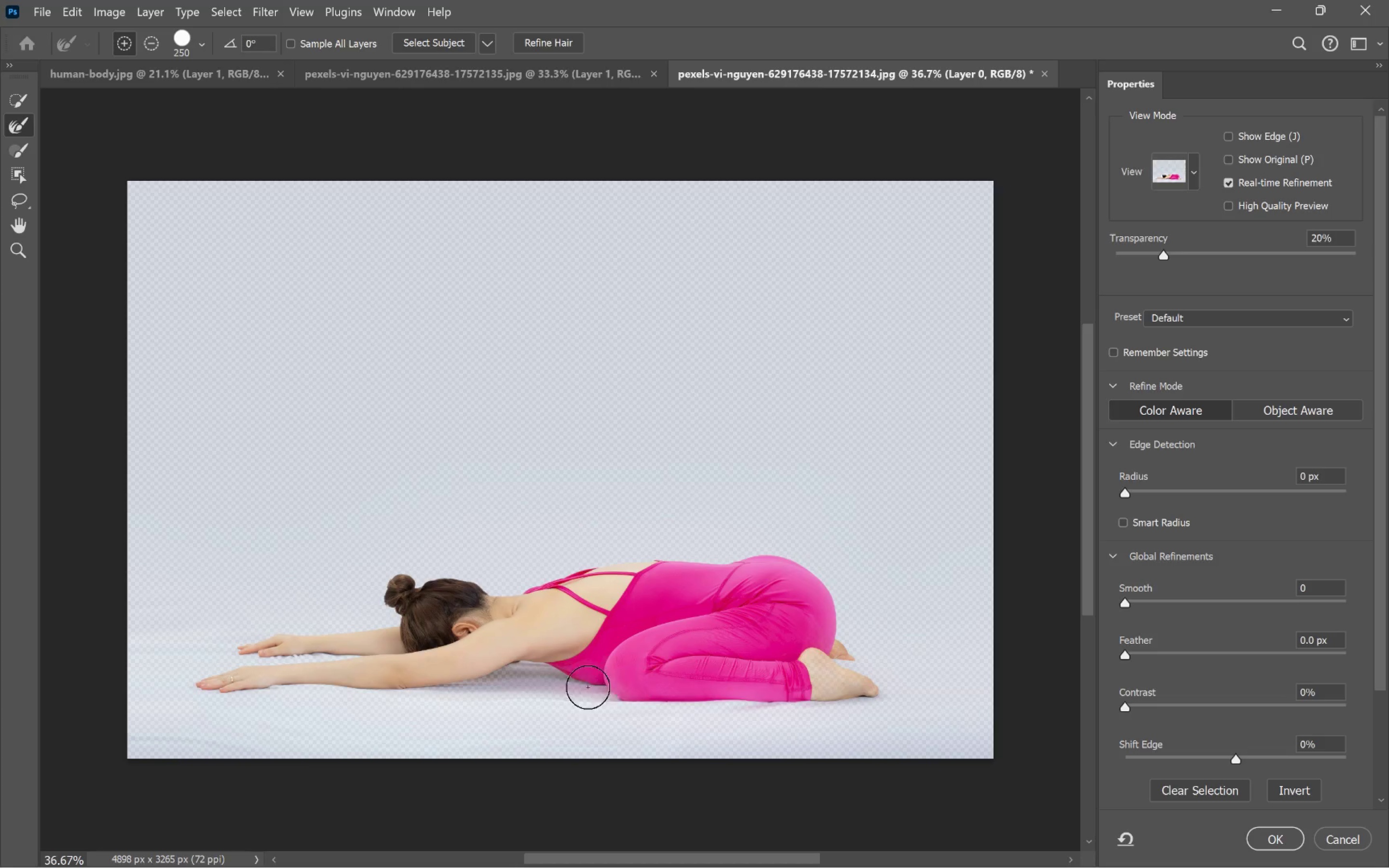 
left_click_drag(start_coordinate=[586, 684], to_coordinate=[655, 693])
 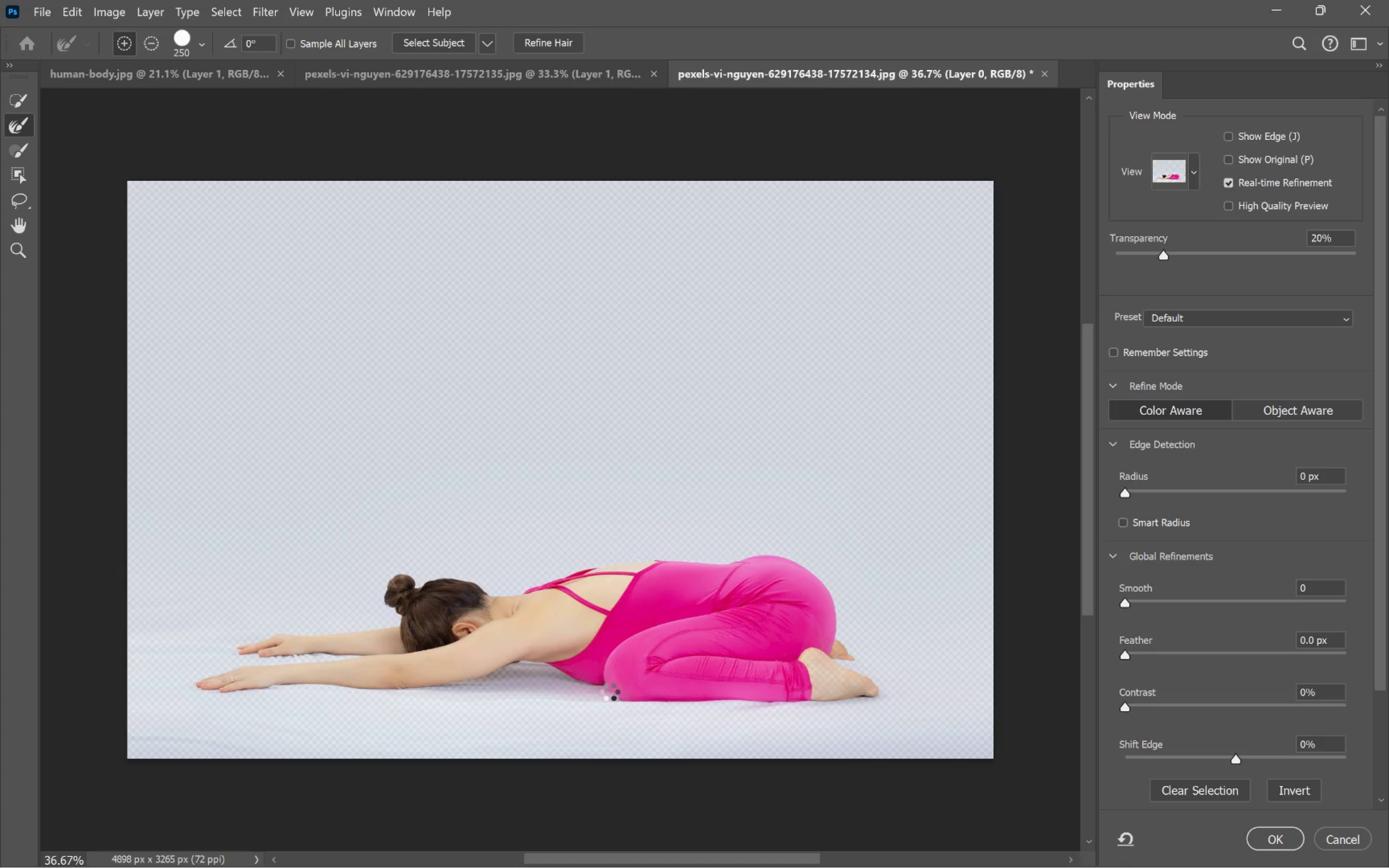 
left_click_drag(start_coordinate=[609, 692], to_coordinate=[679, 691])
 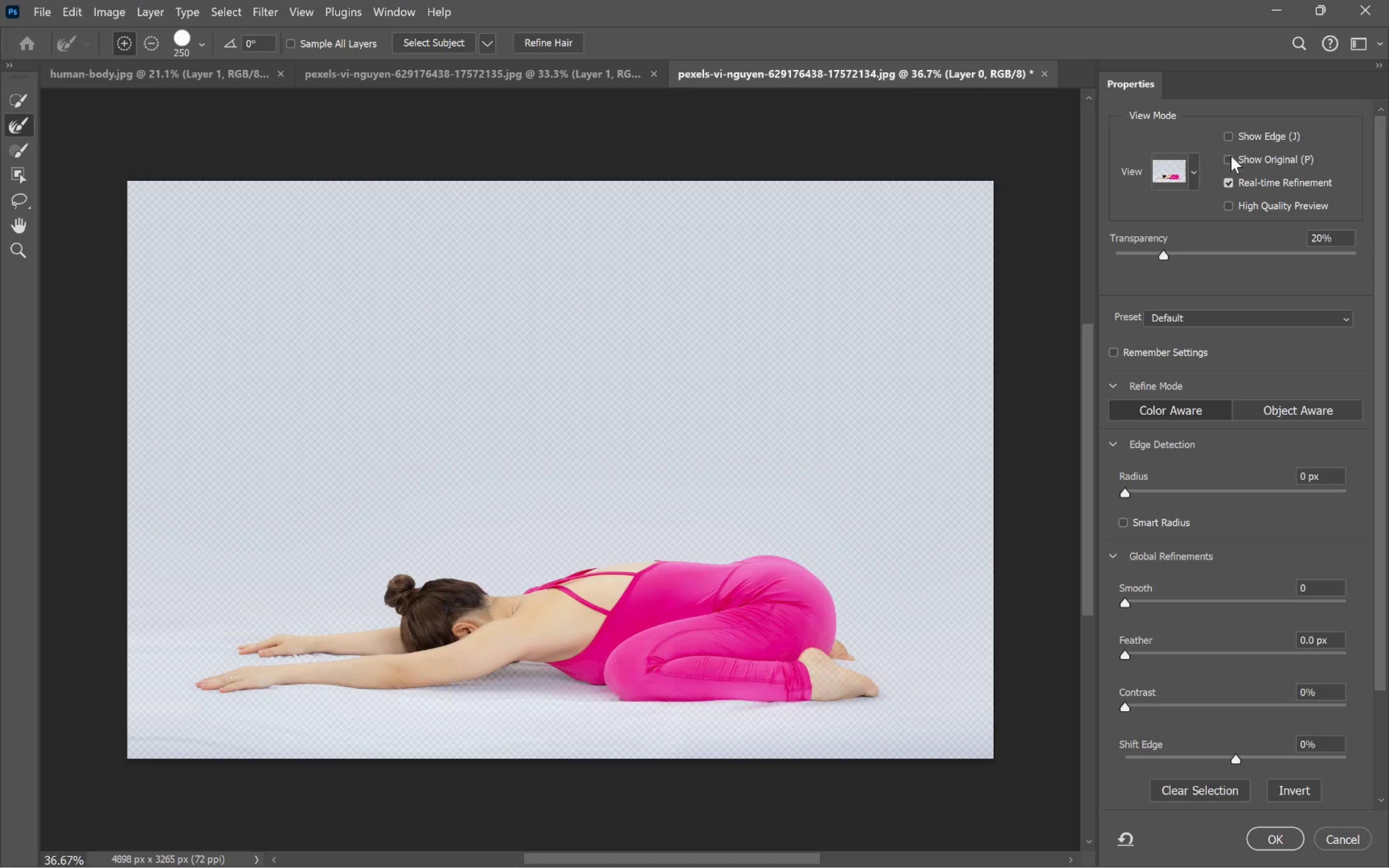 
left_click([1192, 162])
 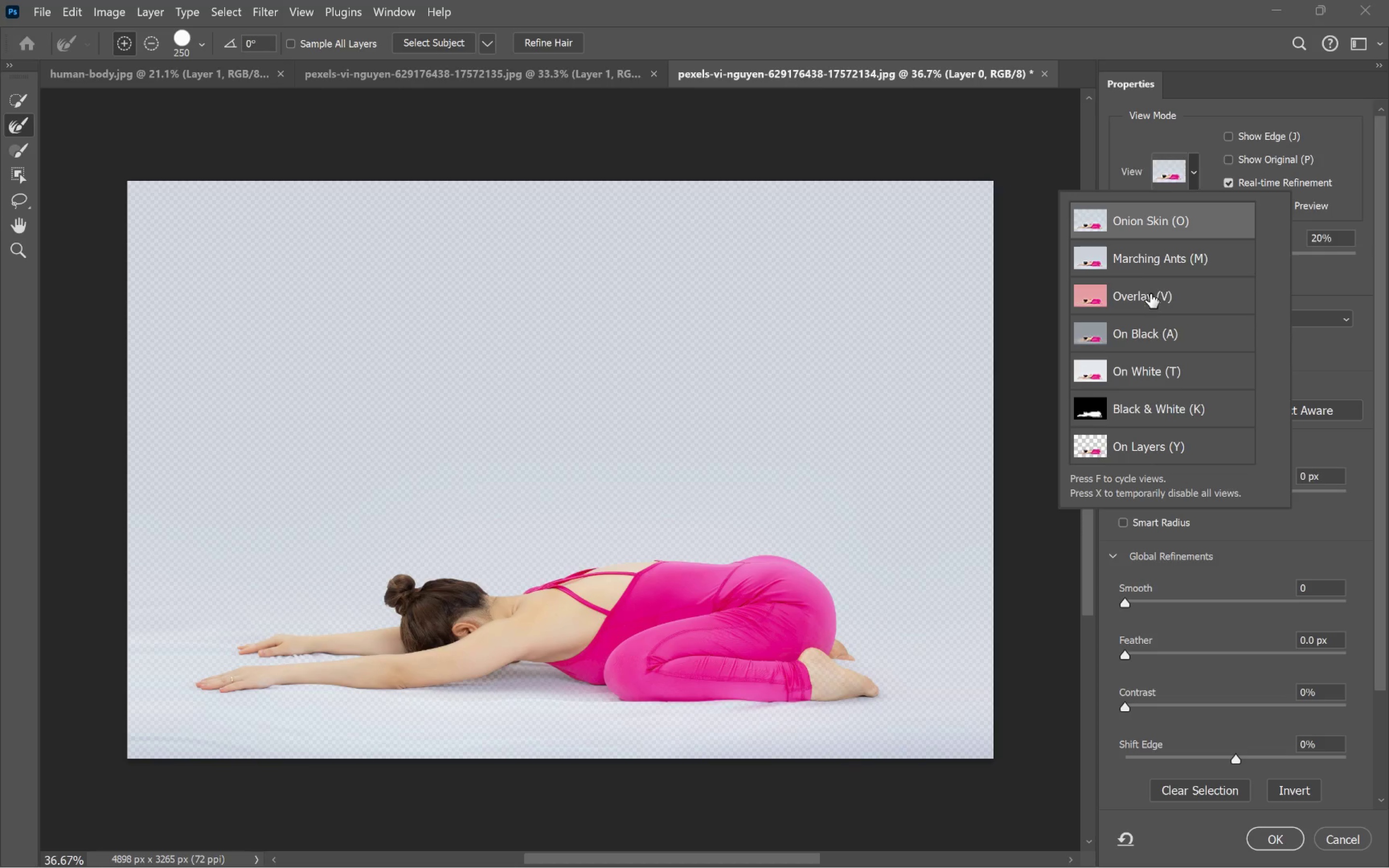 
left_click([1150, 296])
 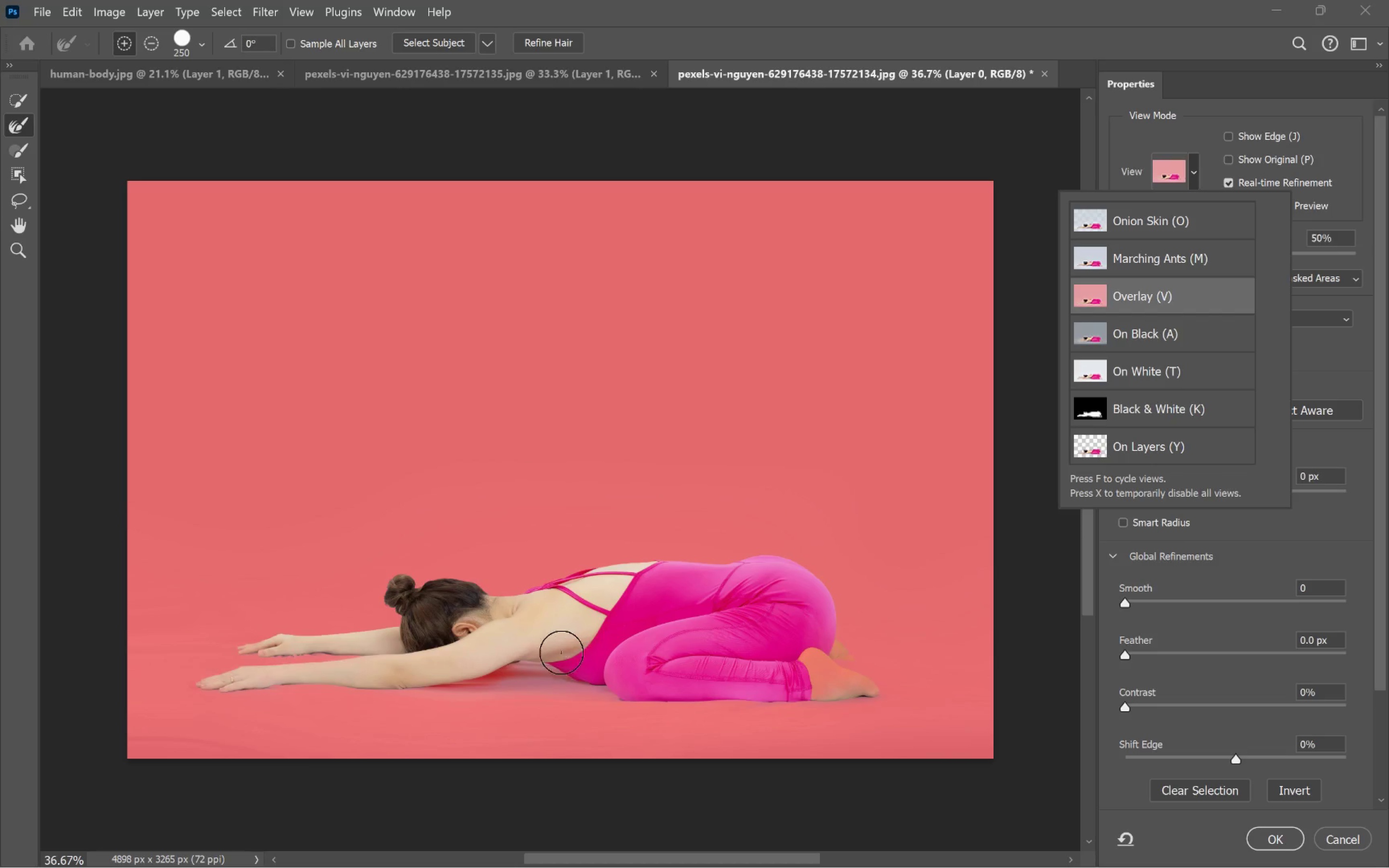 
left_click_drag(start_coordinate=[515, 660], to_coordinate=[470, 674])
 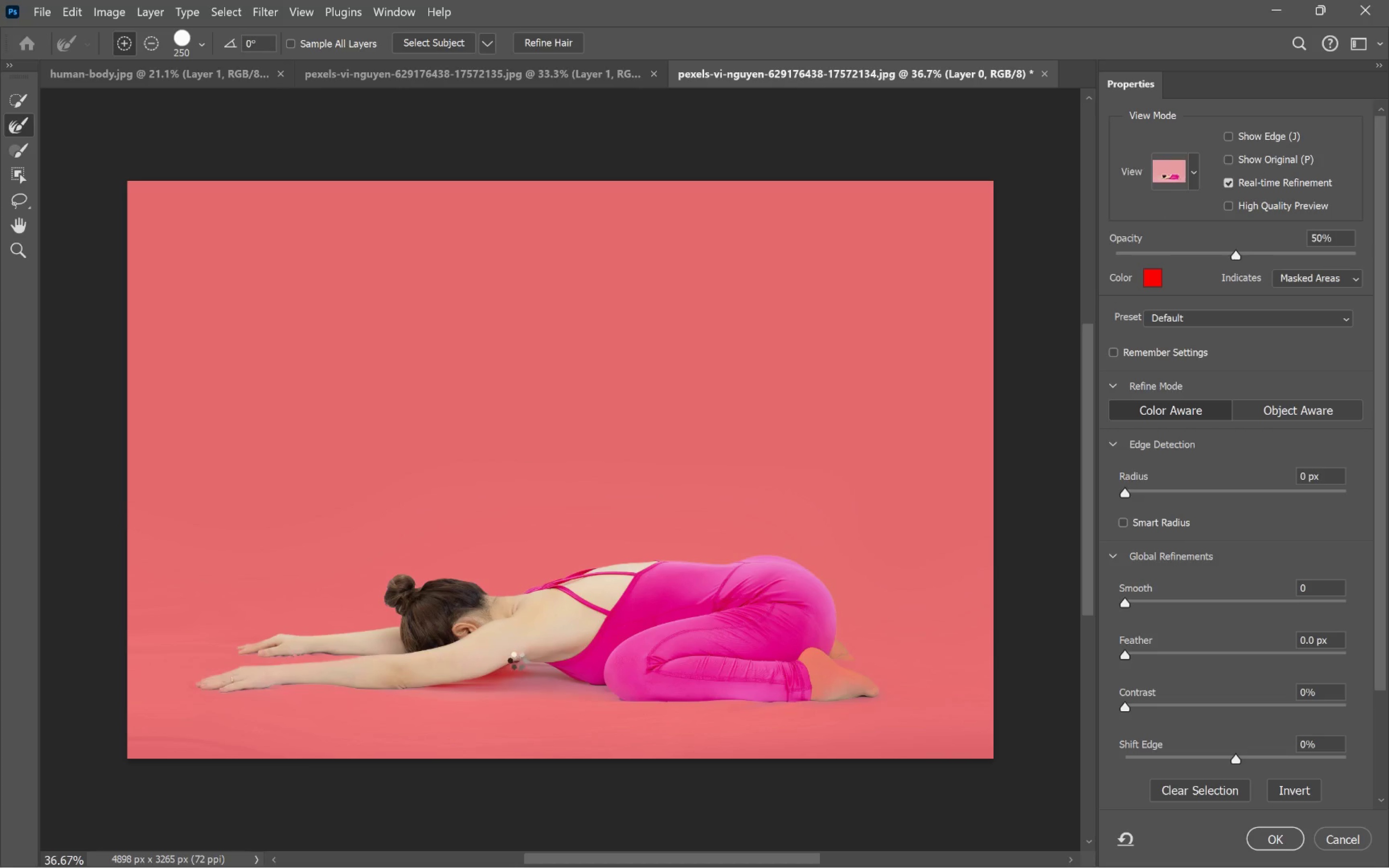 
left_click_drag(start_coordinate=[514, 659], to_coordinate=[474, 681])
 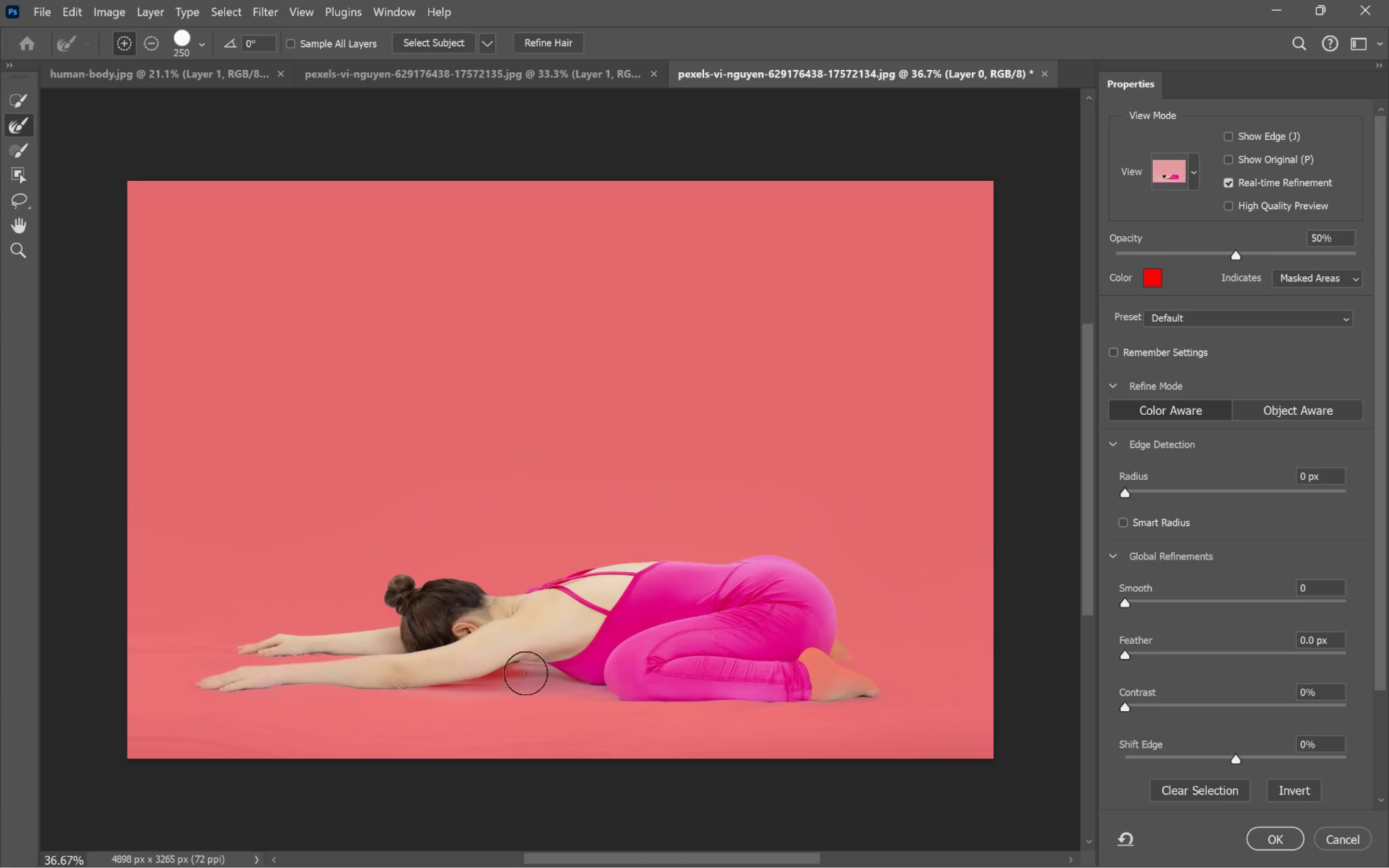 
left_click_drag(start_coordinate=[517, 670], to_coordinate=[466, 683])
 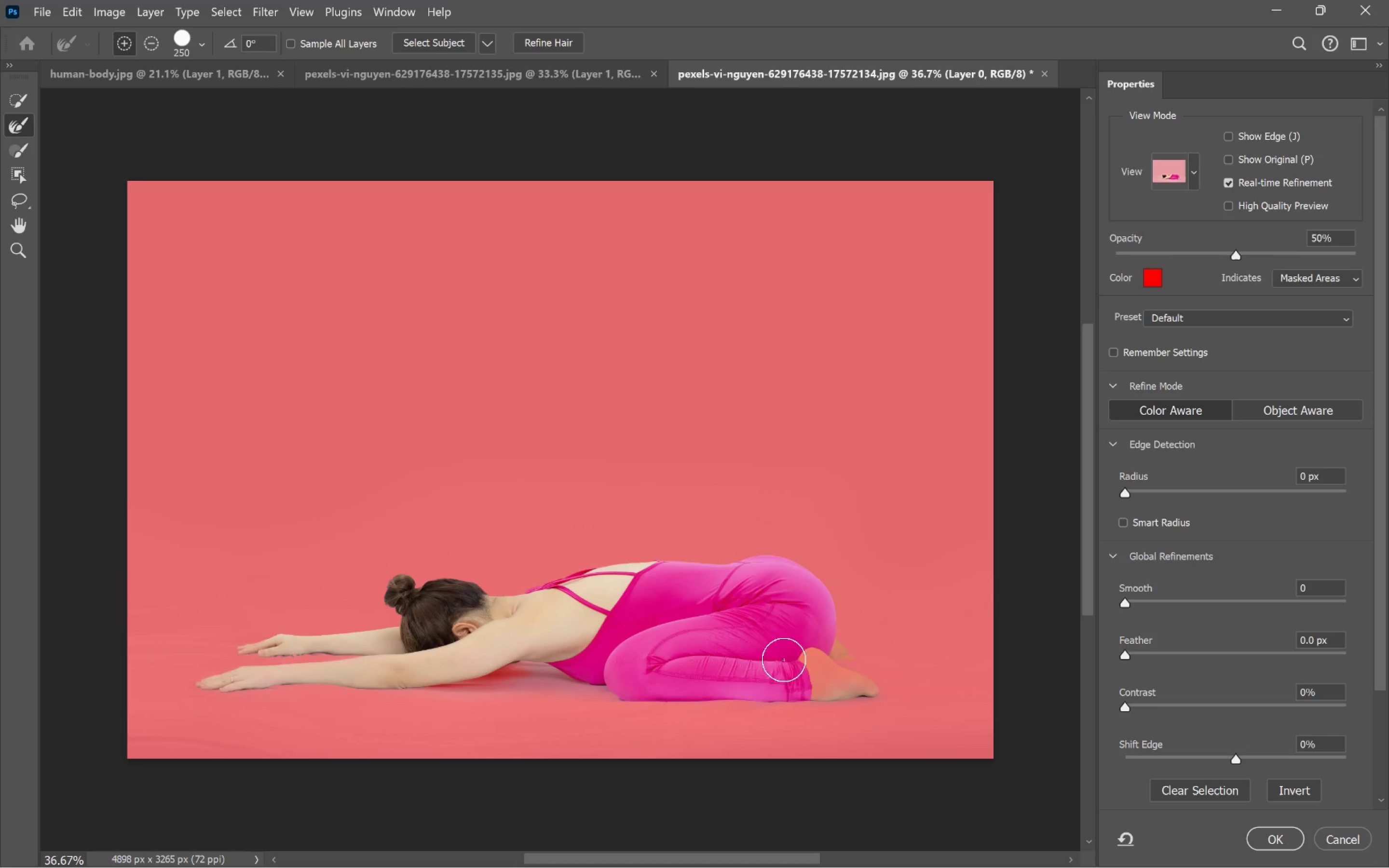 
left_click_drag(start_coordinate=[821, 678], to_coordinate=[869, 678])
 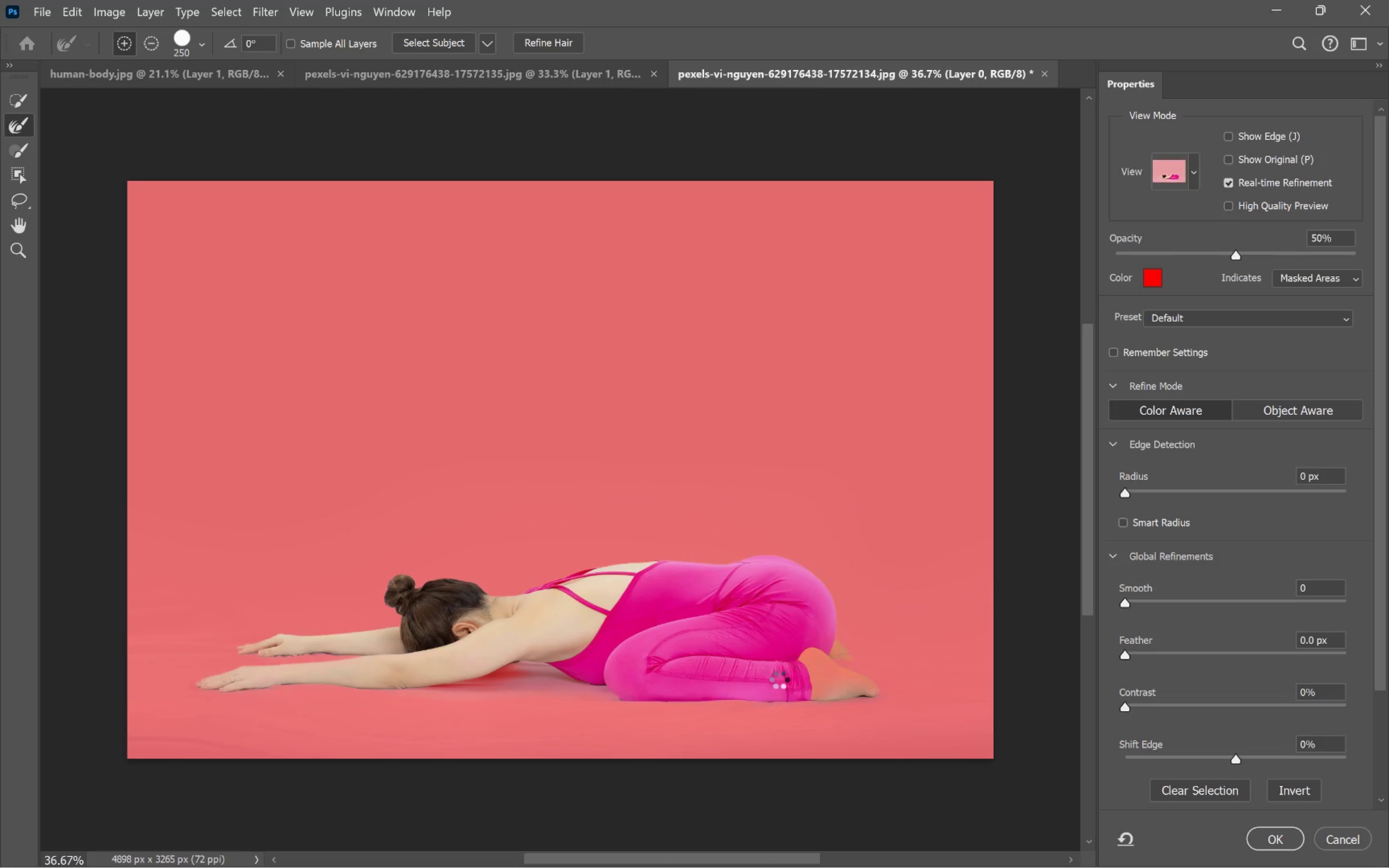 
left_click_drag(start_coordinate=[797, 677], to_coordinate=[879, 682])
 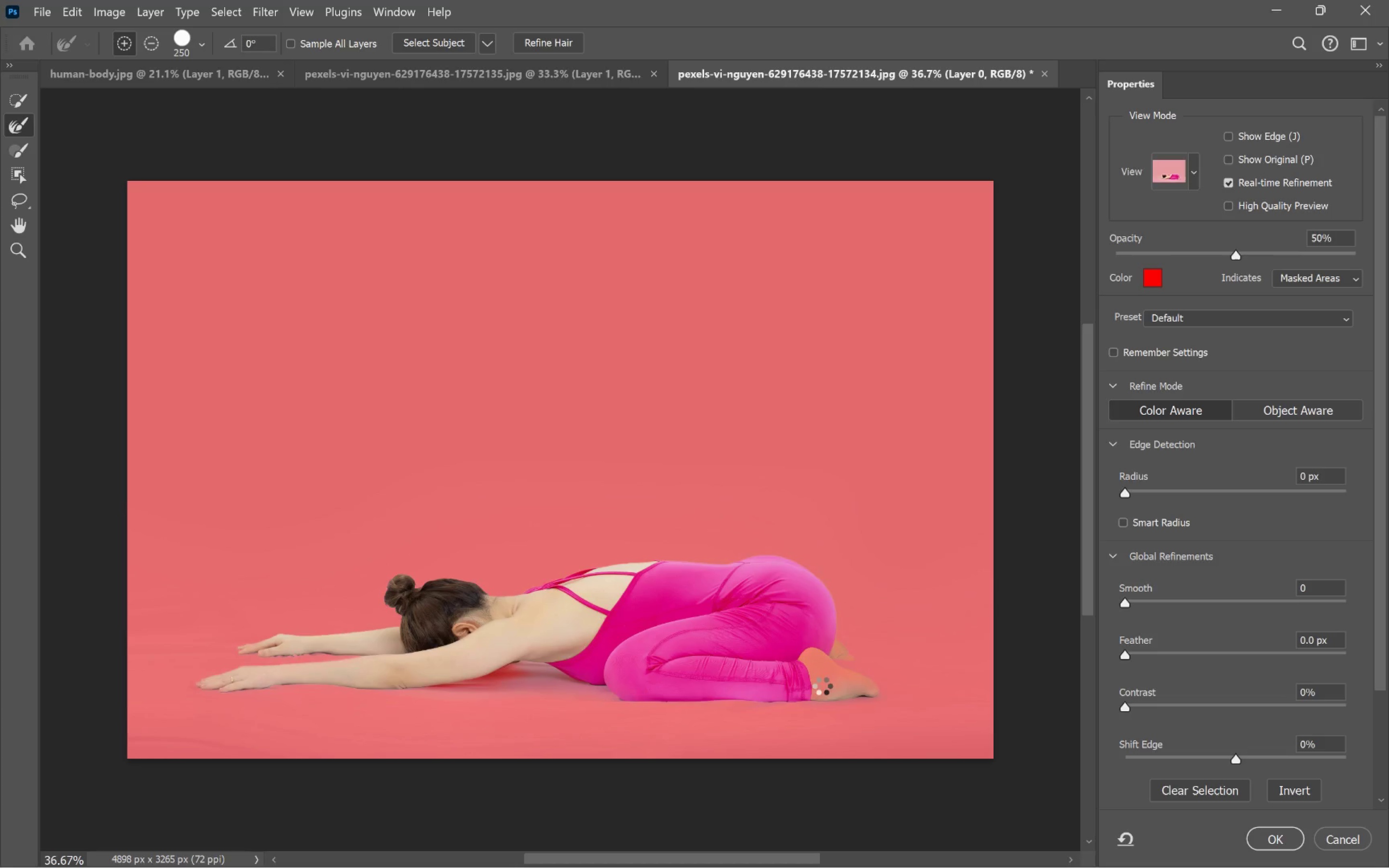 
left_click_drag(start_coordinate=[822, 686], to_coordinate=[887, 693])
 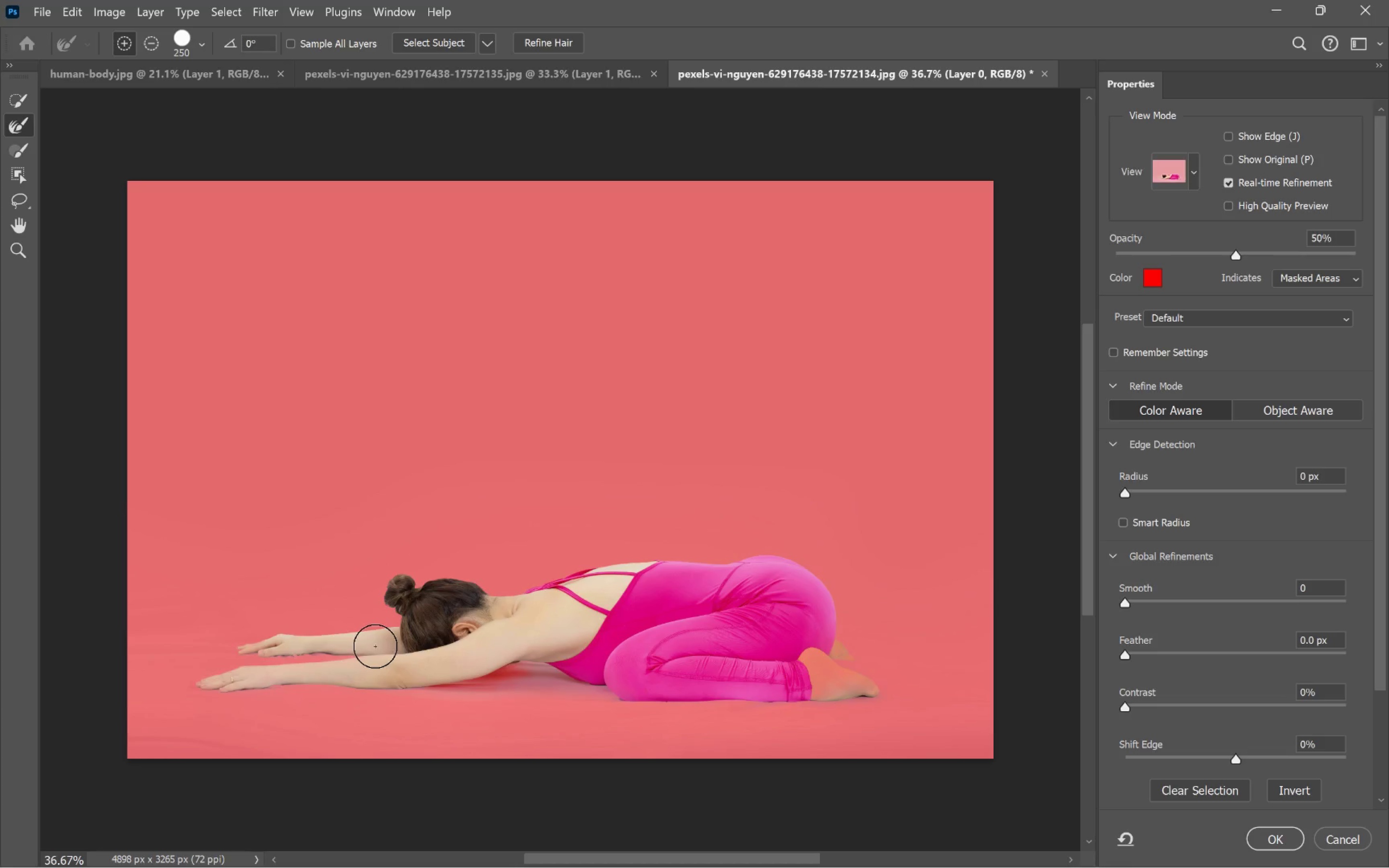 
left_click_drag(start_coordinate=[303, 649], to_coordinate=[228, 661])
 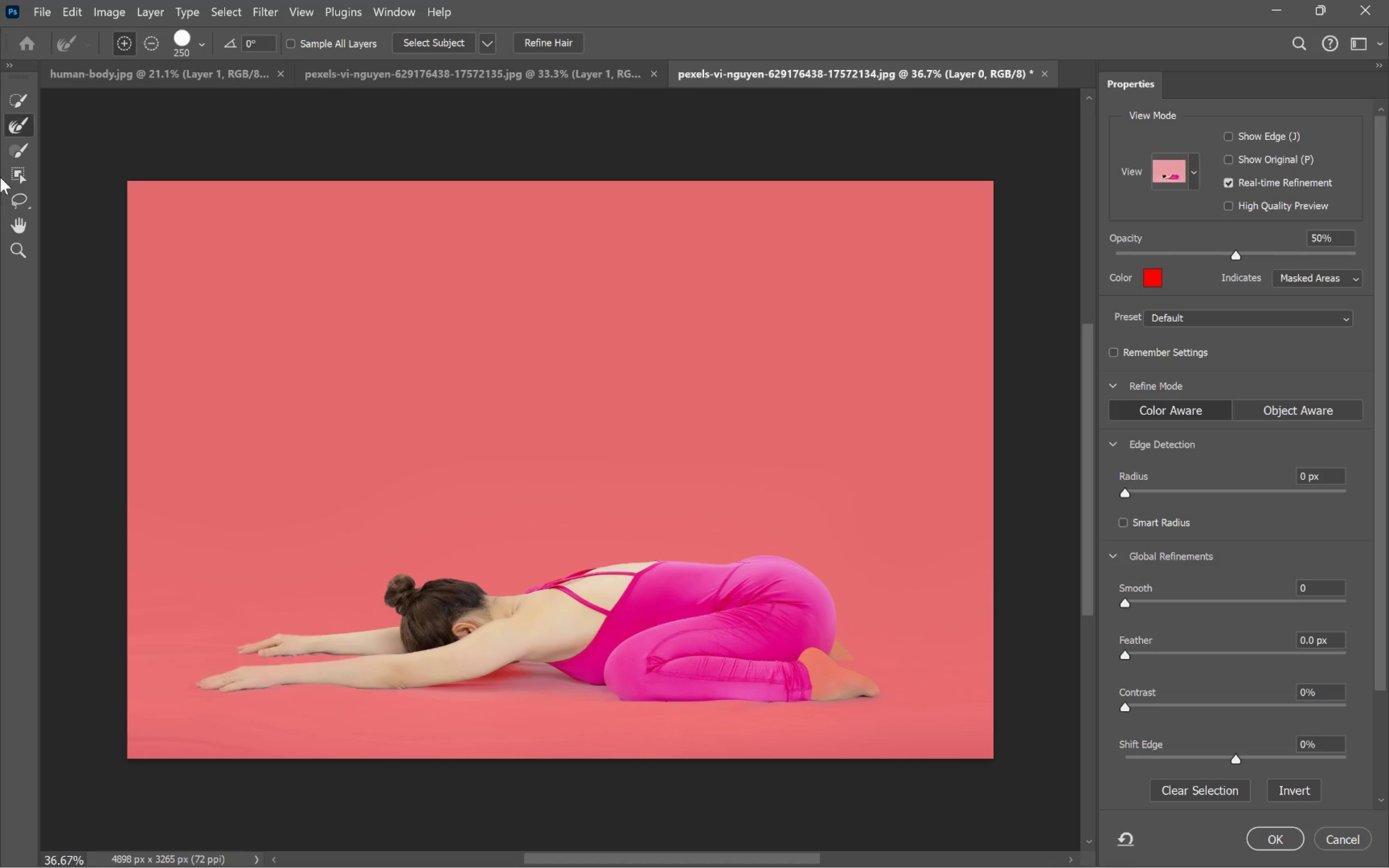 
left_click([12, 104])
 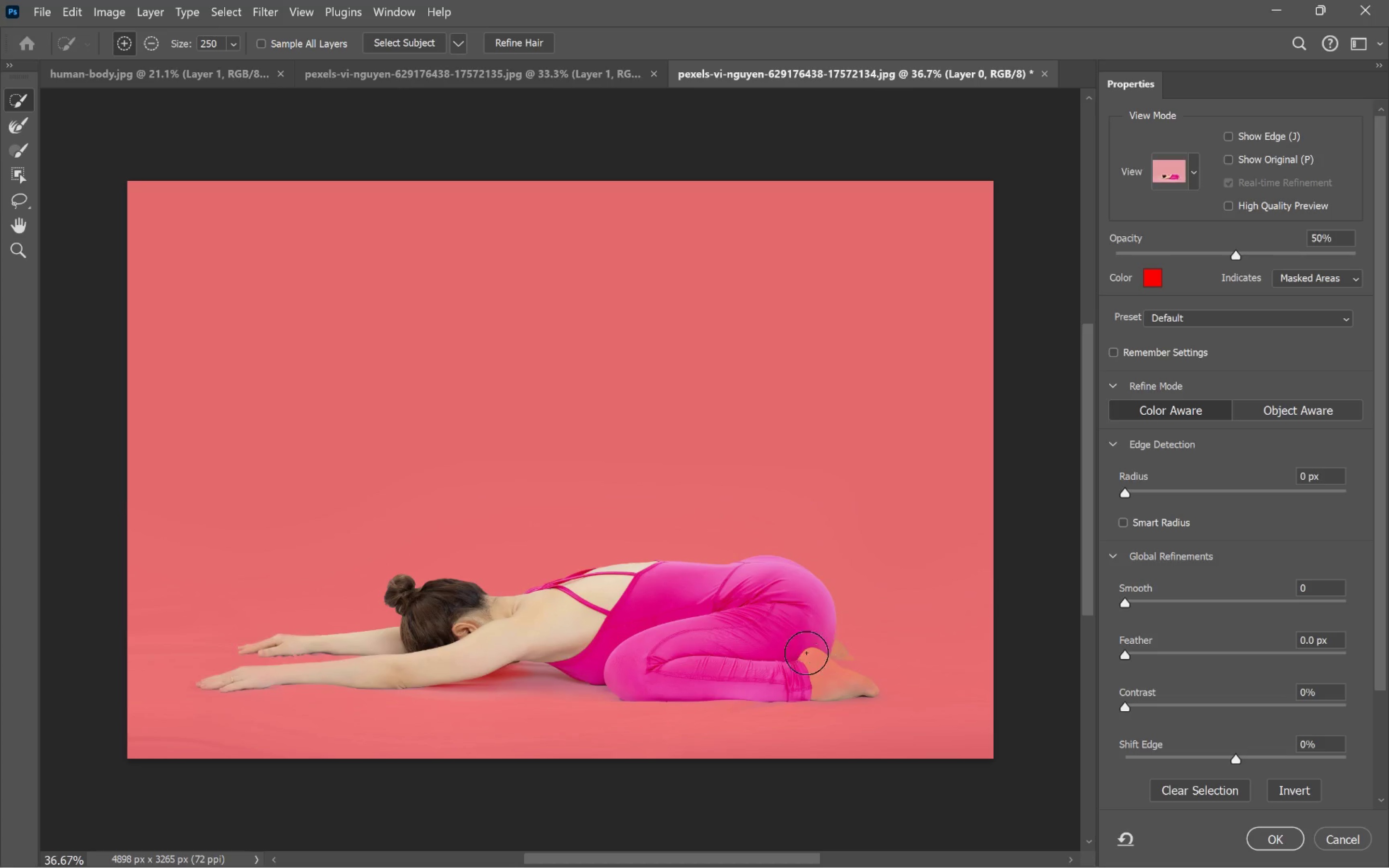 
left_click_drag(start_coordinate=[792, 663], to_coordinate=[844, 685])
 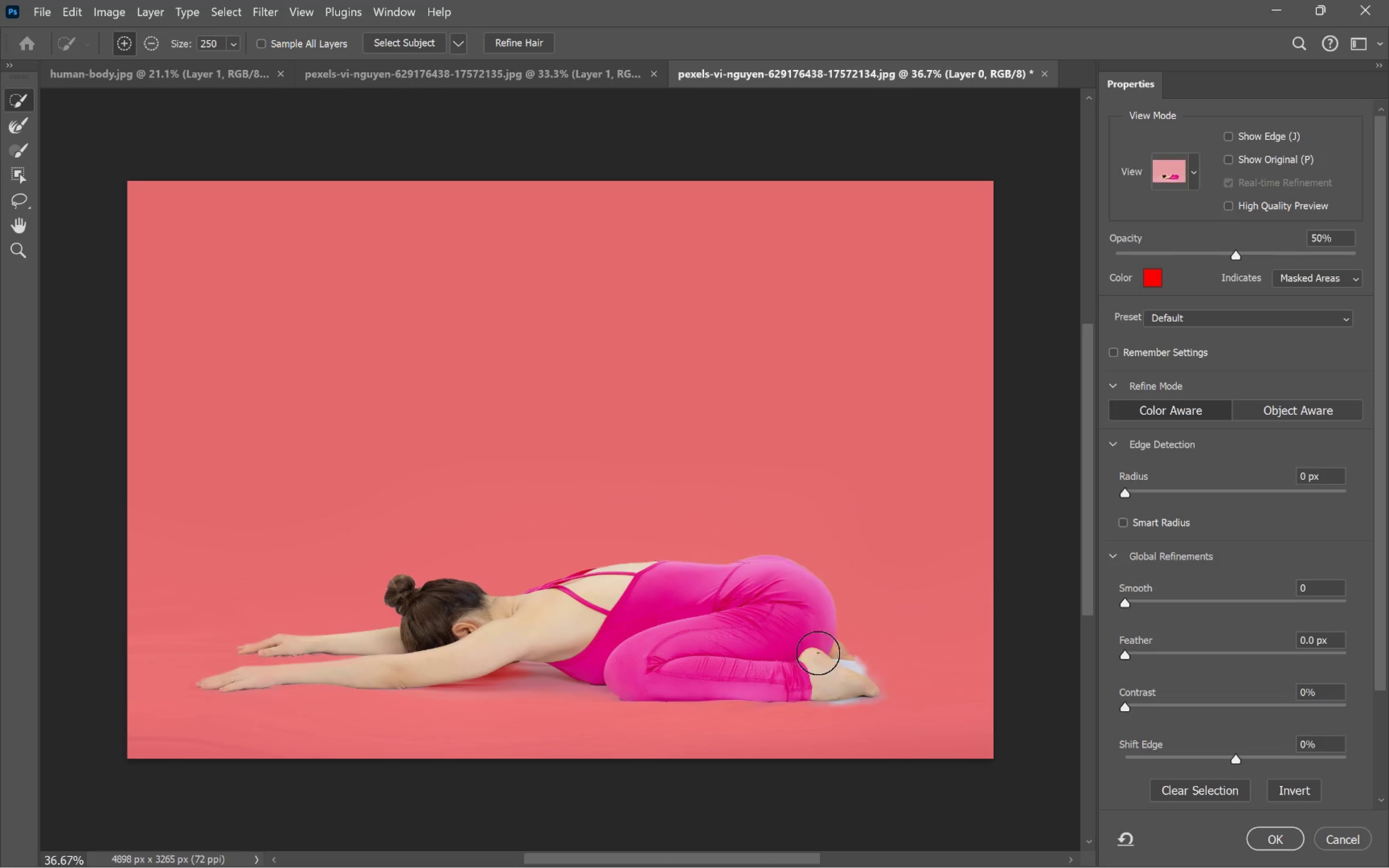 
left_click_drag(start_coordinate=[822, 651], to_coordinate=[831, 653])
 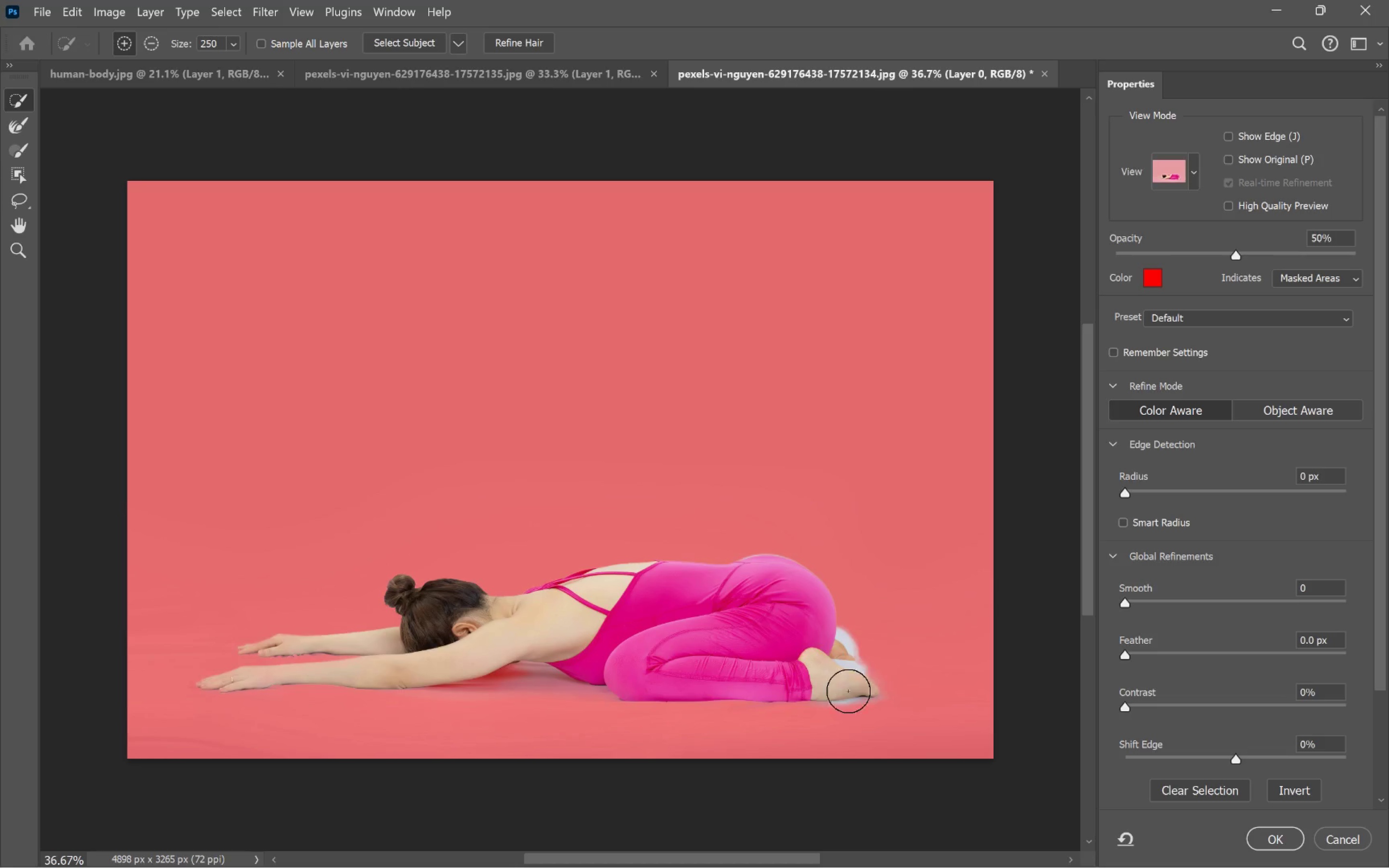 
left_click([860, 689])
 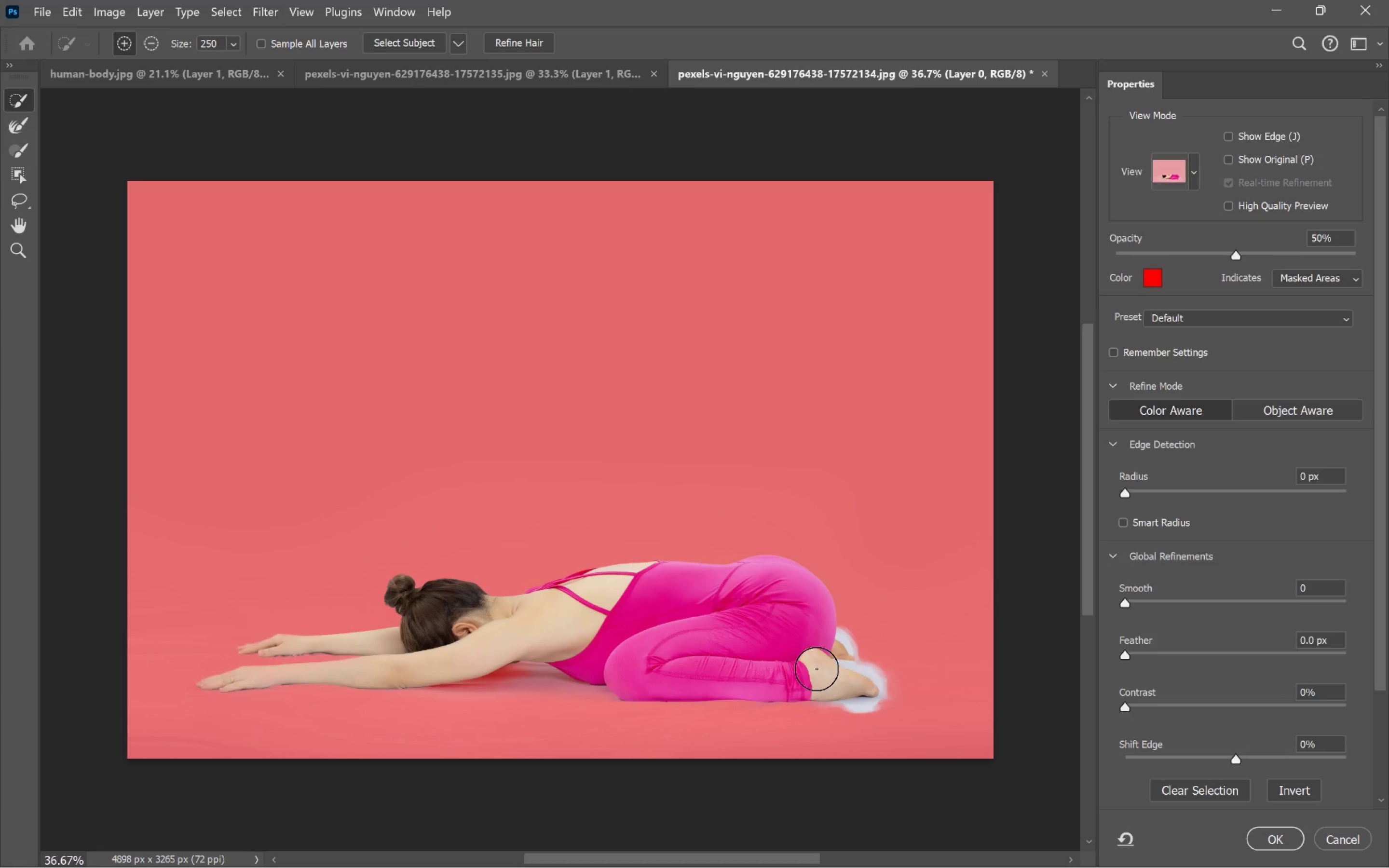 
hold_key(key=AltLeft, duration=3.52)
left_click([868, 724])
 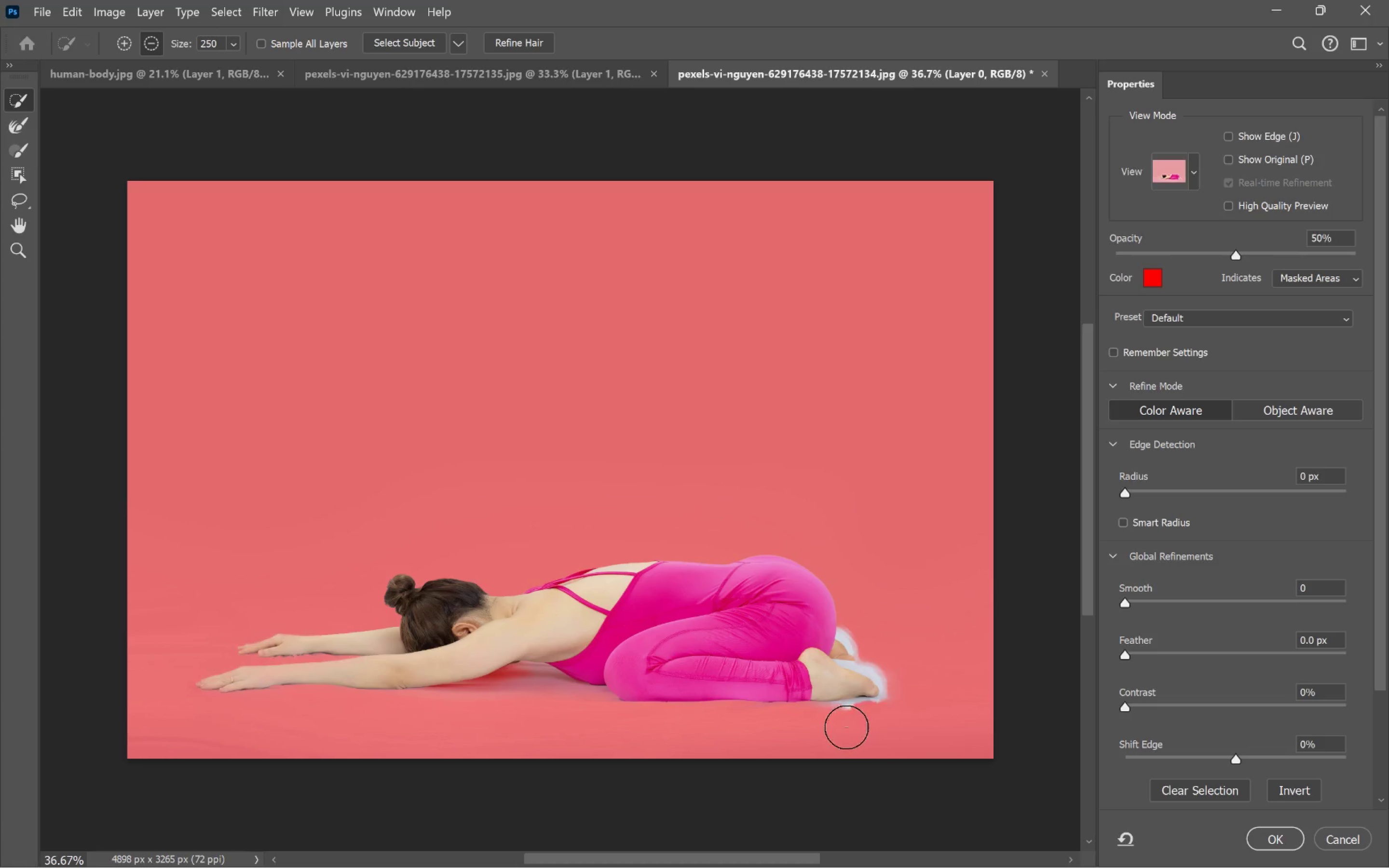 
left_click_drag(start_coordinate=[843, 724], to_coordinate=[889, 639])
 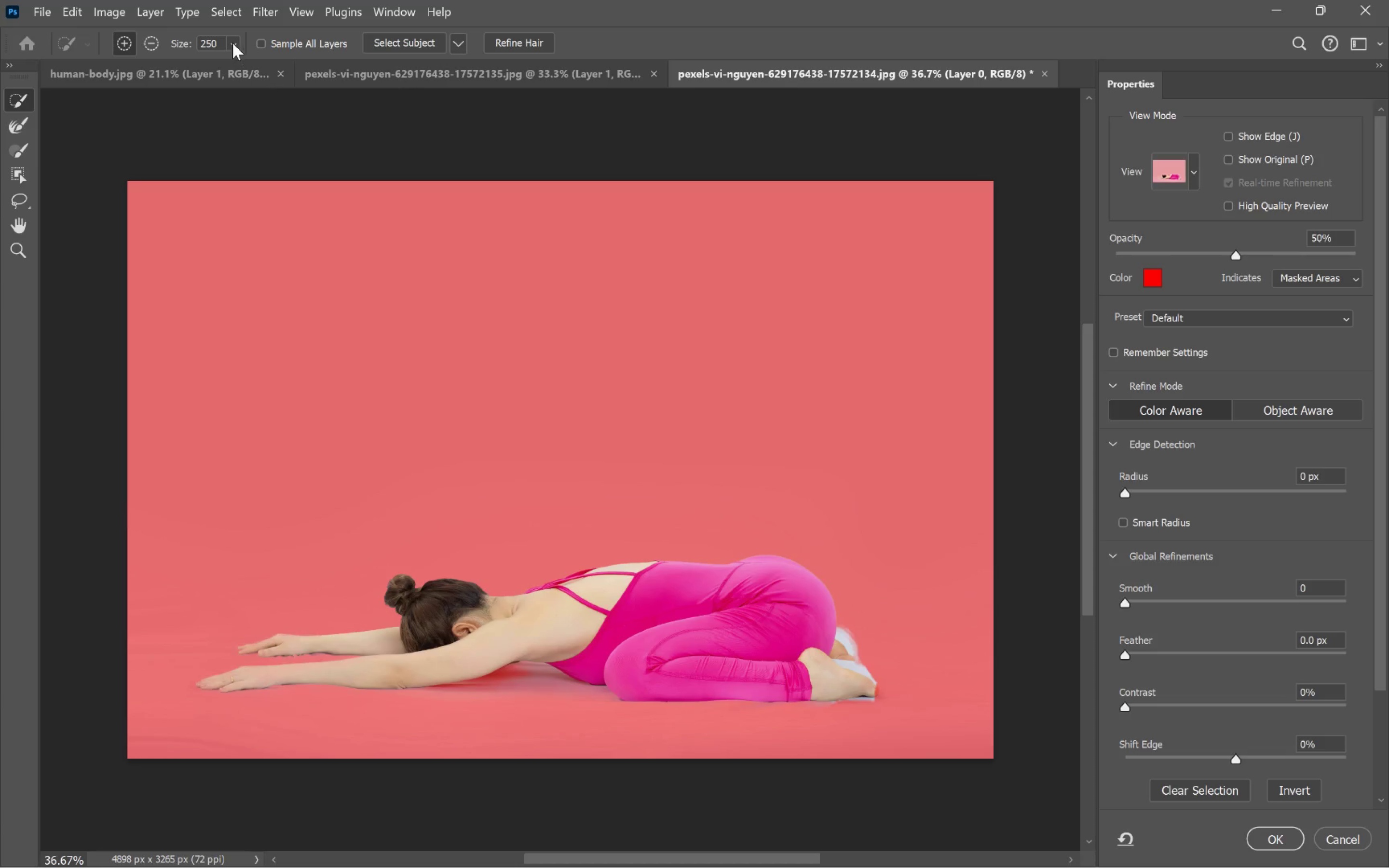 
left_click([231, 39])
 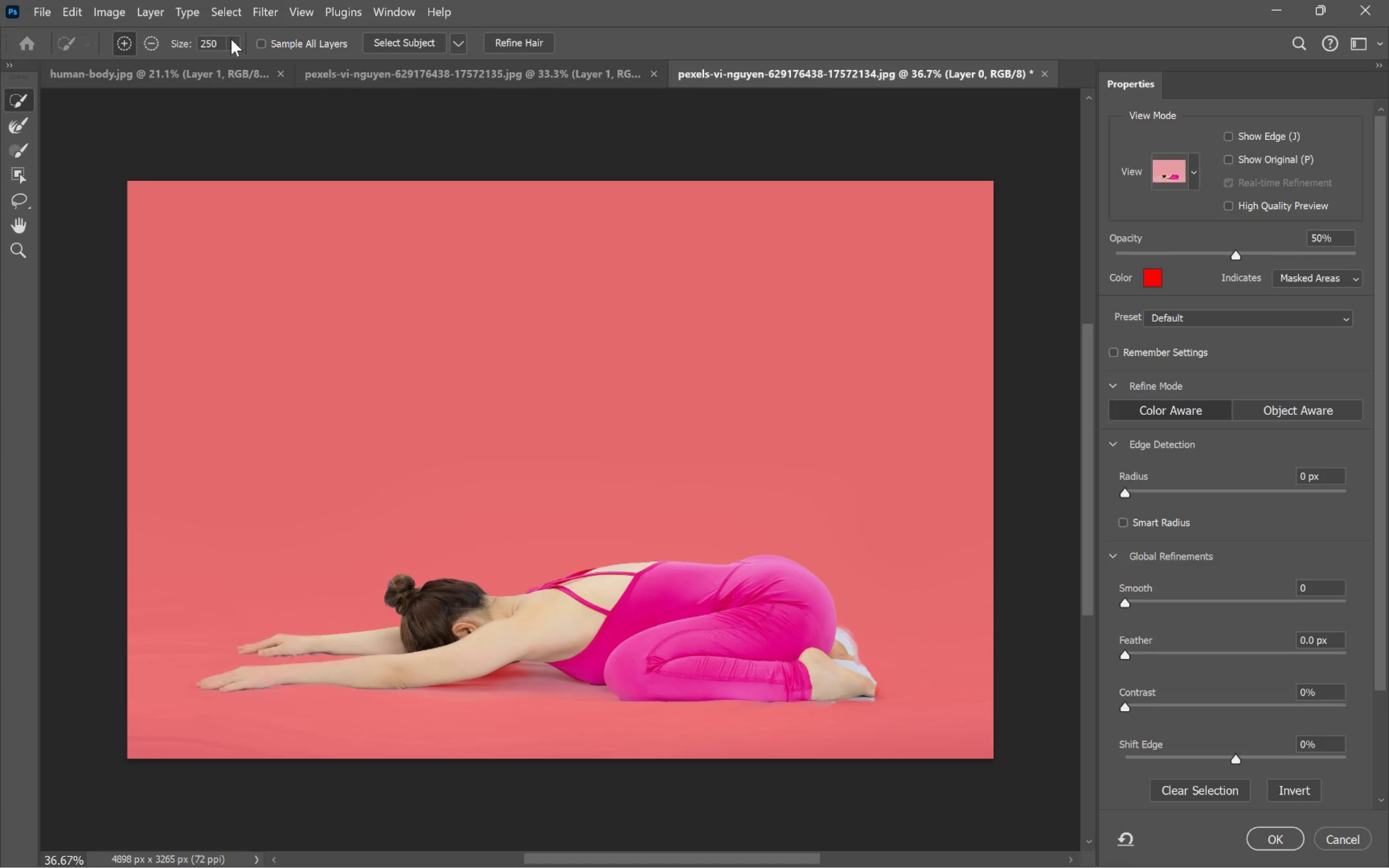 
left_click([231, 39])
 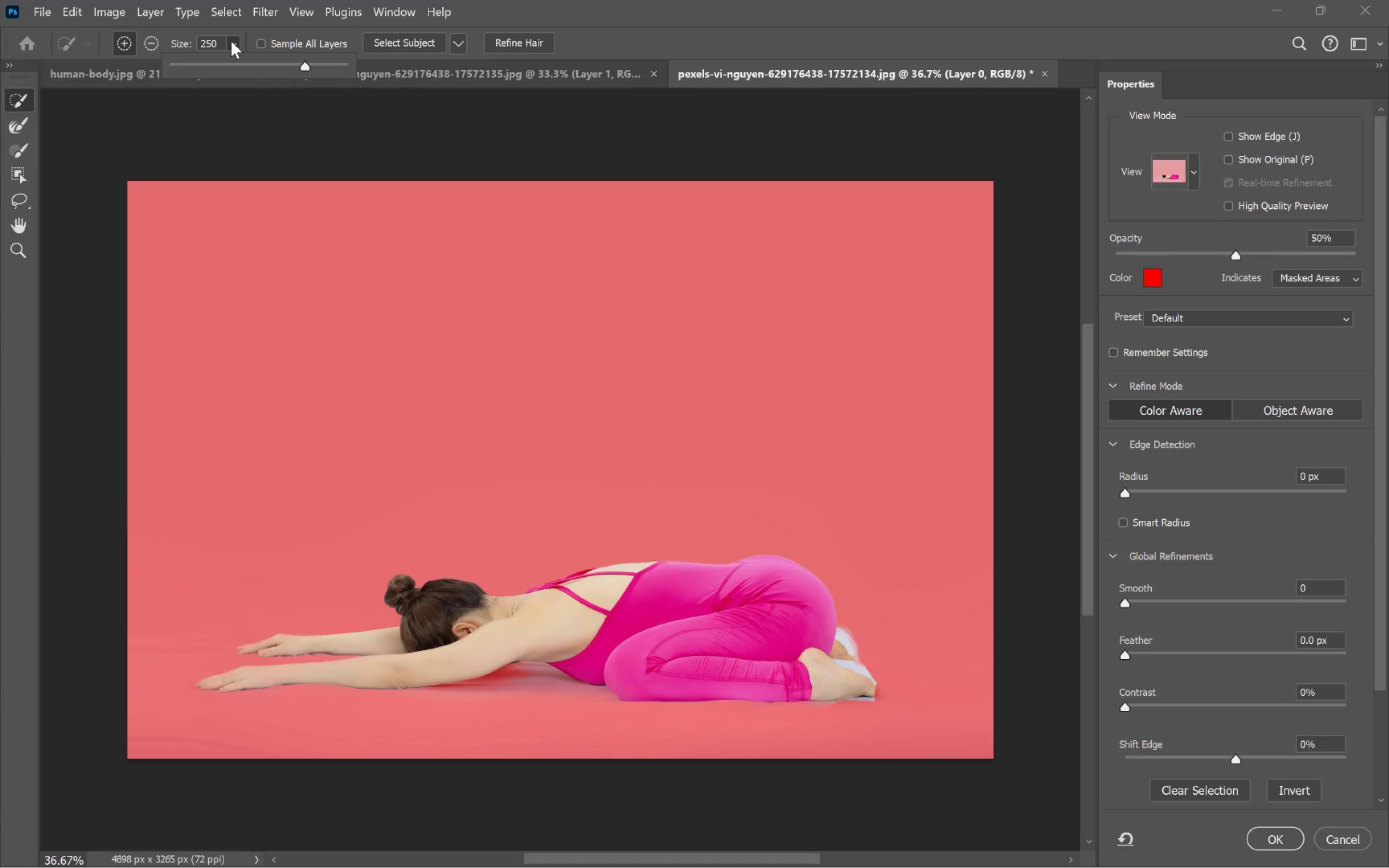 
left_click([231, 41])
 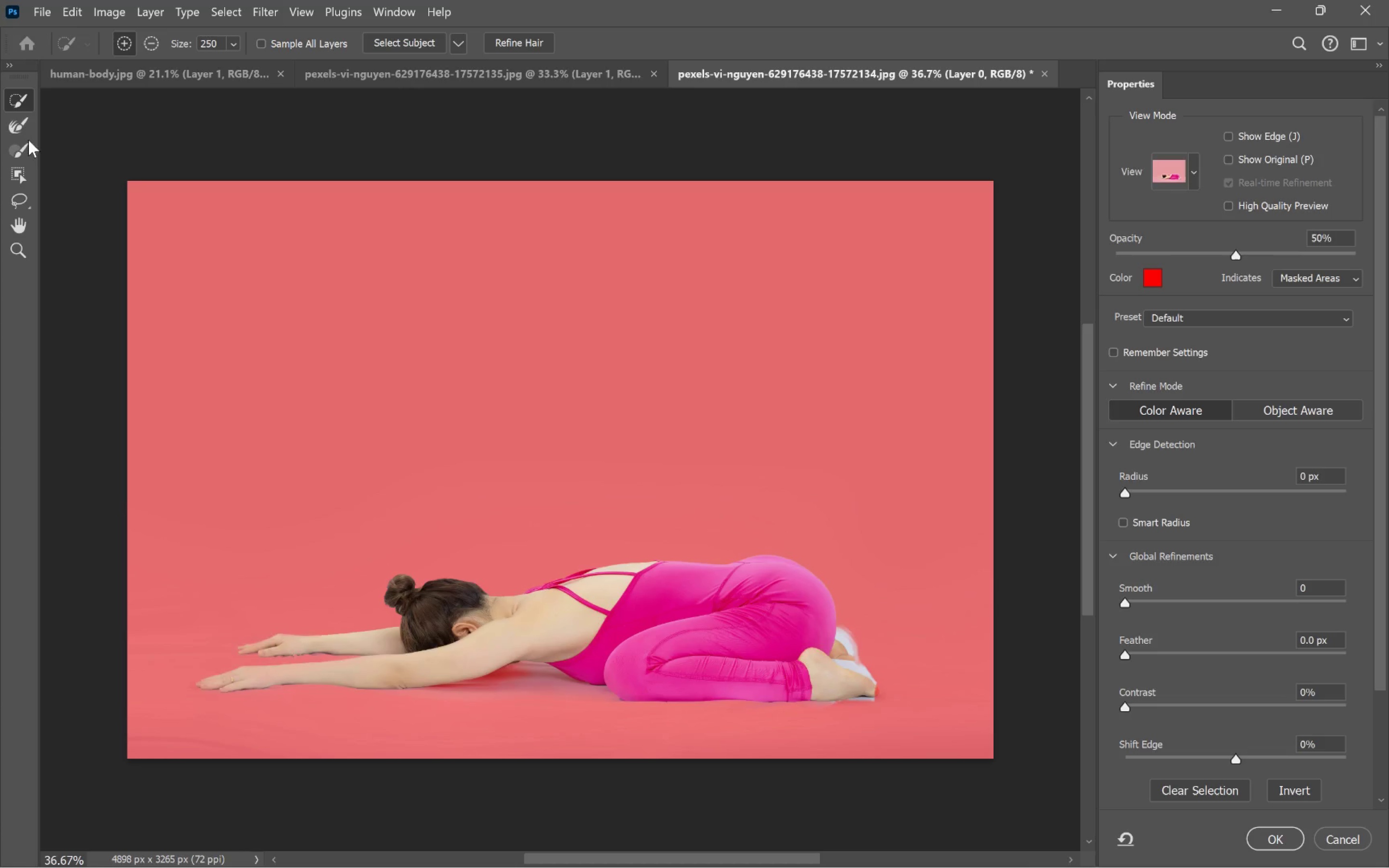 
left_click([20, 124])
 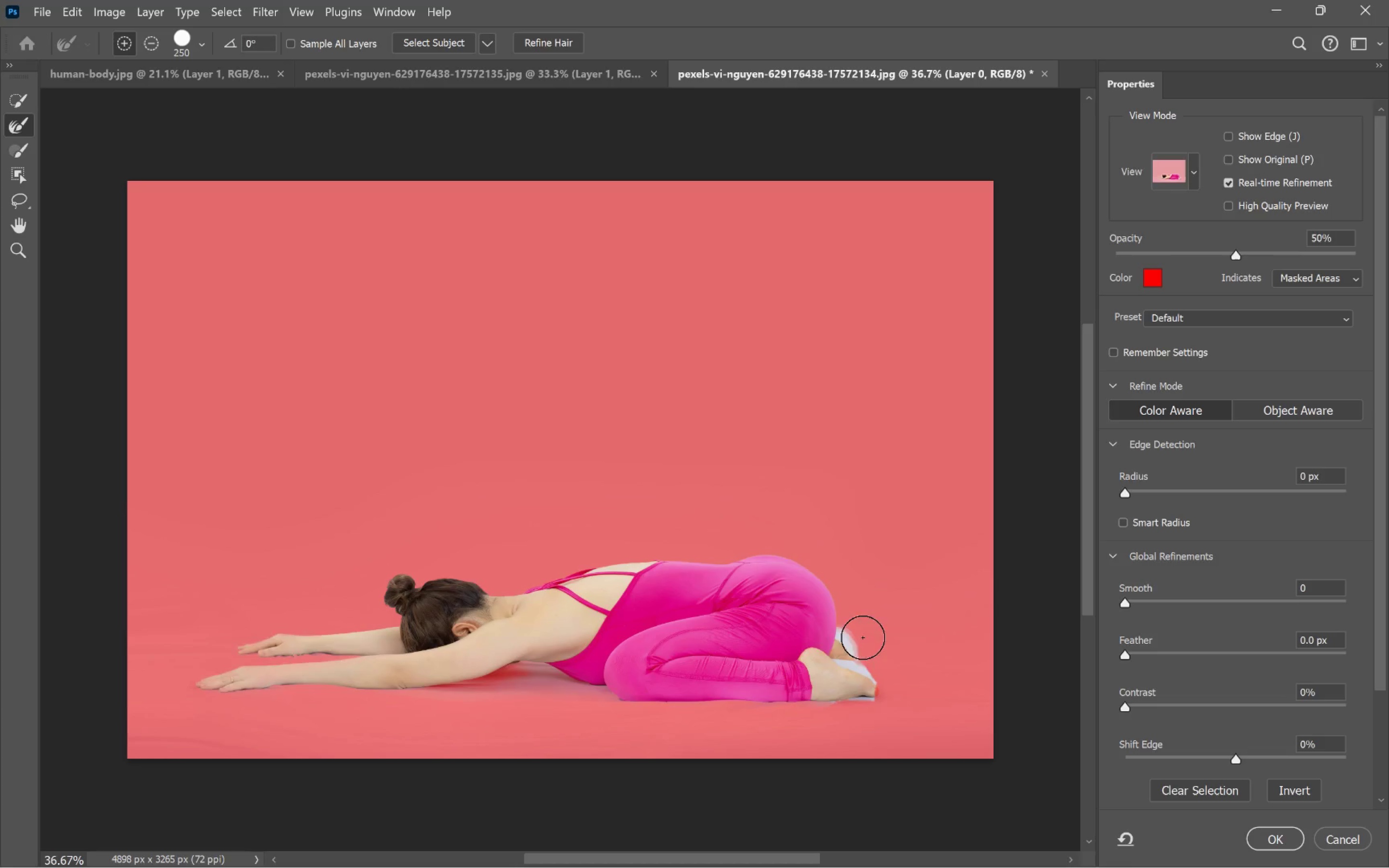 
left_click_drag(start_coordinate=[853, 632], to_coordinate=[872, 698])
 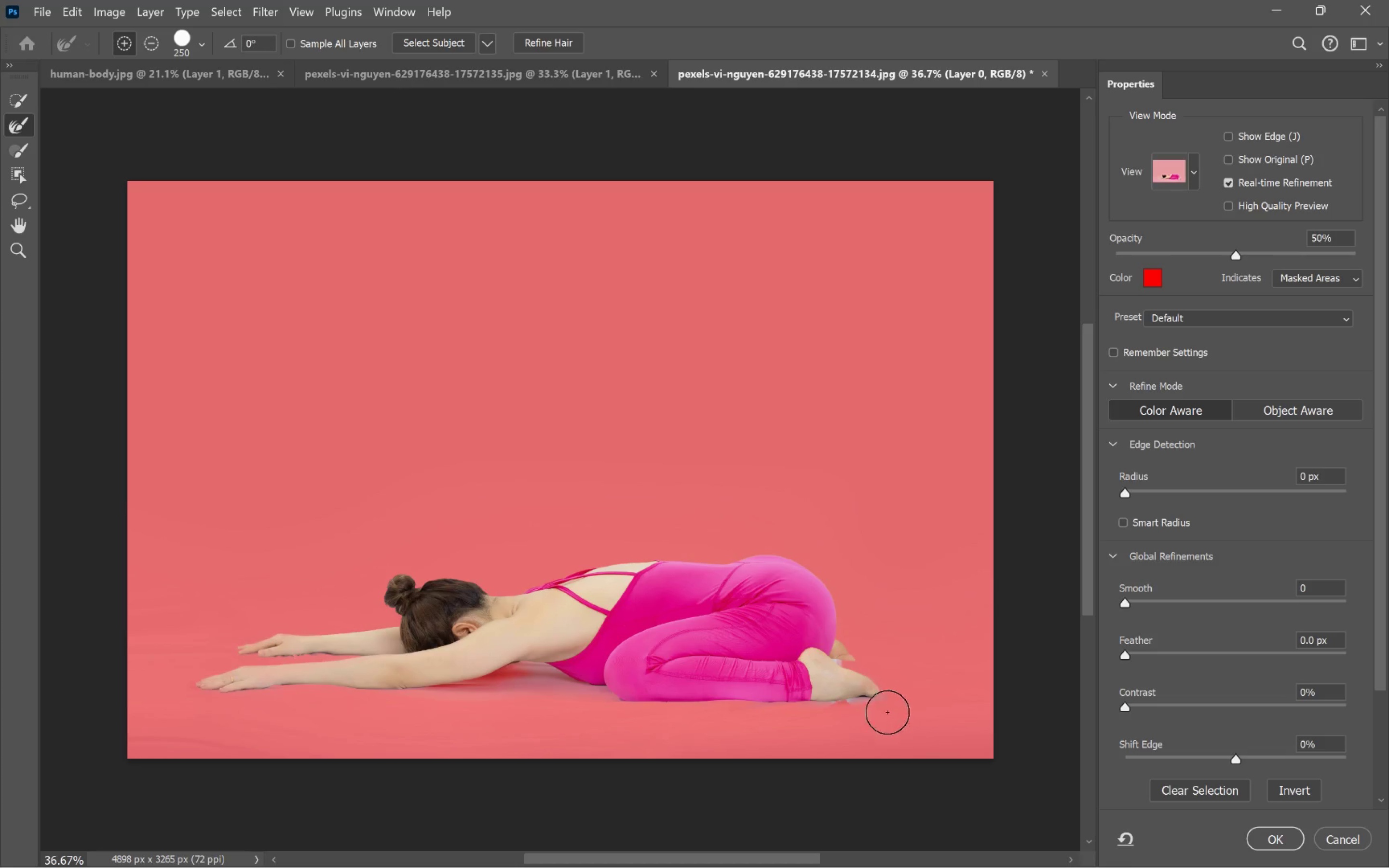 
left_click_drag(start_coordinate=[829, 707], to_coordinate=[916, 696])
 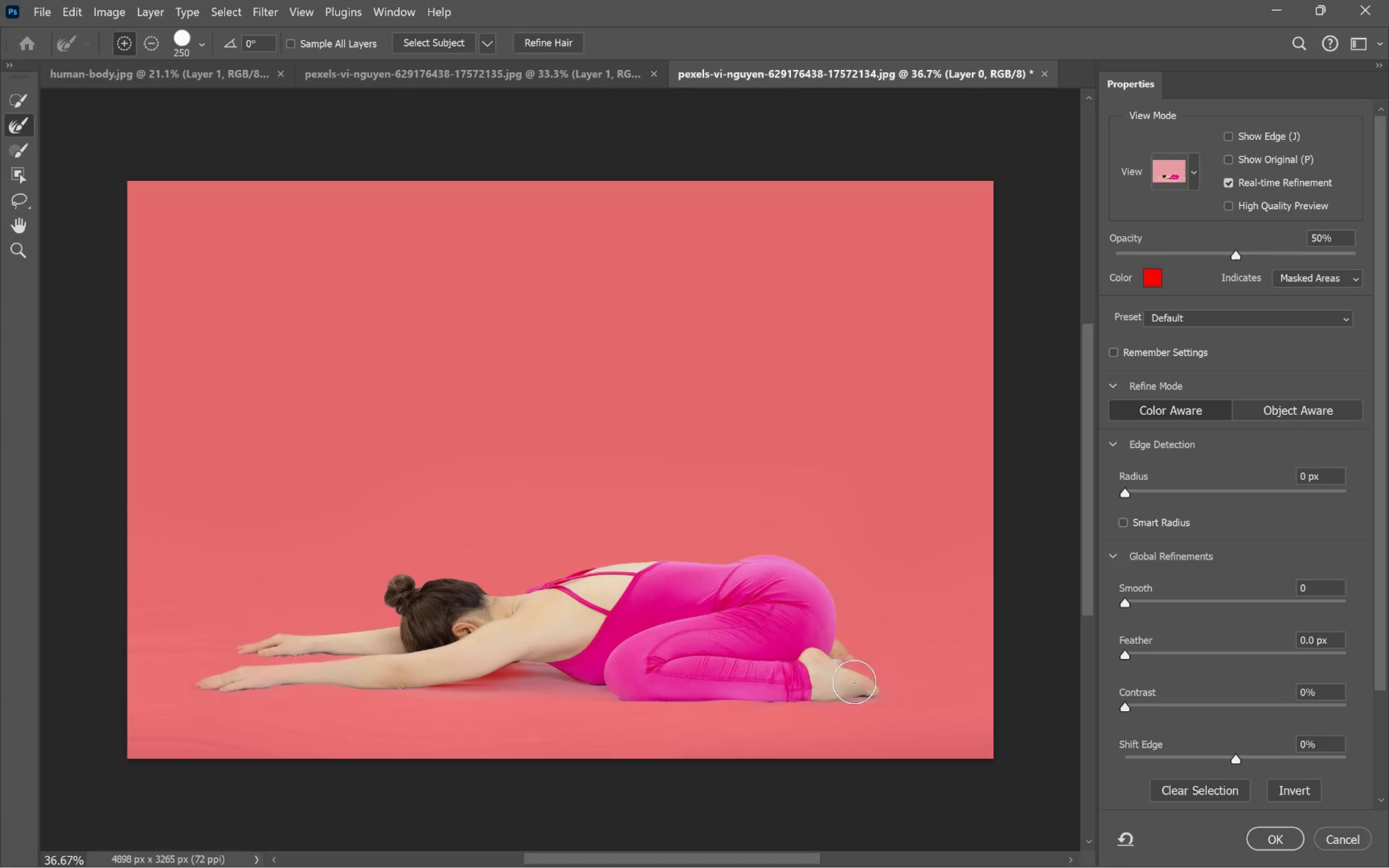 
left_click_drag(start_coordinate=[842, 664], to_coordinate=[870, 669])
 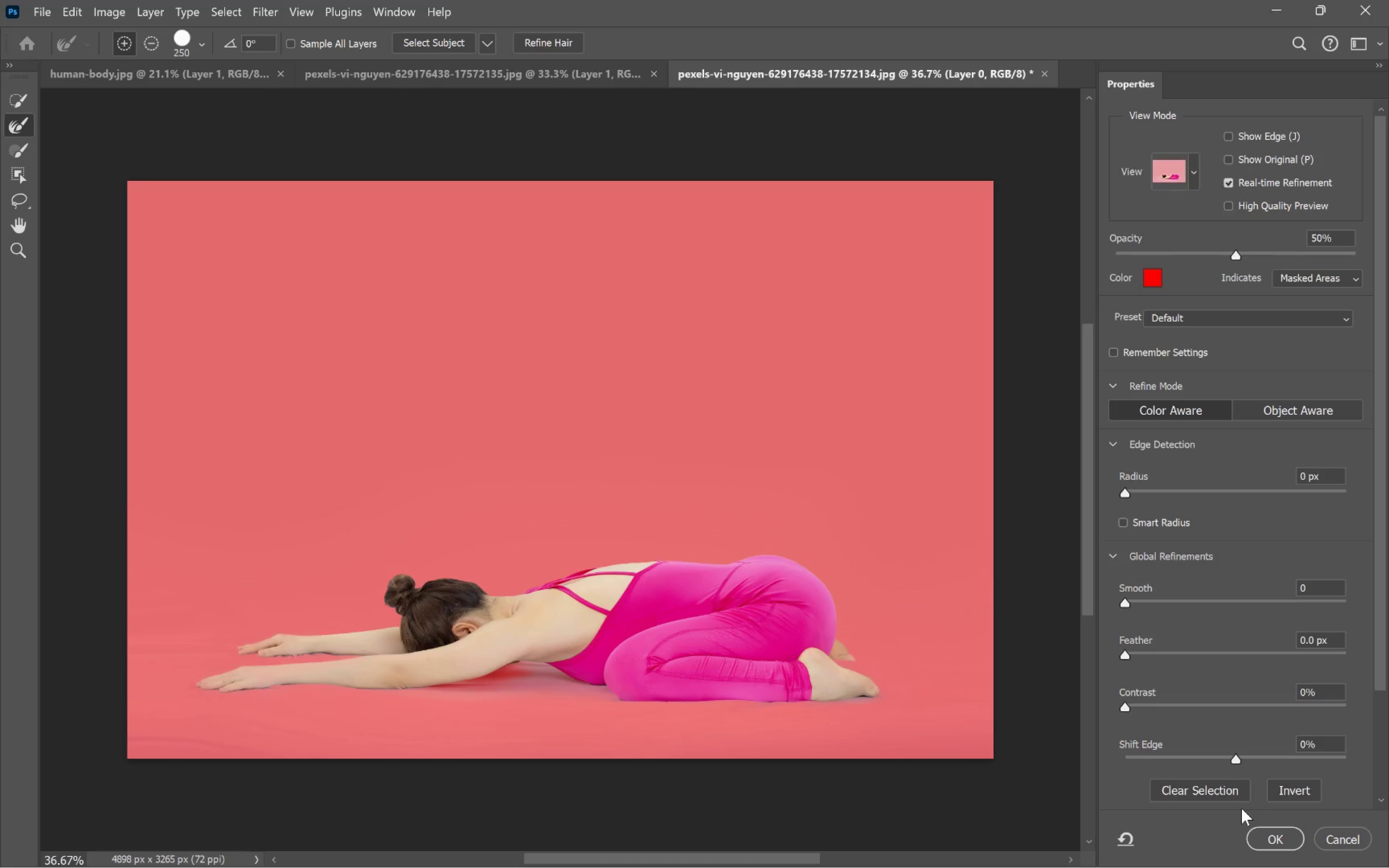 
left_click_drag(start_coordinate=[1389, 649], to_coordinate=[1389, 685])
 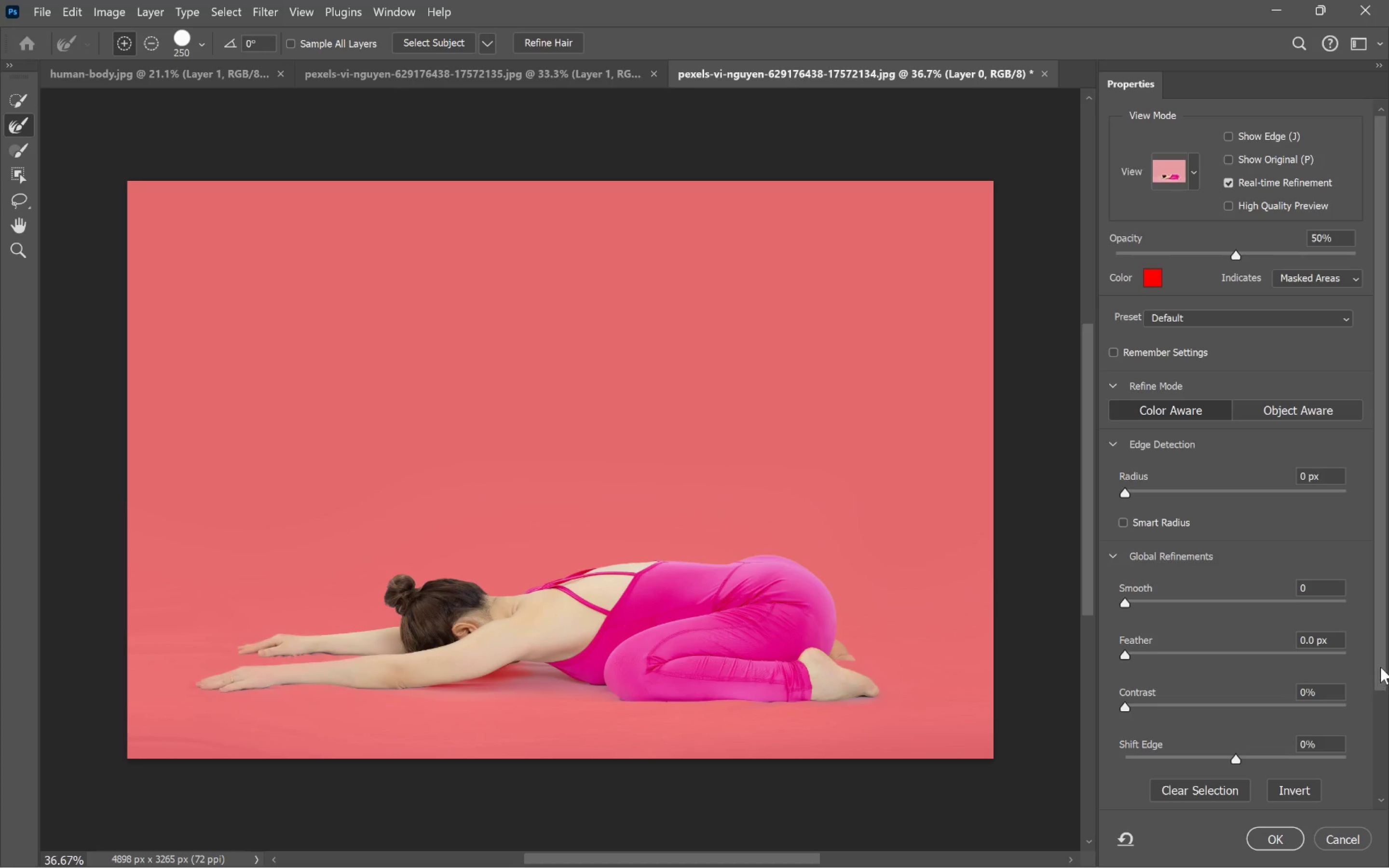 
left_click_drag(start_coordinate=[1380, 667], to_coordinate=[1383, 778])
 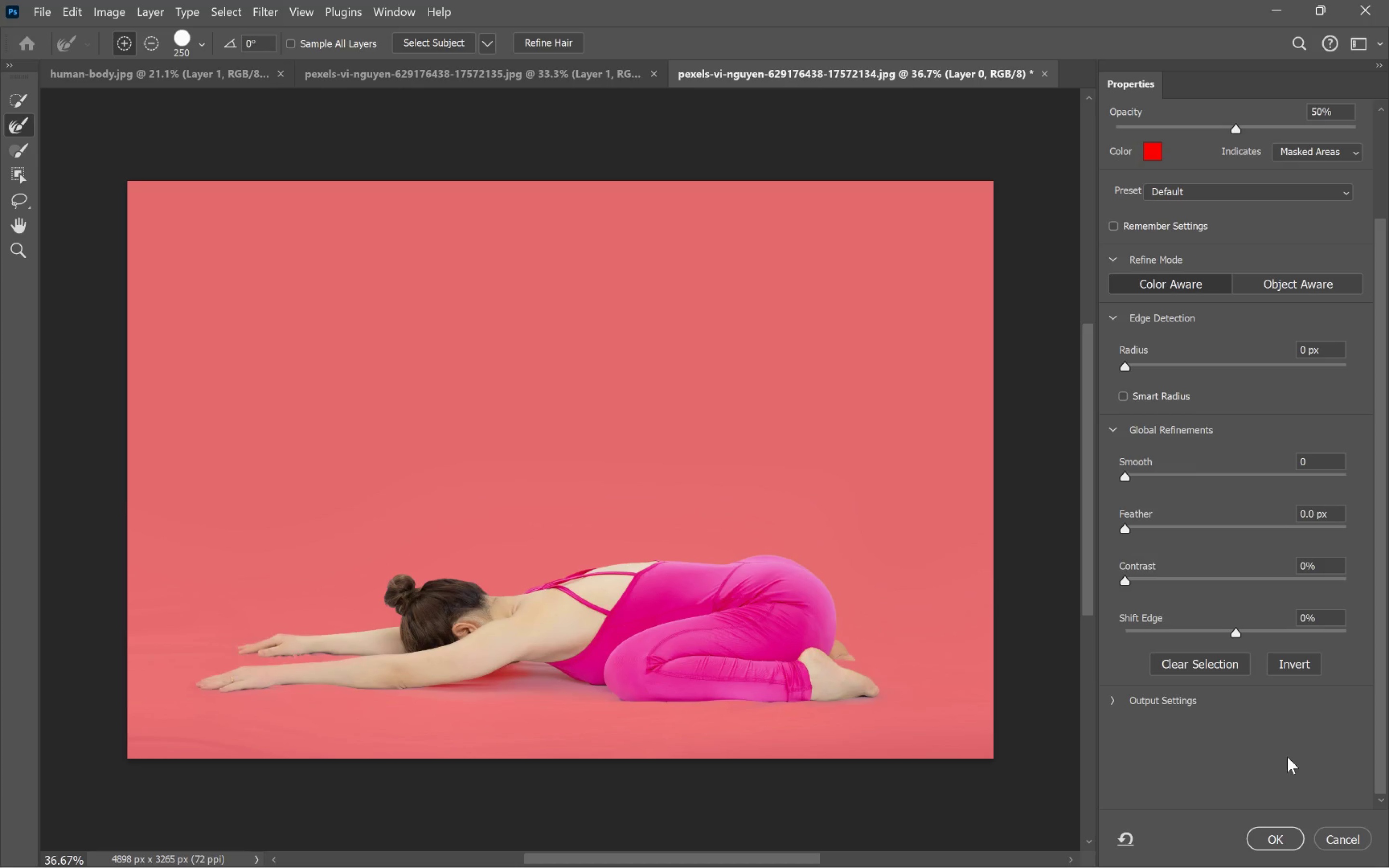 
left_click([1287, 832])
 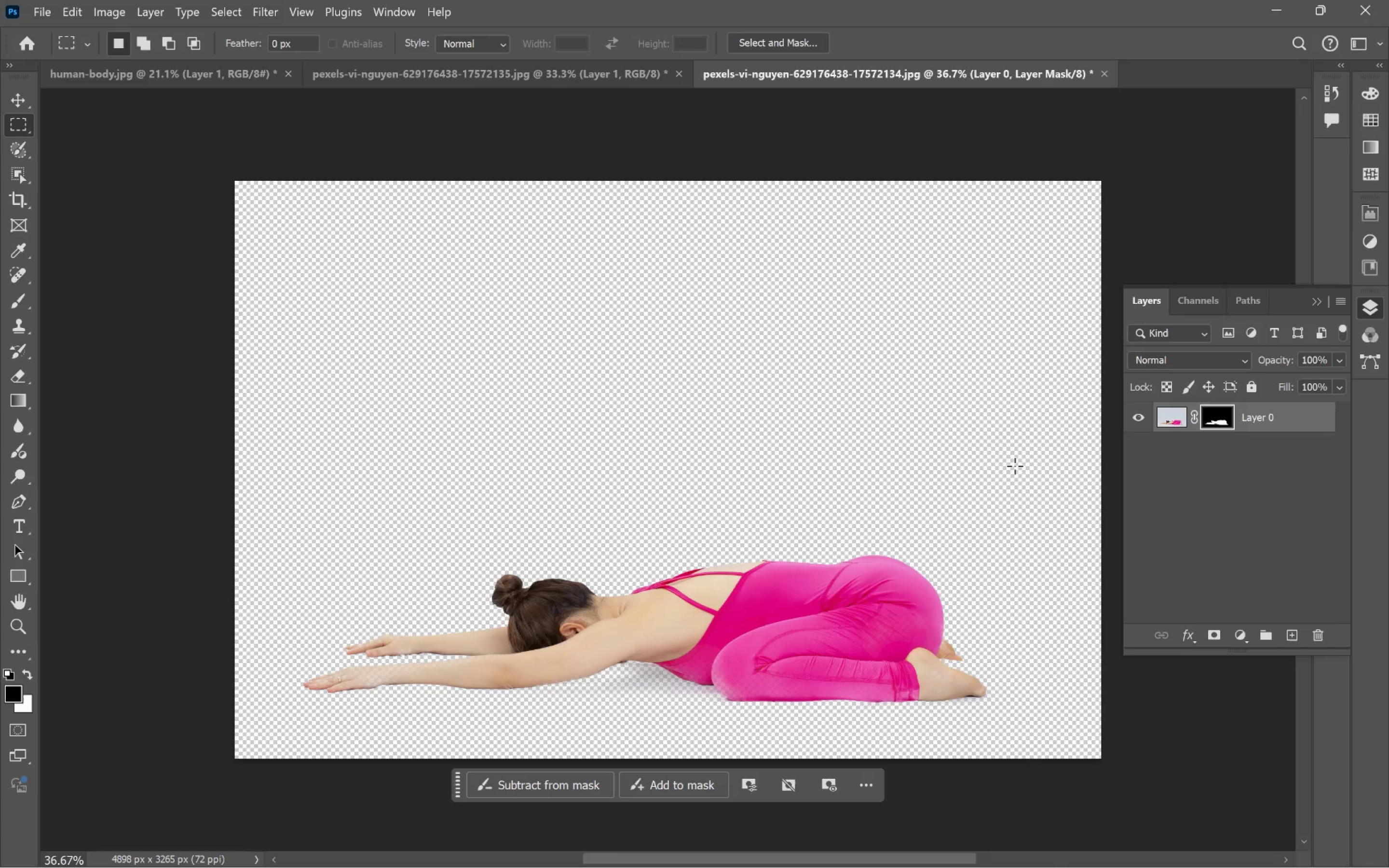 
key(V)
 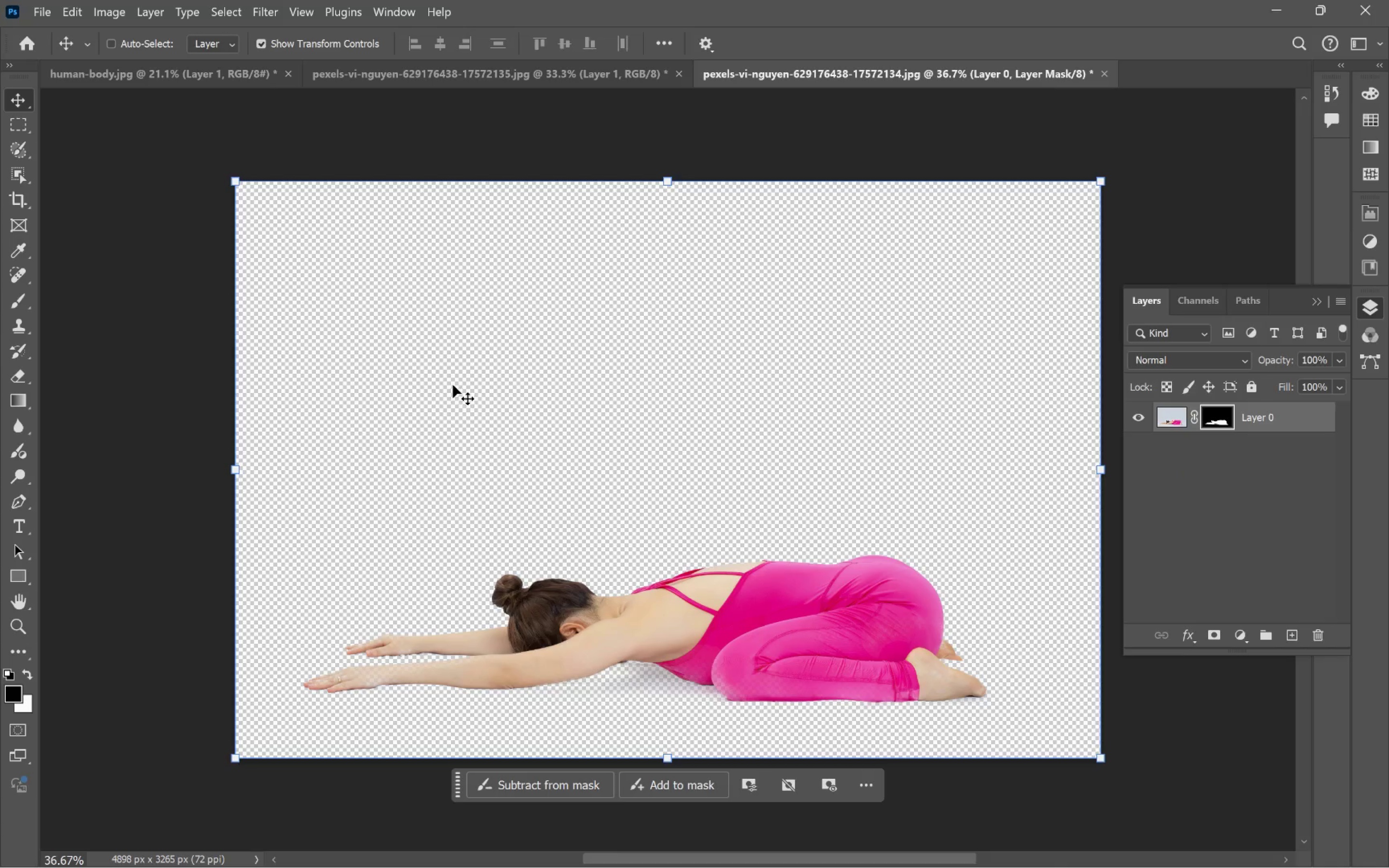 
hold_key(key=AltLeft, duration=3.69)
scroll: coordinate [377, 700], scroll_direction: up, amount: 19.0
 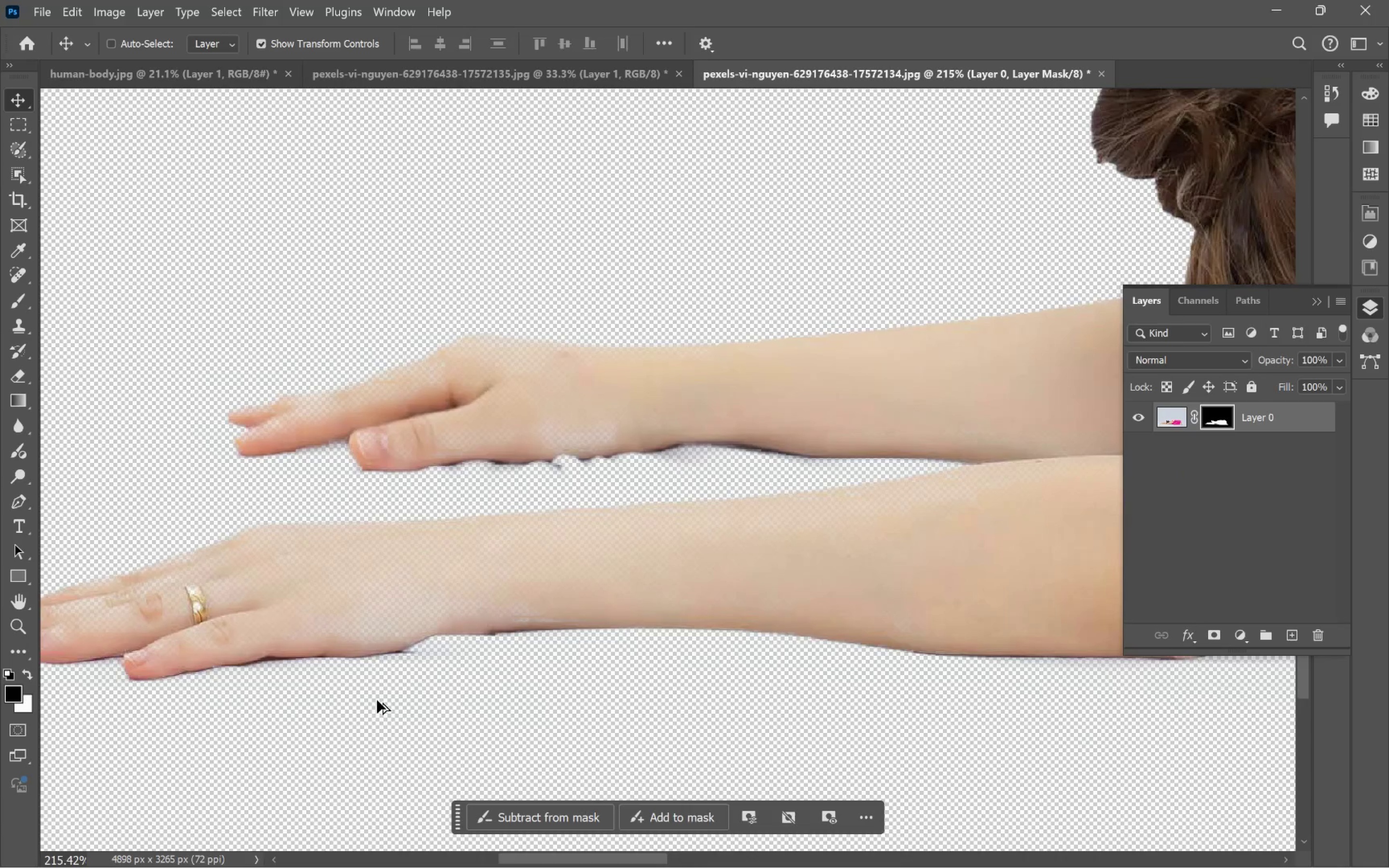 
scroll: coordinate [377, 700], scroll_direction: down, amount: 11.0
 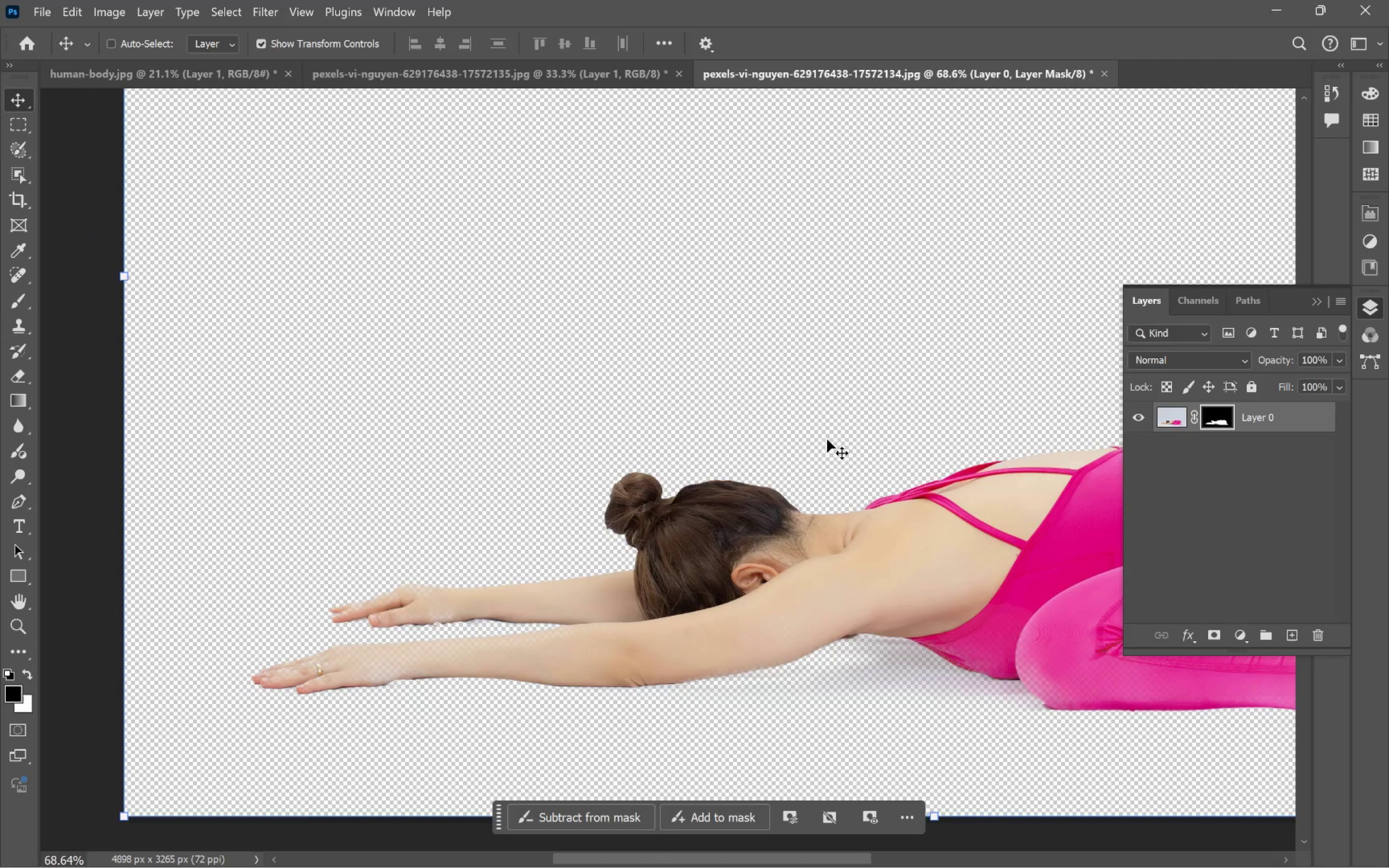 
key(B)
 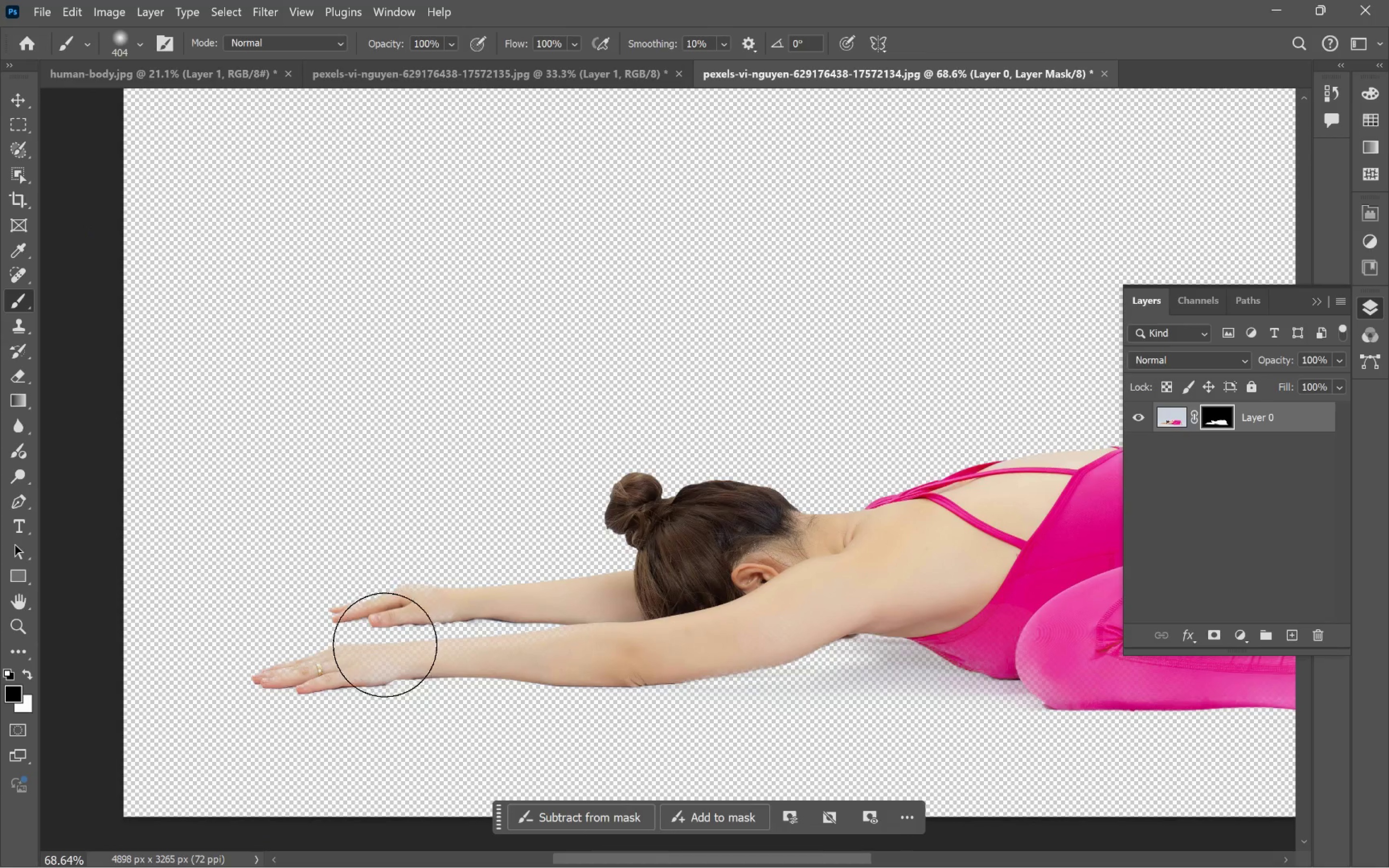 
hold_key(key=AltLeft, duration=1.09)
scroll: coordinate [357, 677], scroll_direction: up, amount: 14.0
 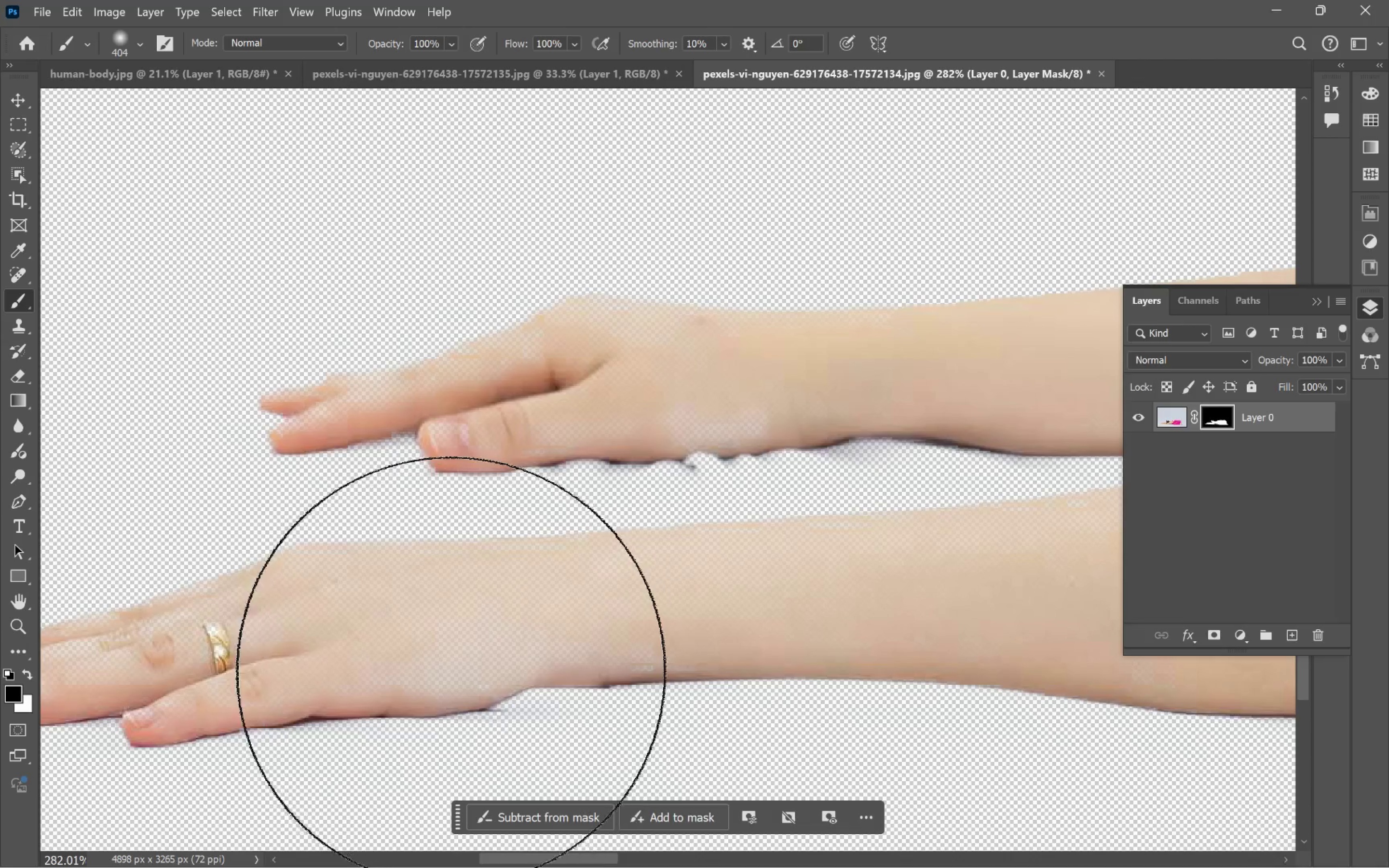 
left_click([436, 663])
 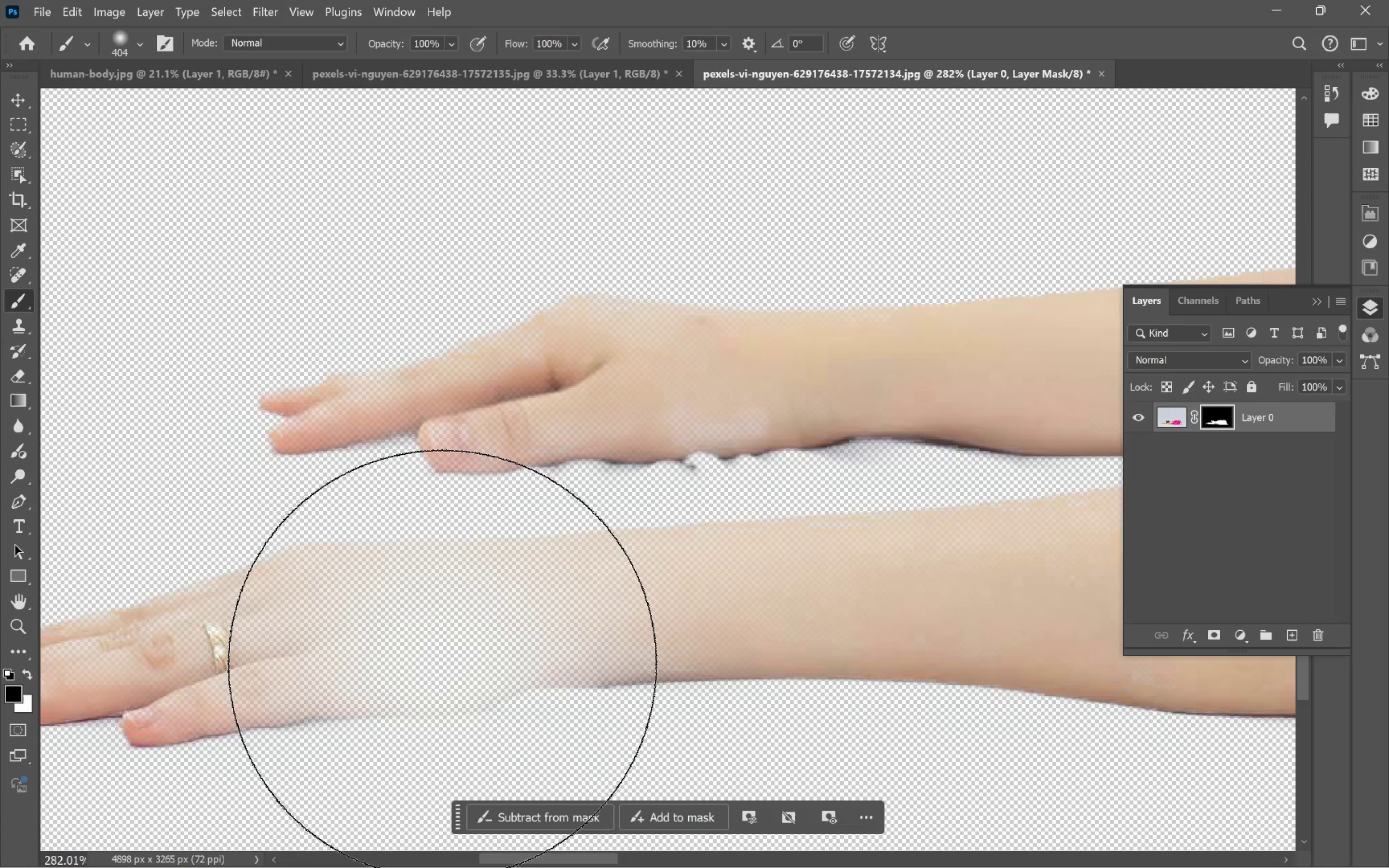 
key(Control+Z)
 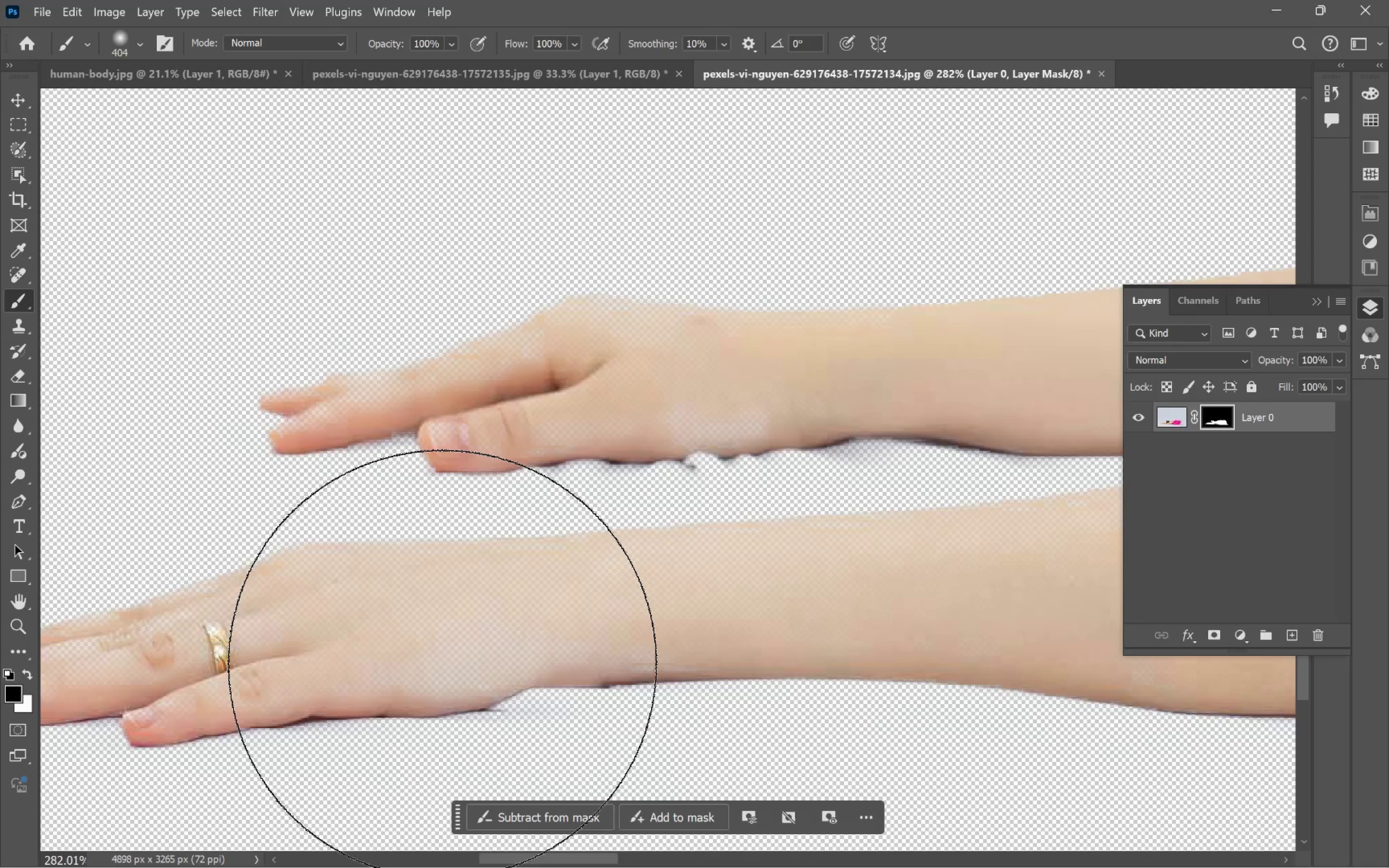 
hold_key(key=BracketLeft, duration=0.58)
 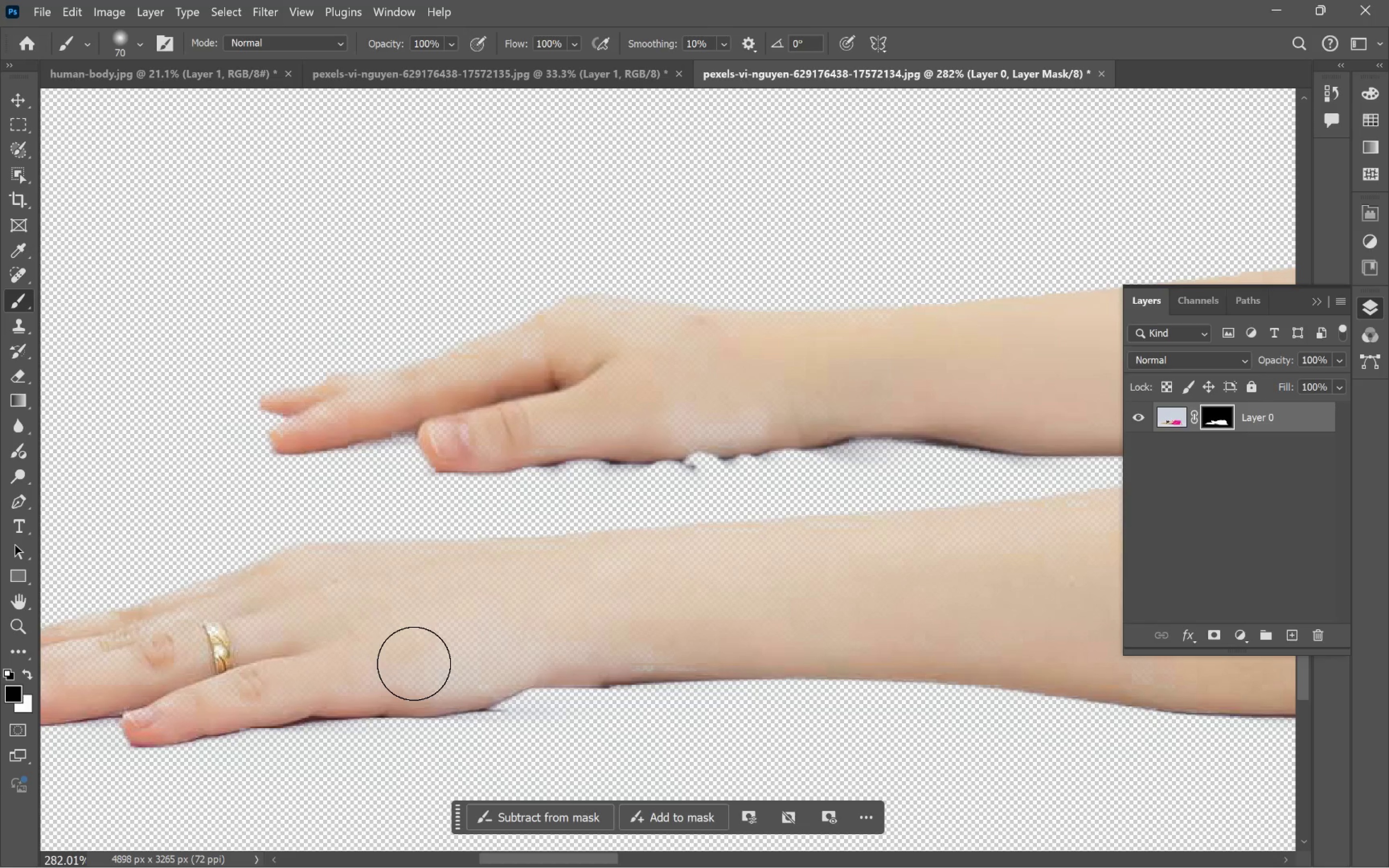 
key(BracketLeft)
 